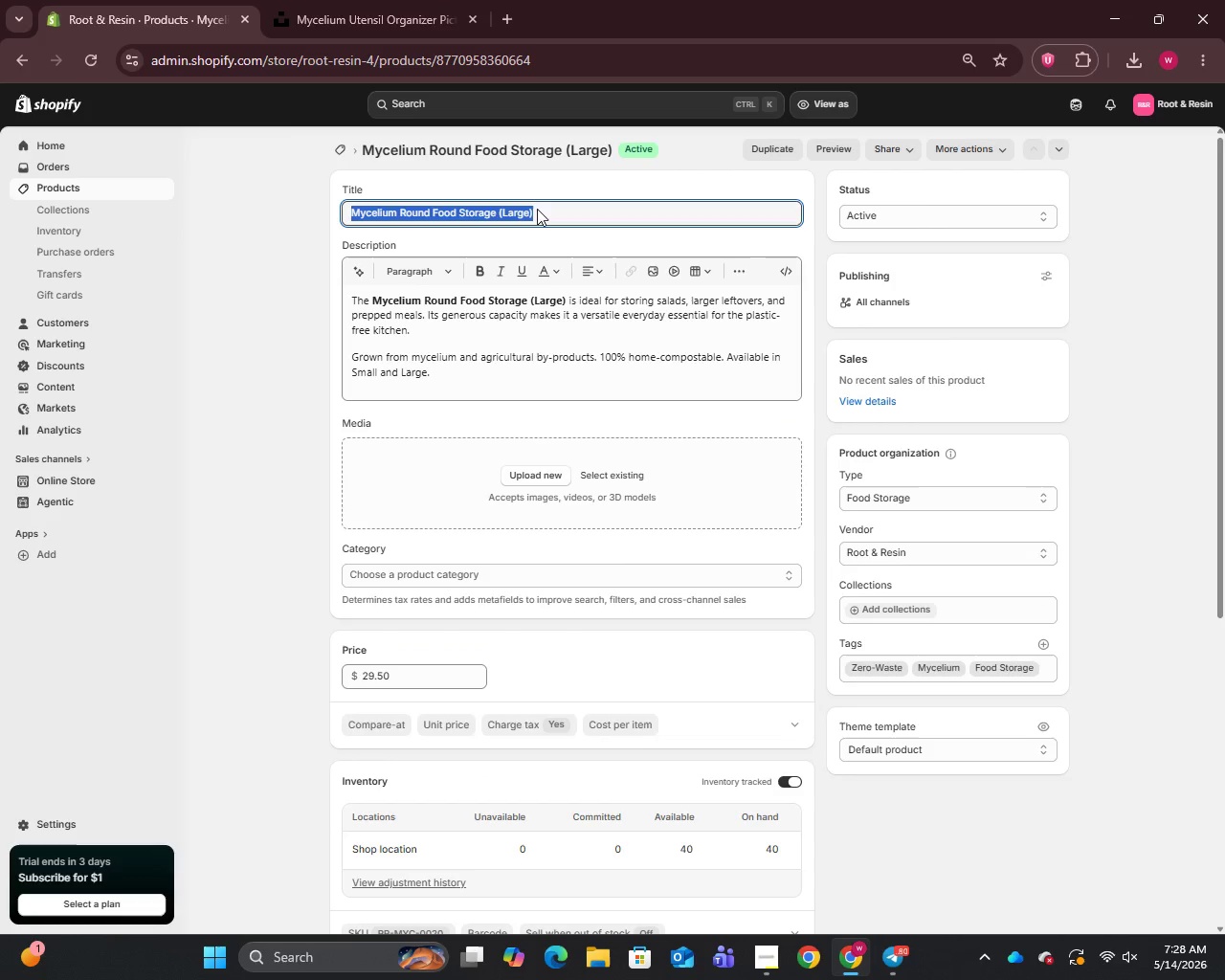 
key(Control+C)
 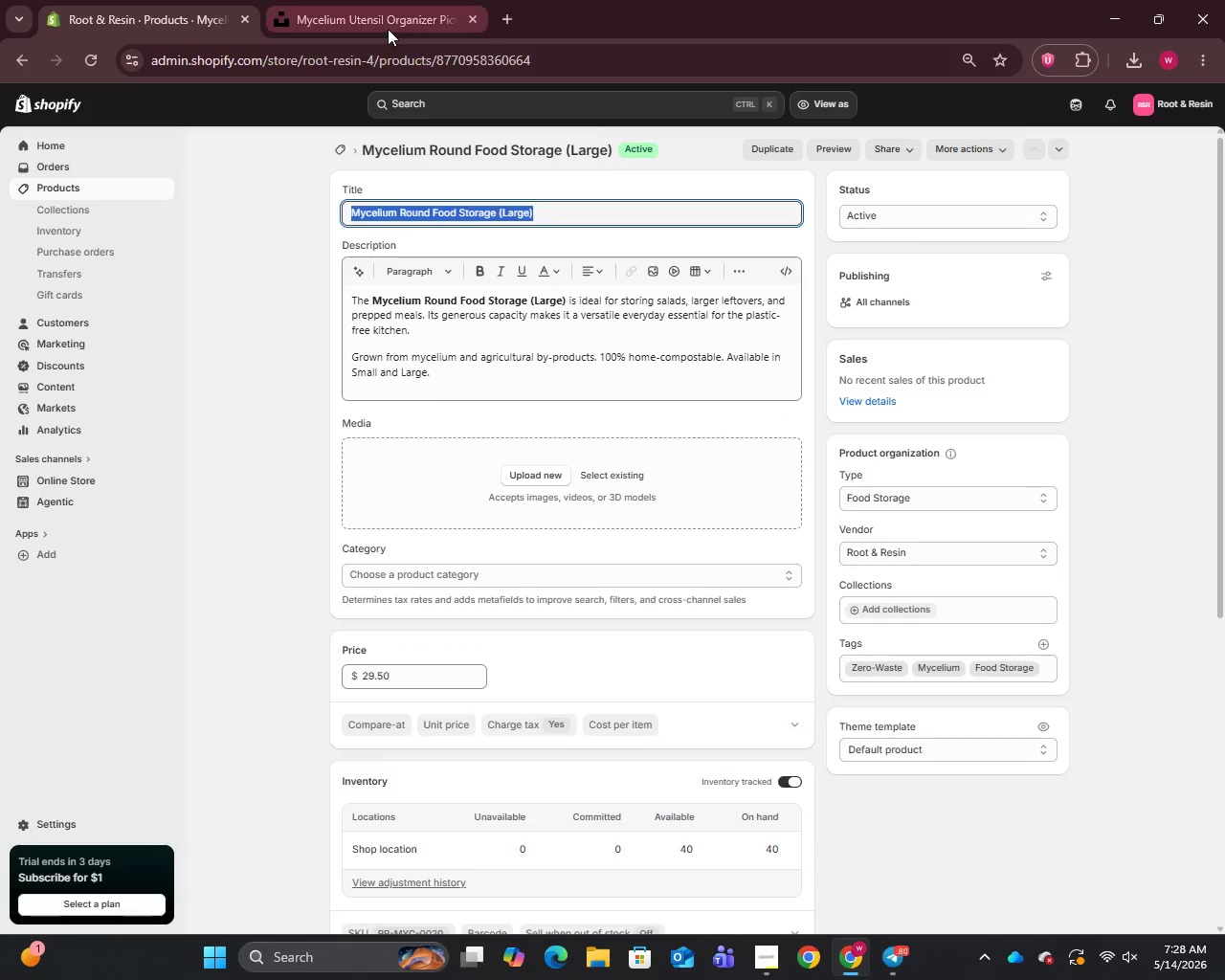 
left_click([388, 29])
 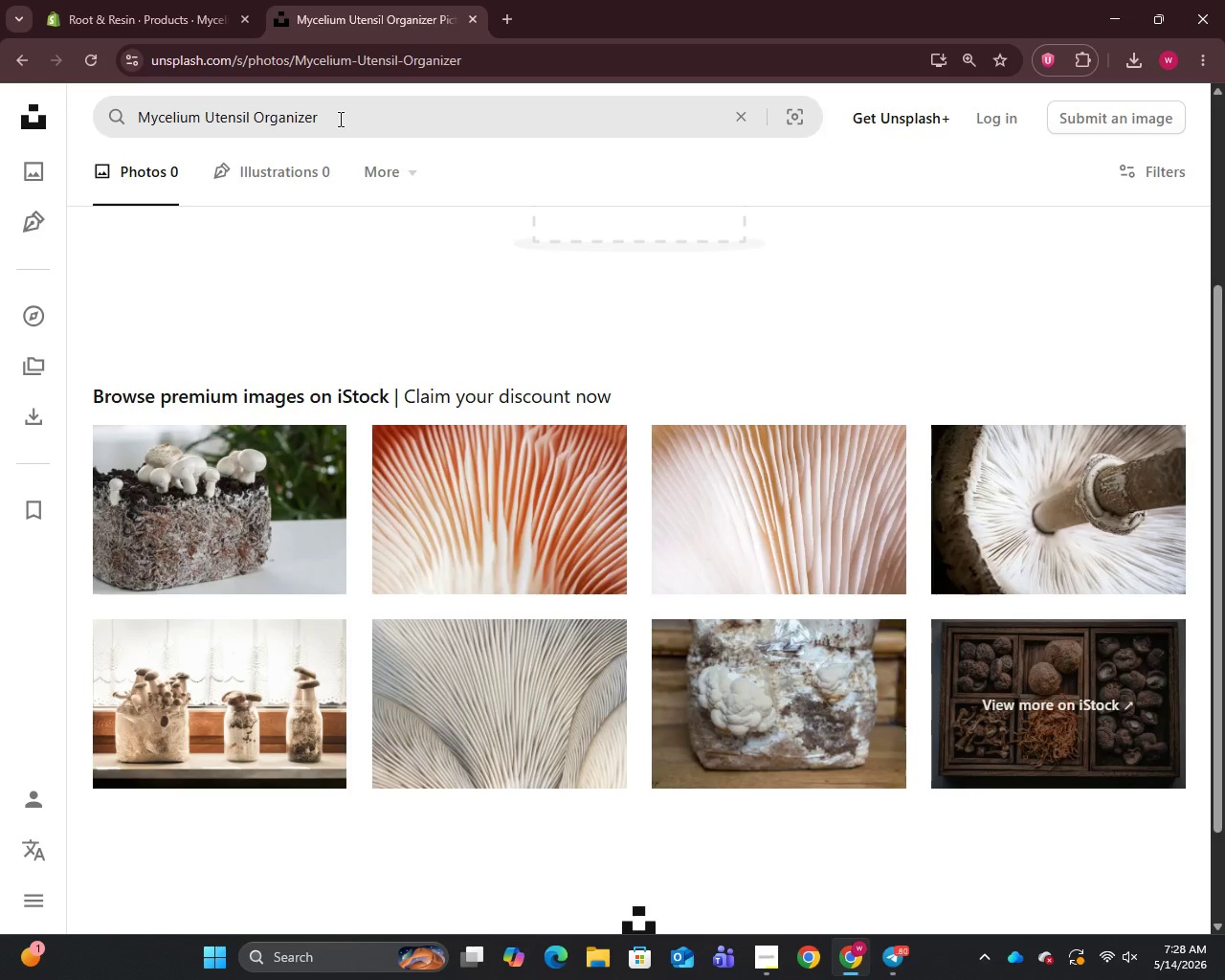 
left_click([339, 119])
 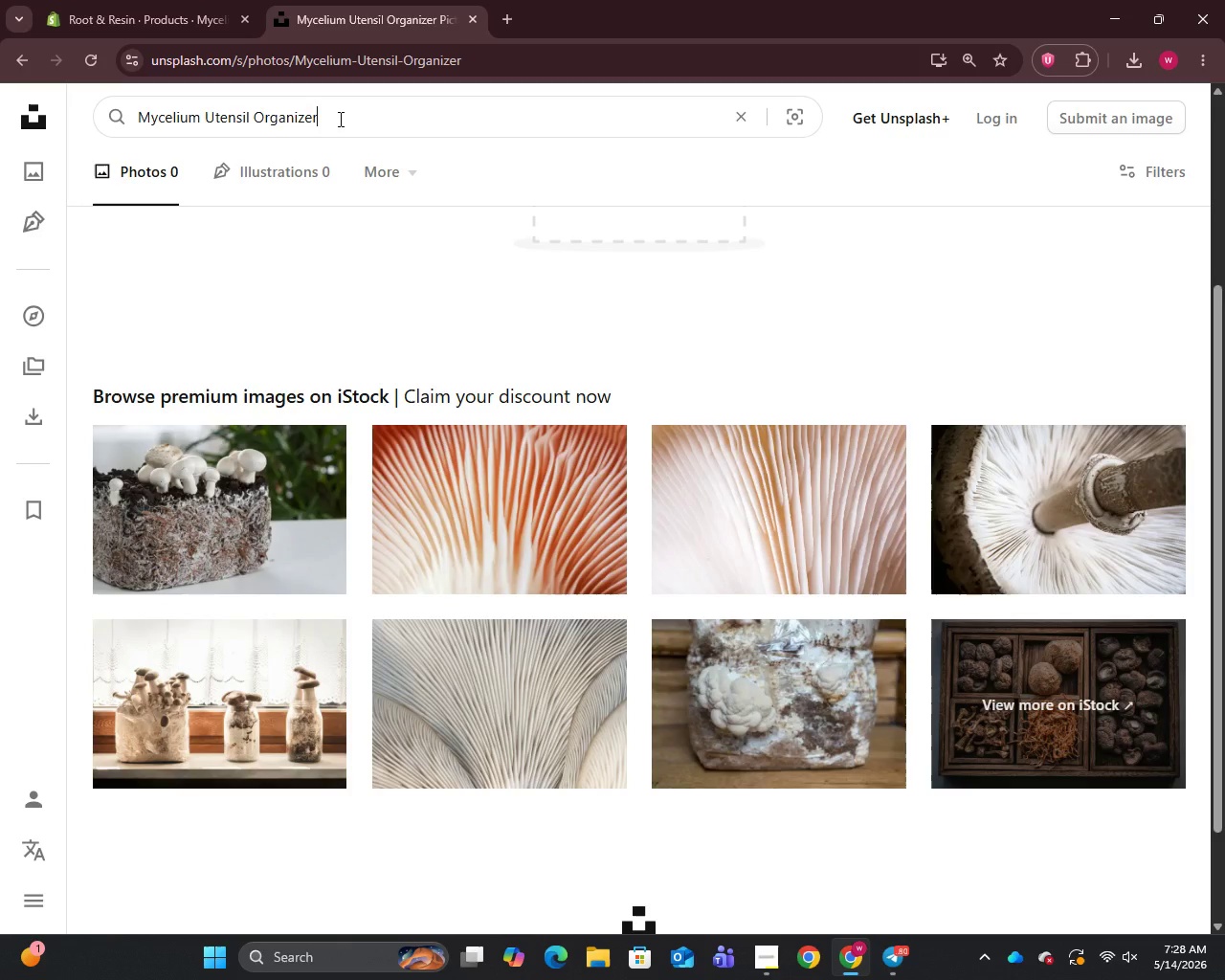 
key(Control+A)
 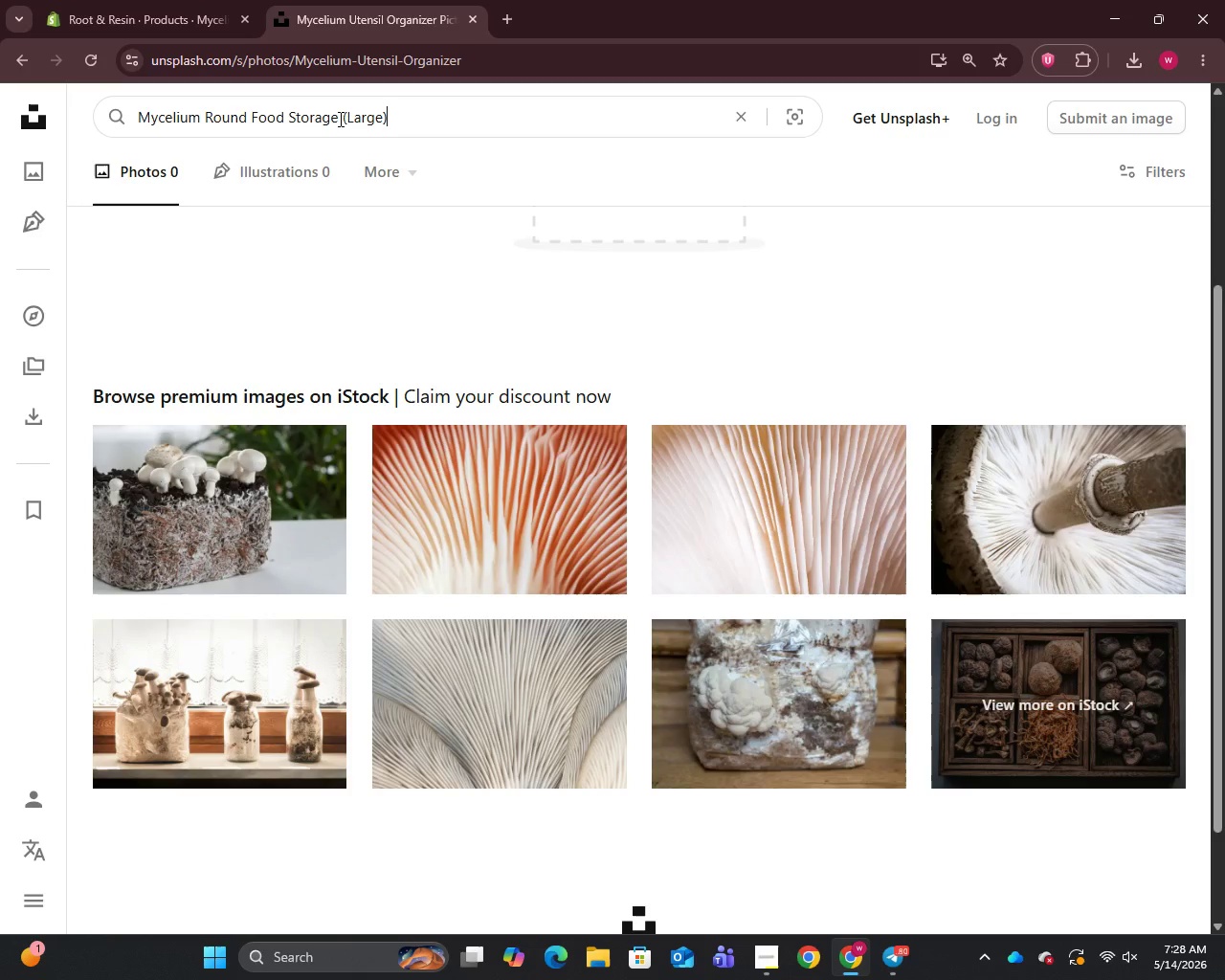 
key(Control+V)
 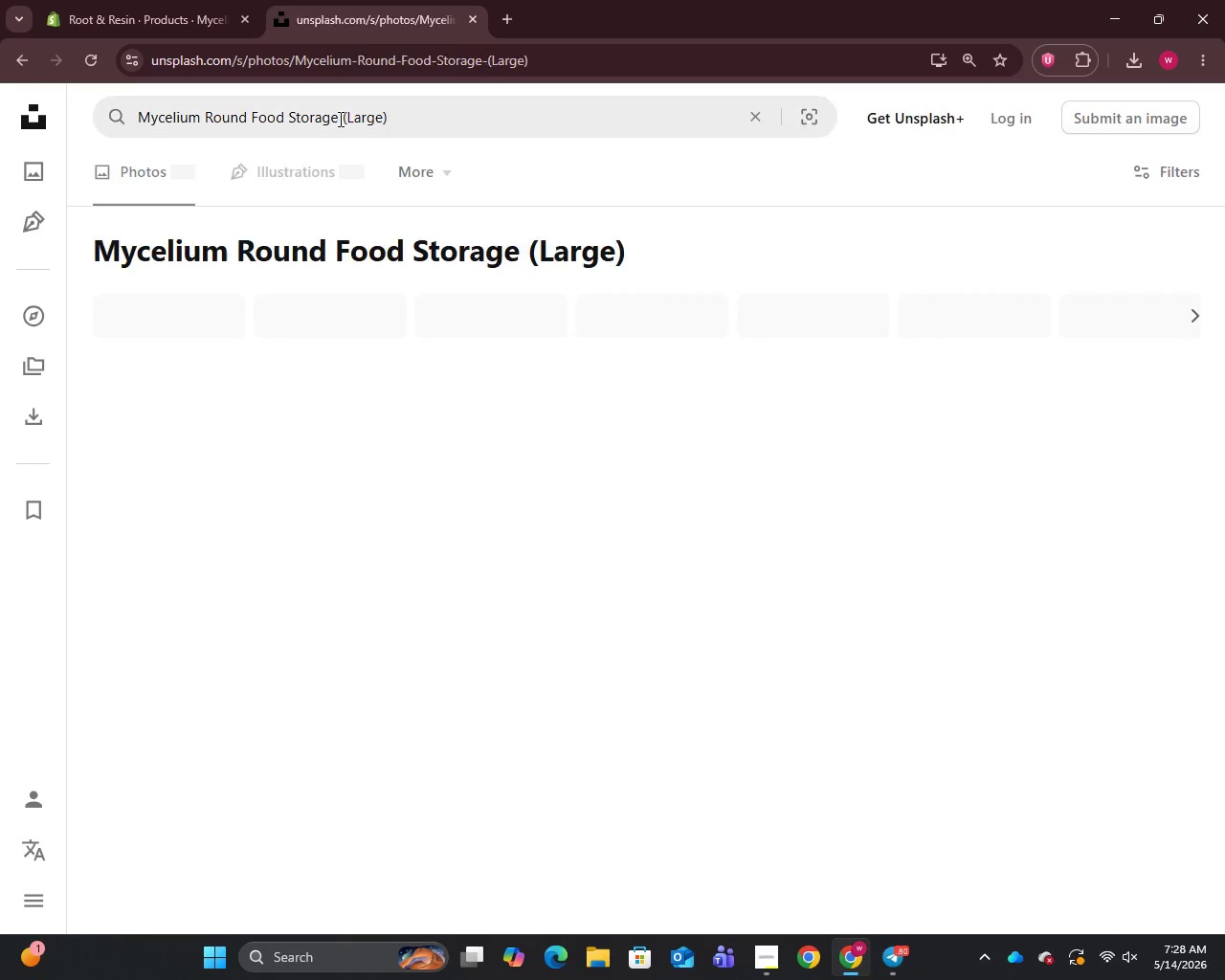 
key(Enter)
 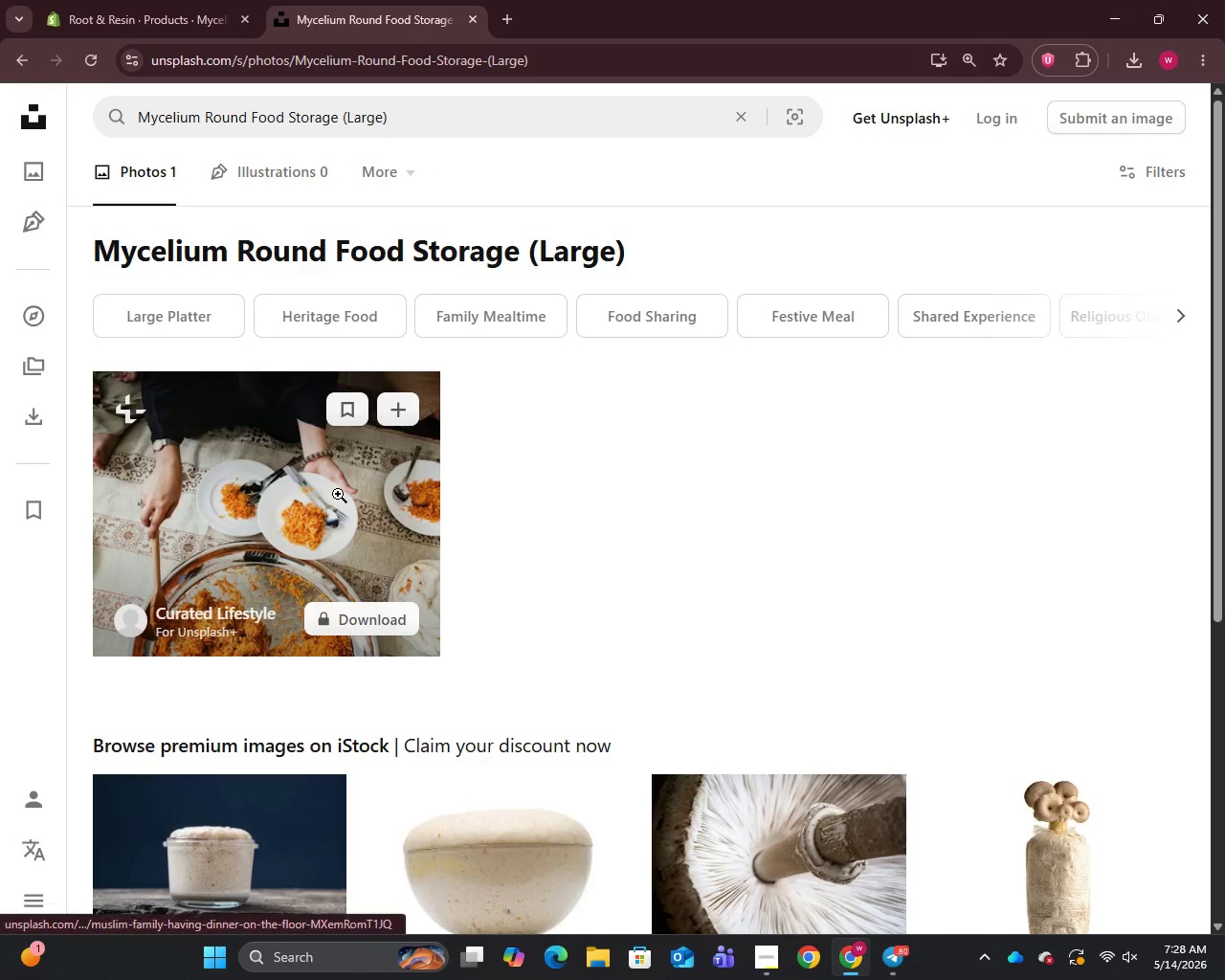 
right_click([338, 494])
 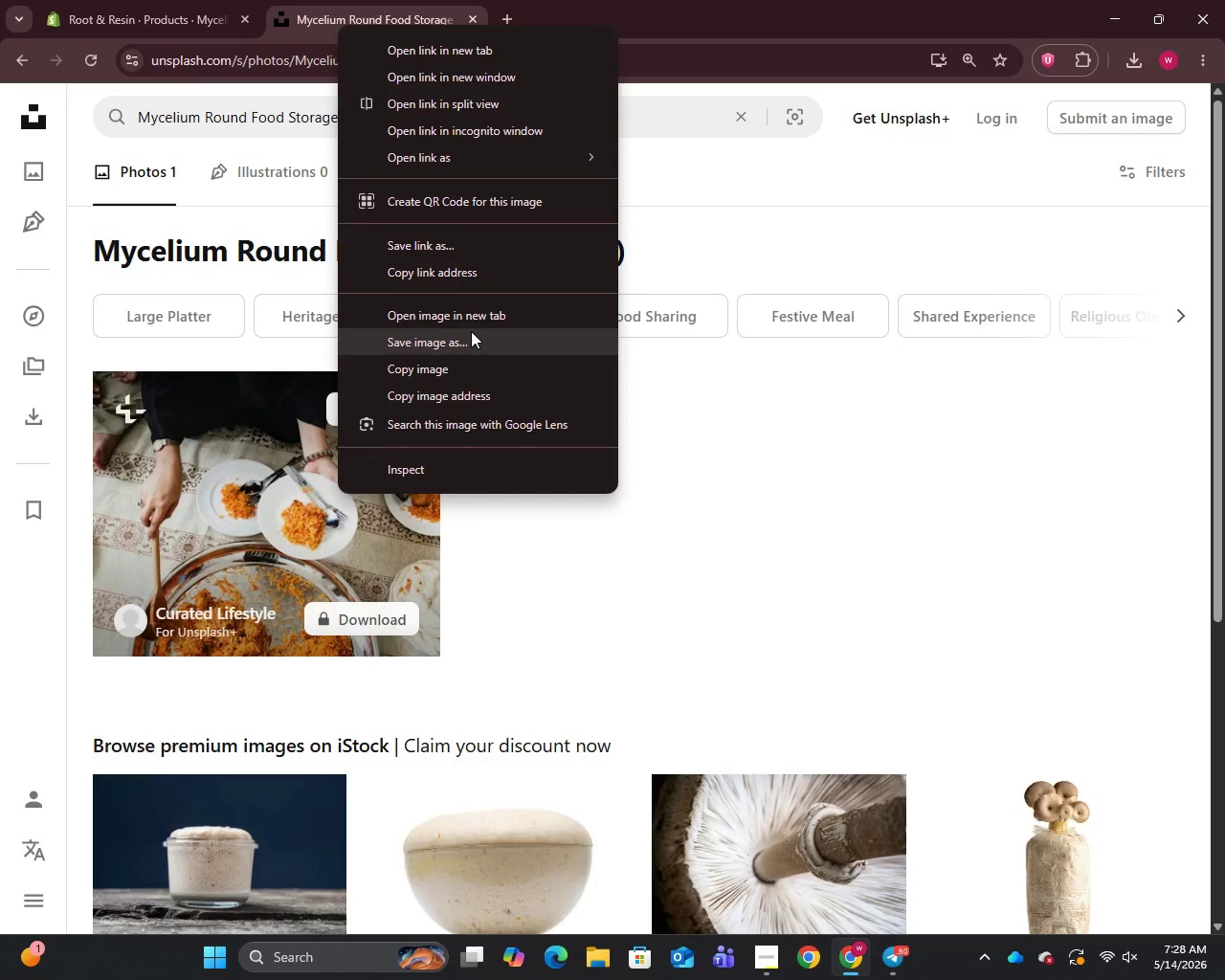 
left_click([466, 333])
 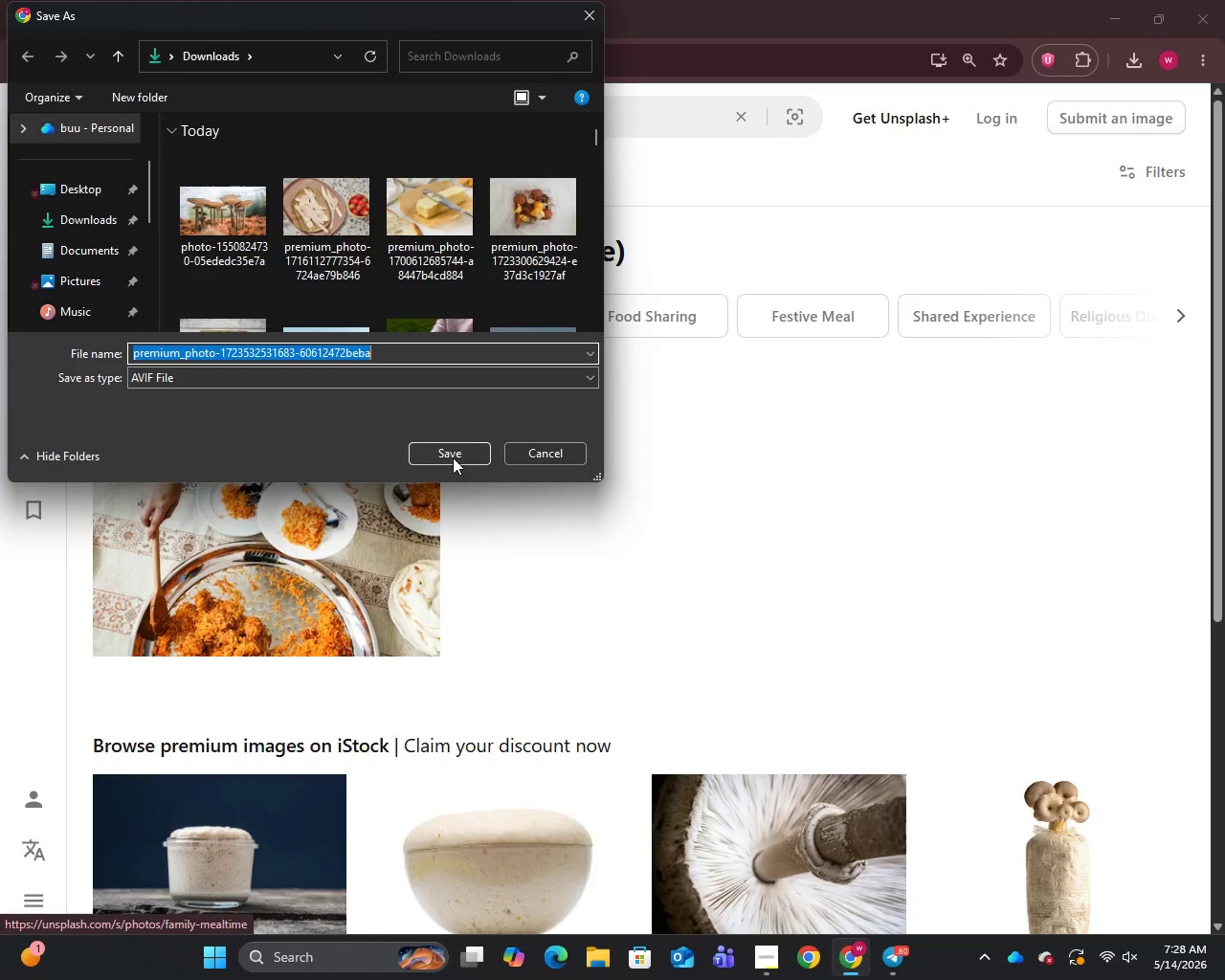 
left_click([453, 452])
 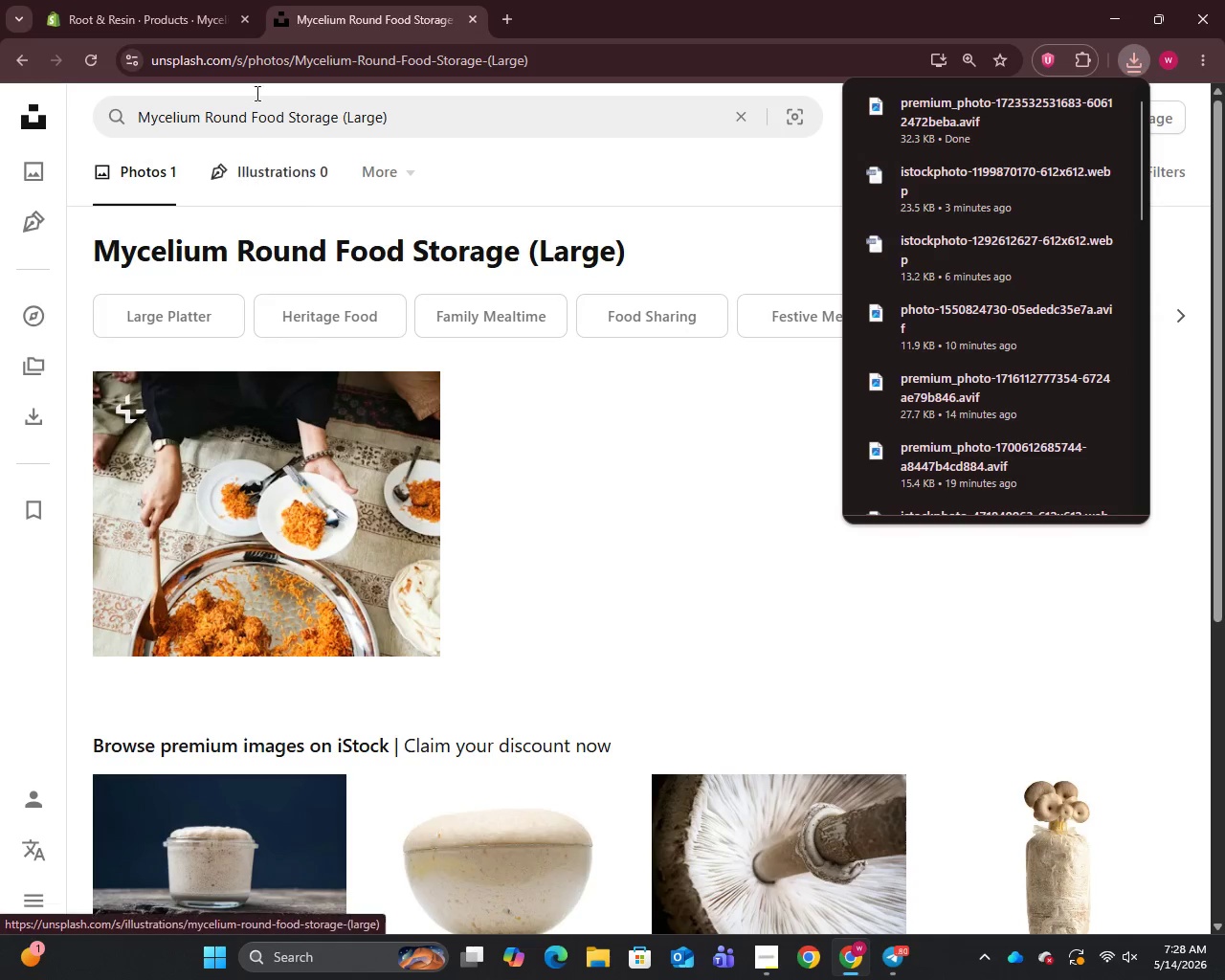 
left_click([163, 0])
 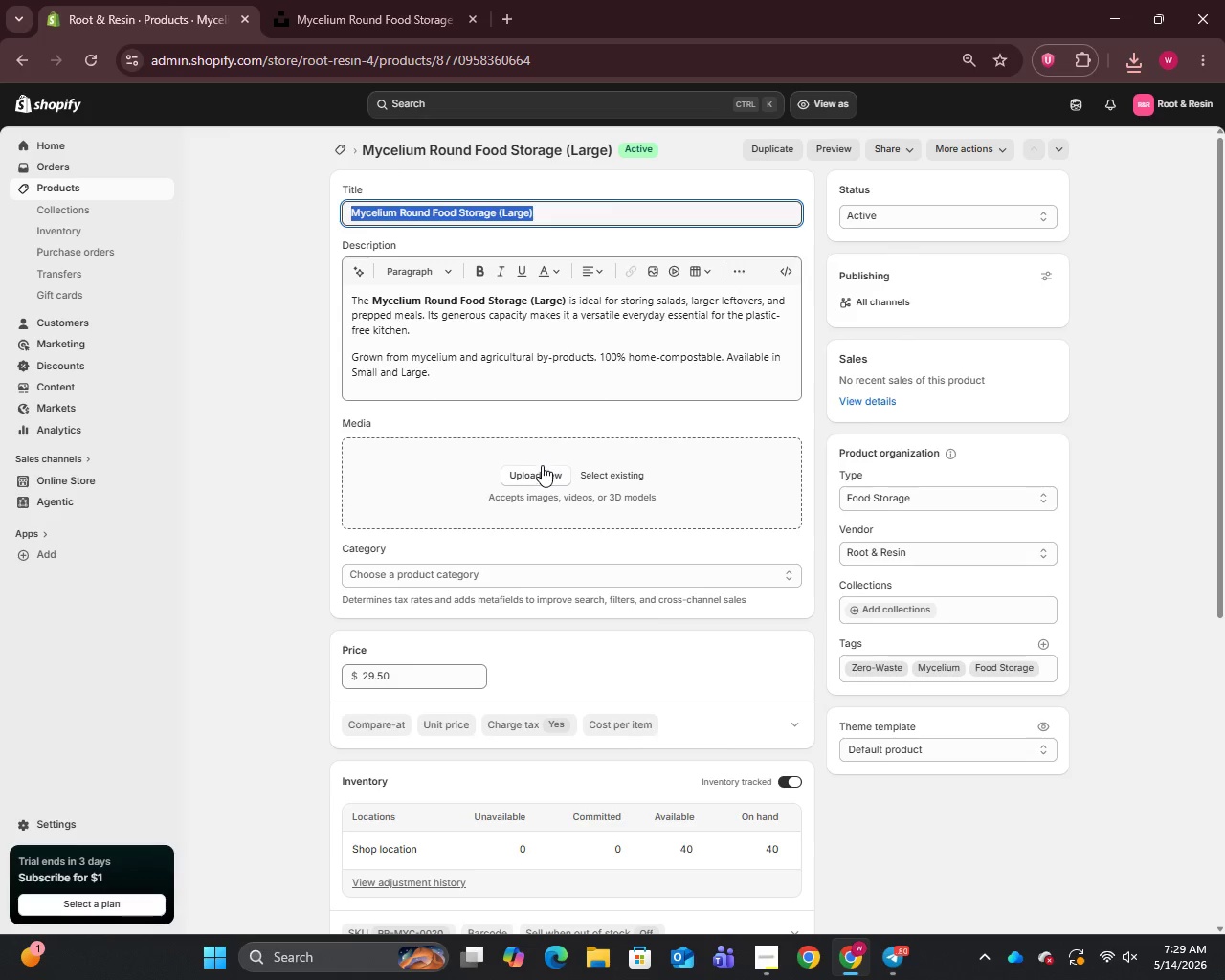 
left_click([540, 471])
 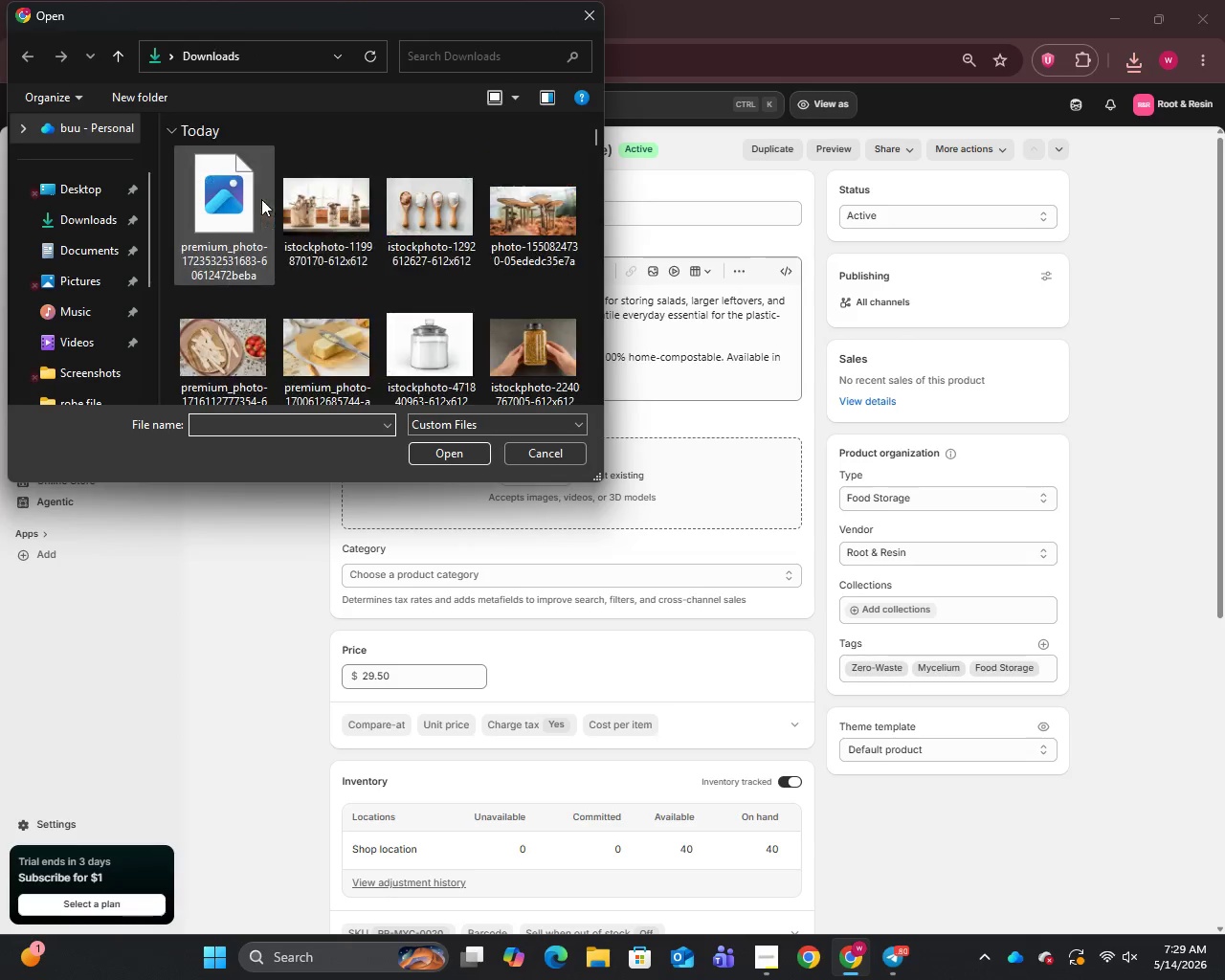 
left_click([247, 199])
 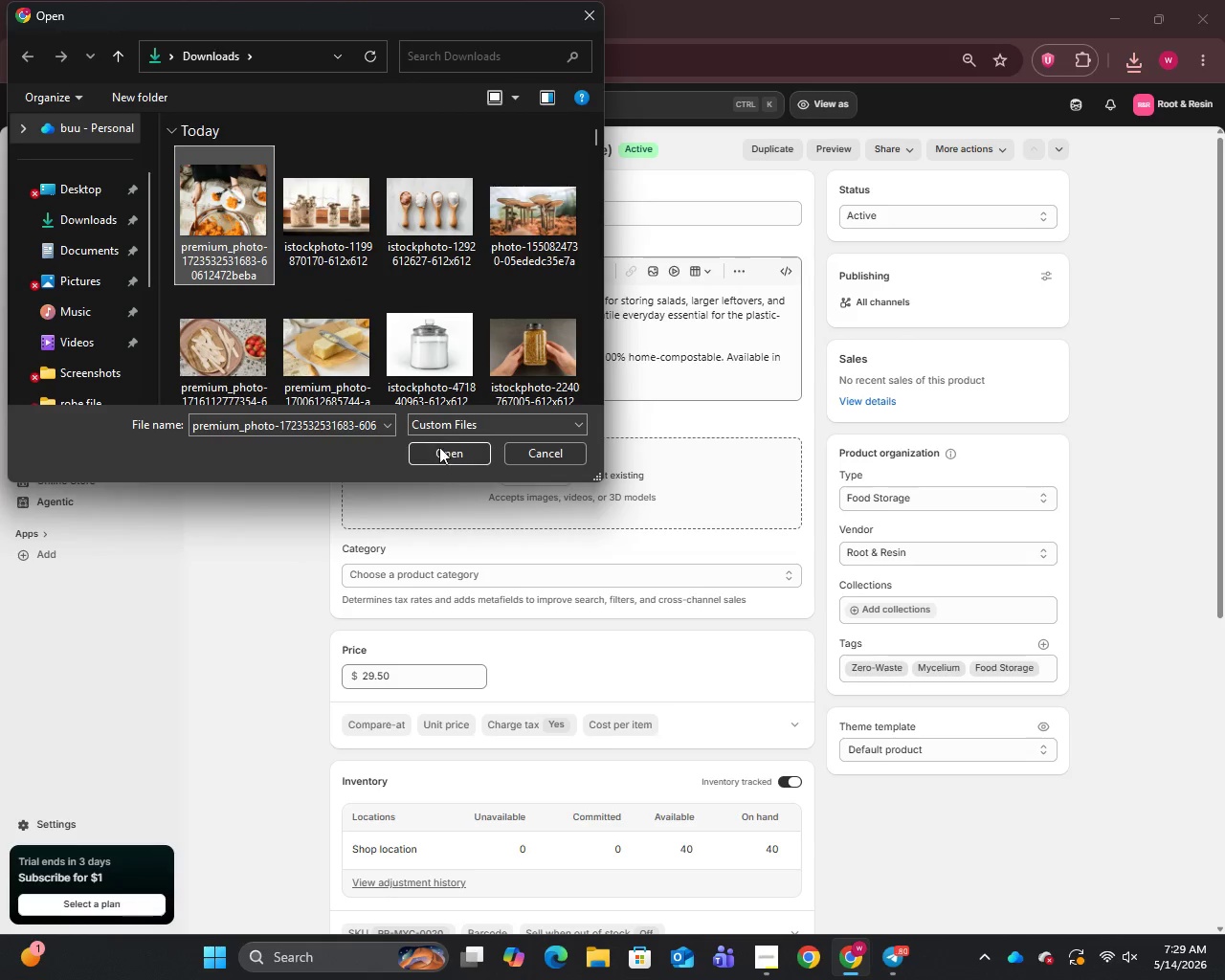 
left_click([442, 456])
 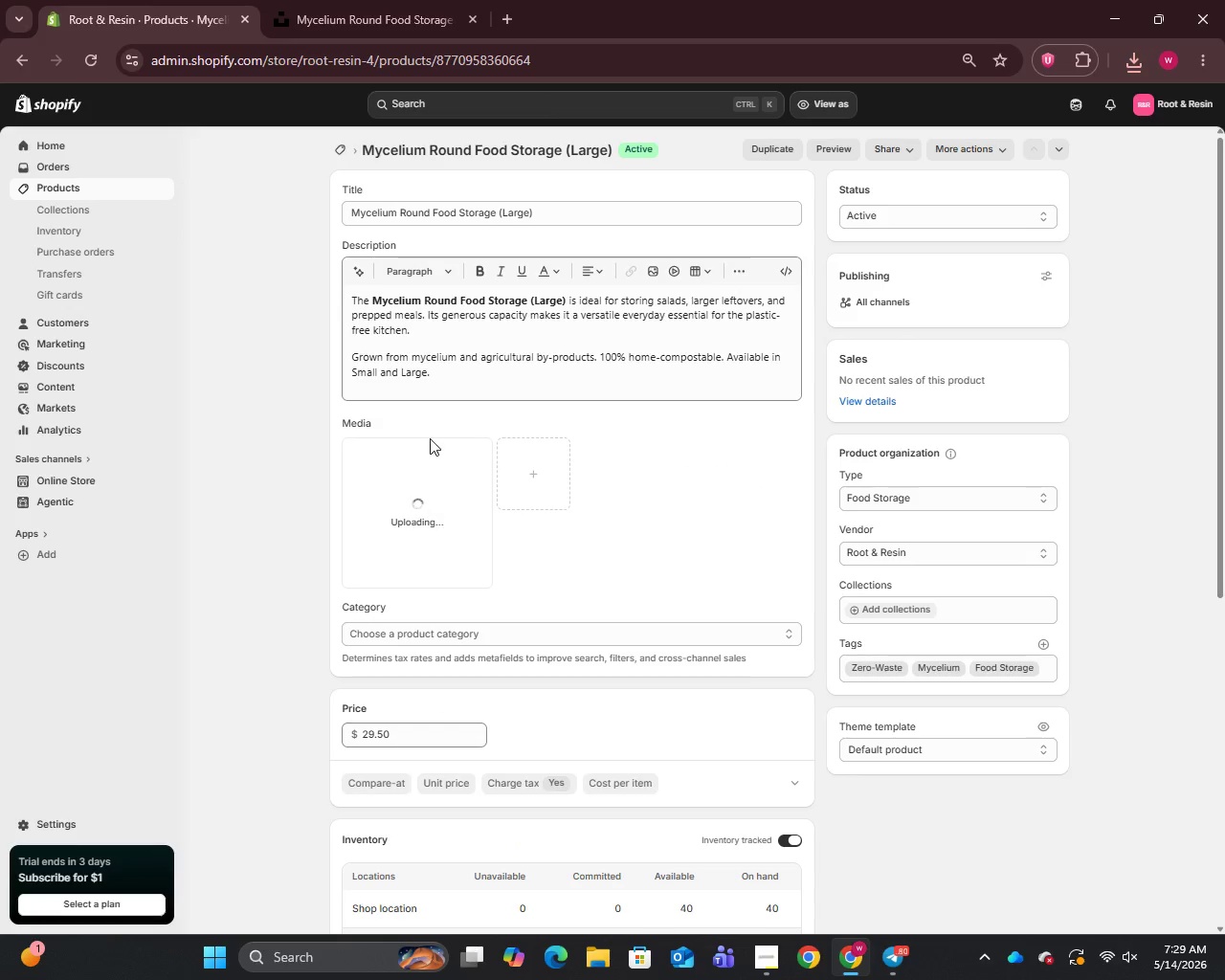 
left_click_drag(start_coordinate=[420, 324], to_coordinate=[420, 329])
 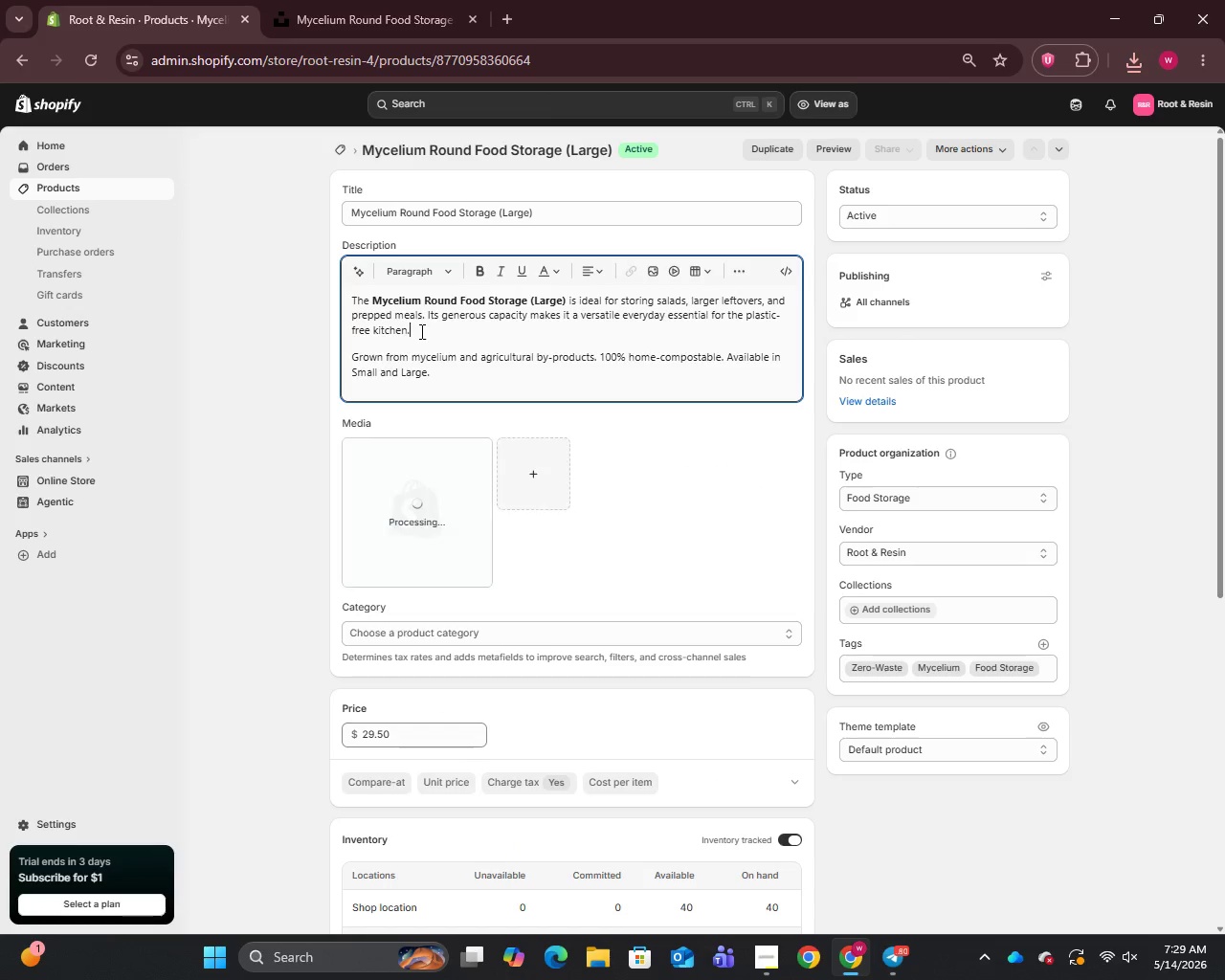 
key(Space)
 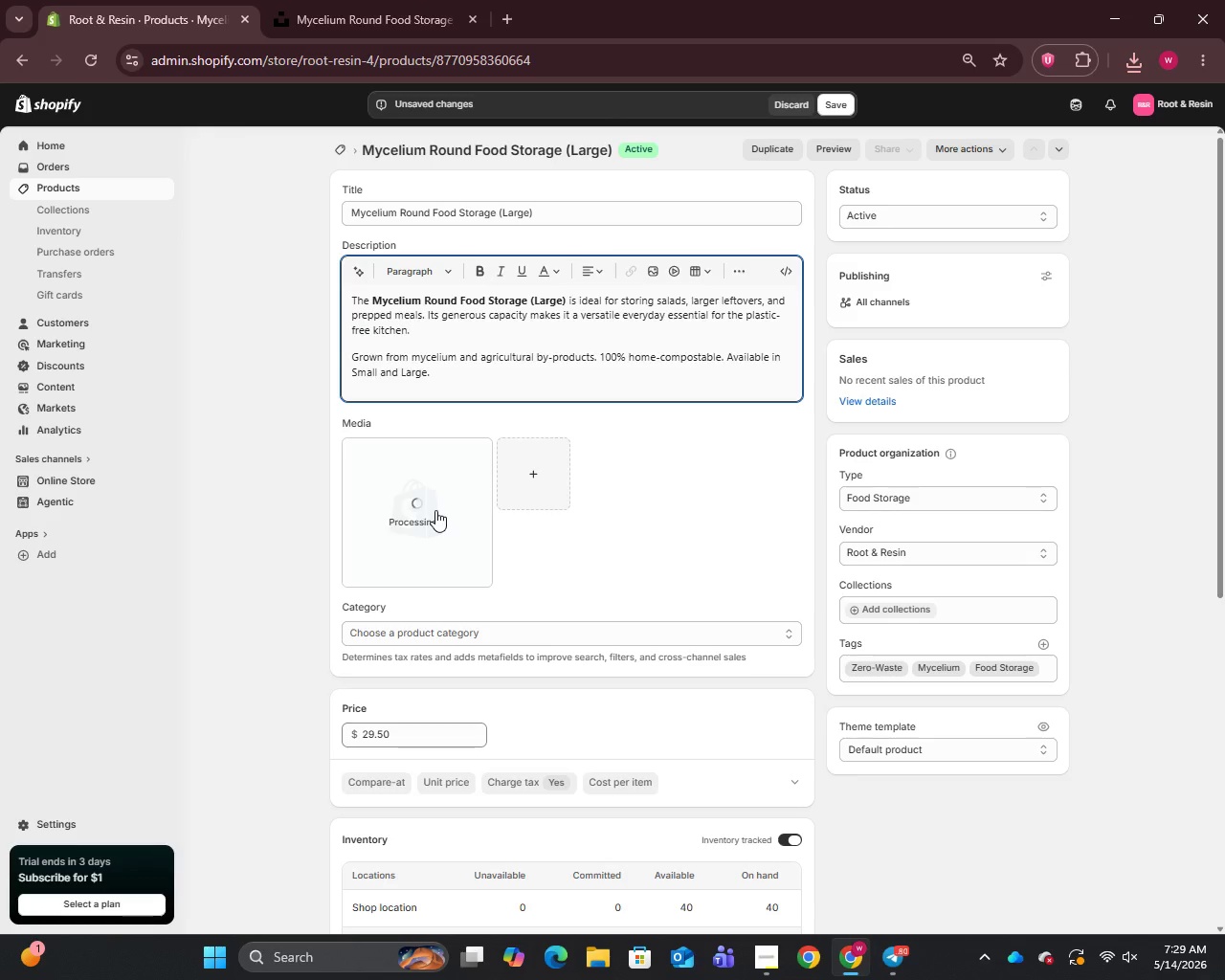 
left_click([435, 510])
 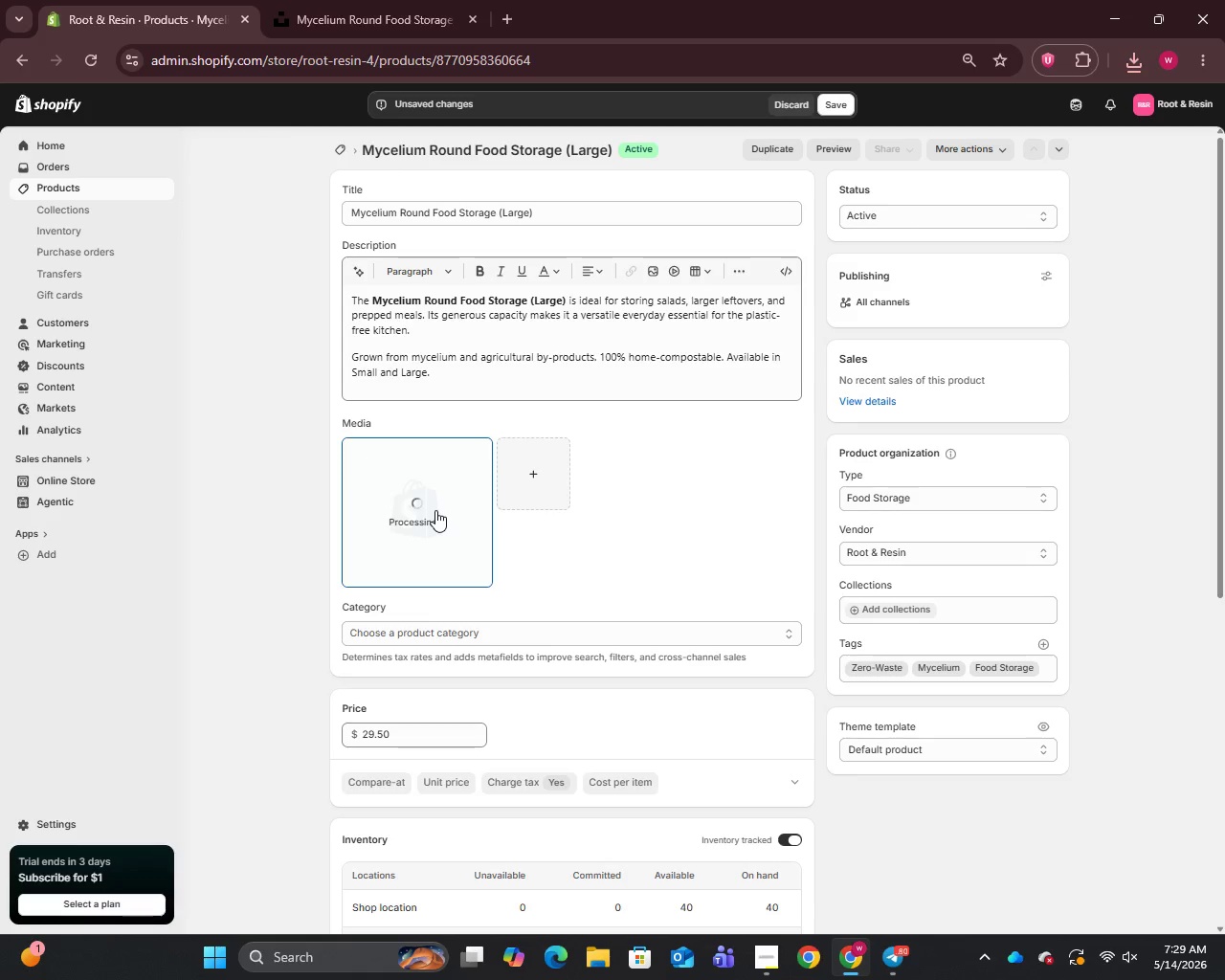 
left_click([429, 507])
 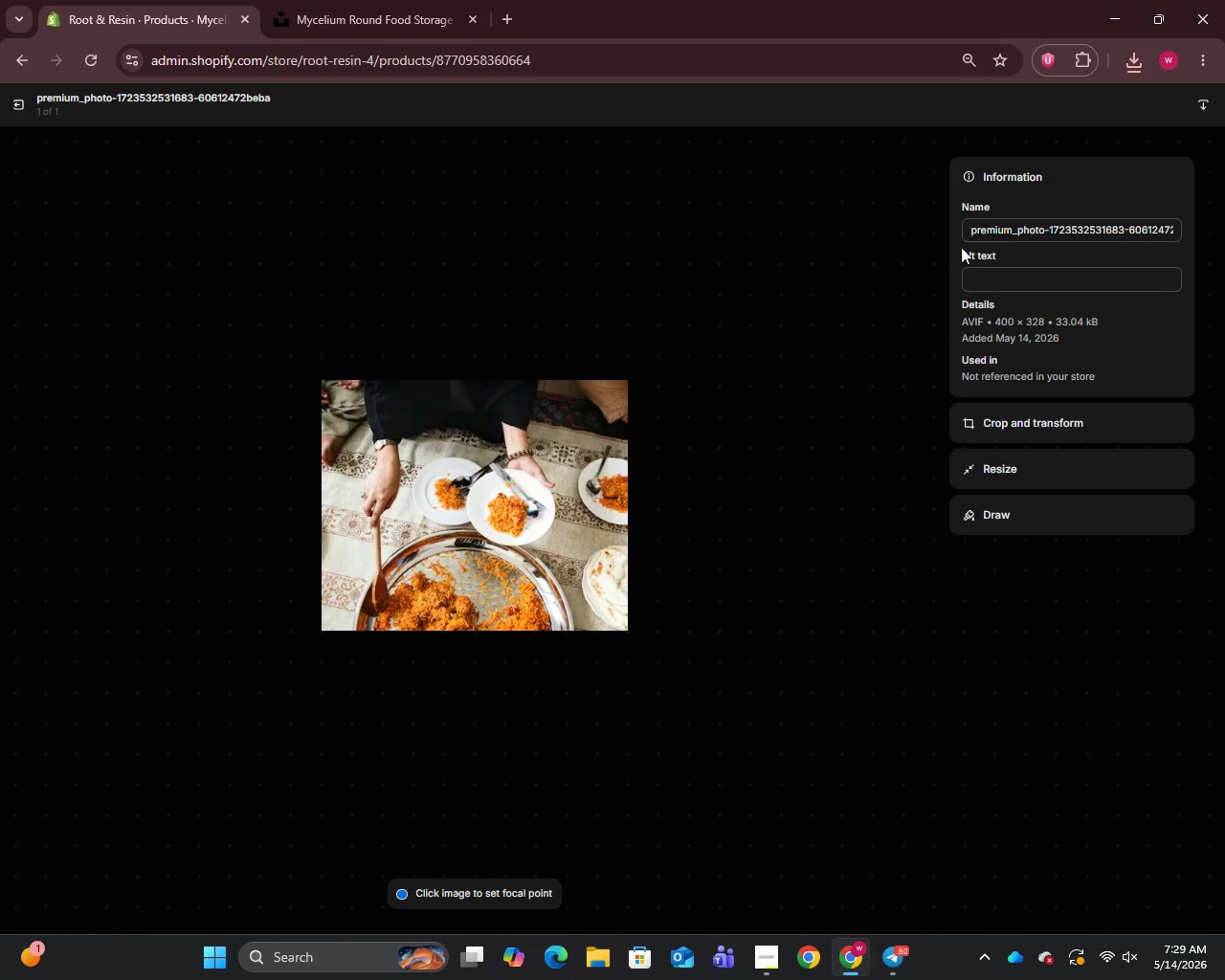 
left_click([1012, 241])
 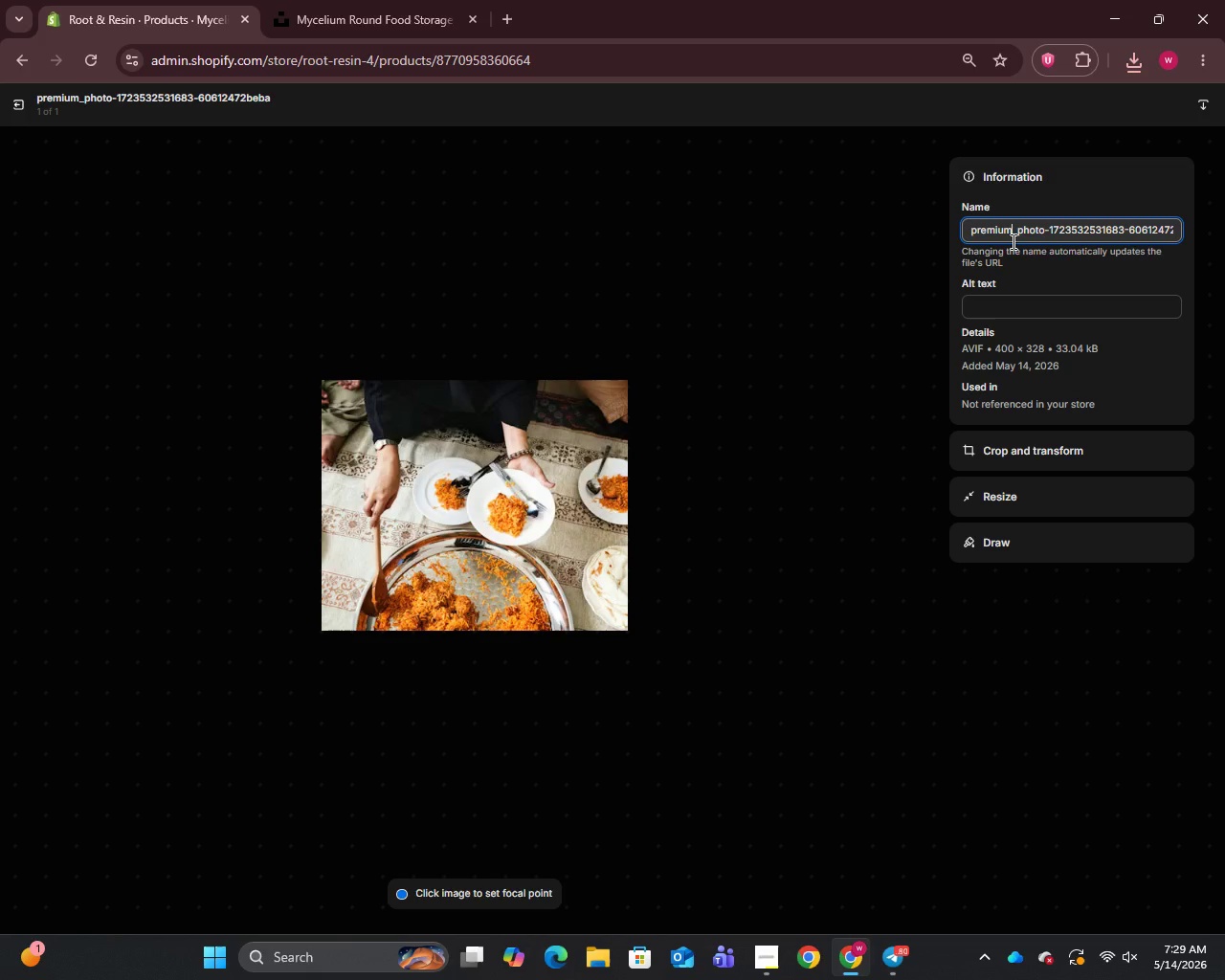 
key(Control+A)
 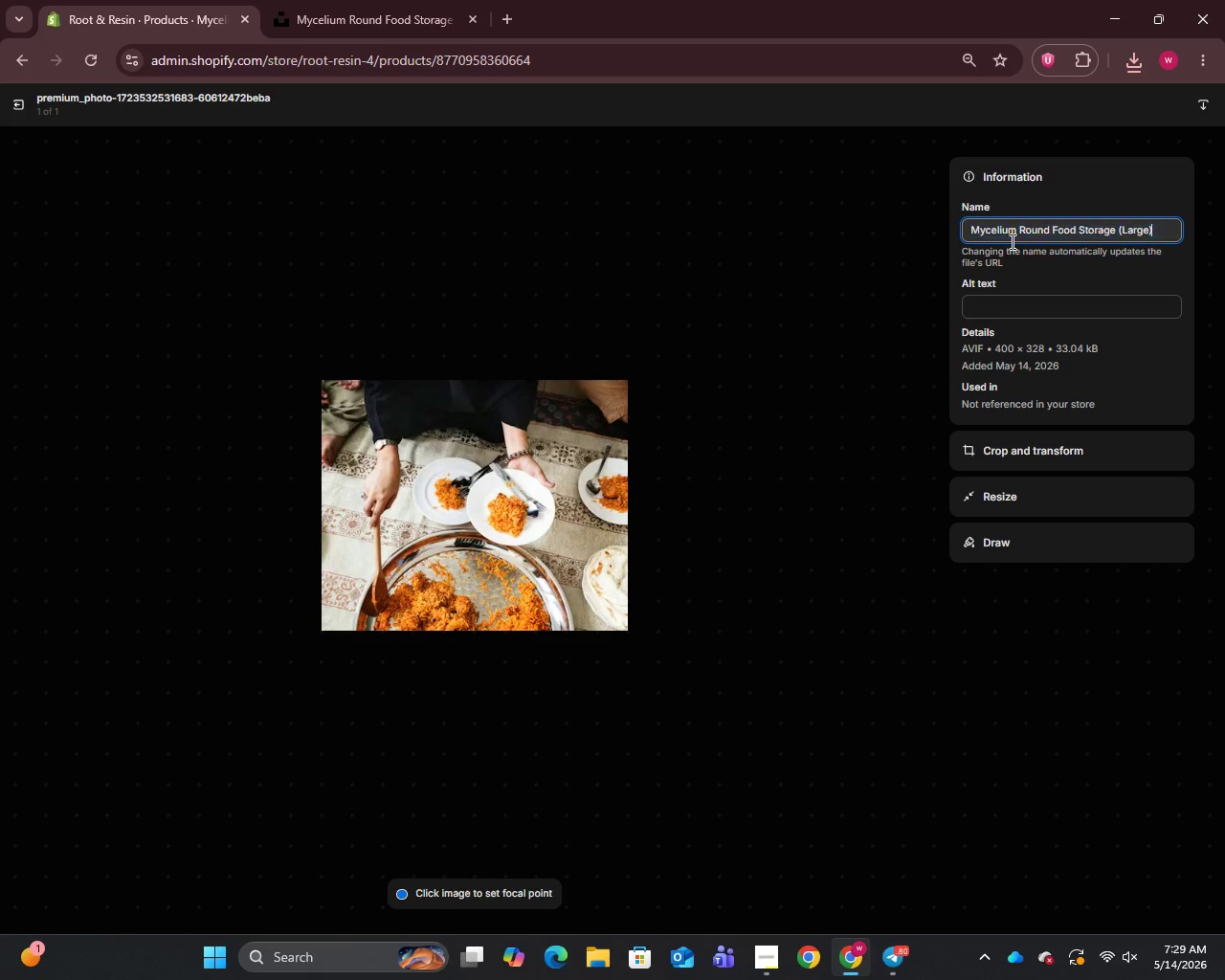 
key(Control+V)
 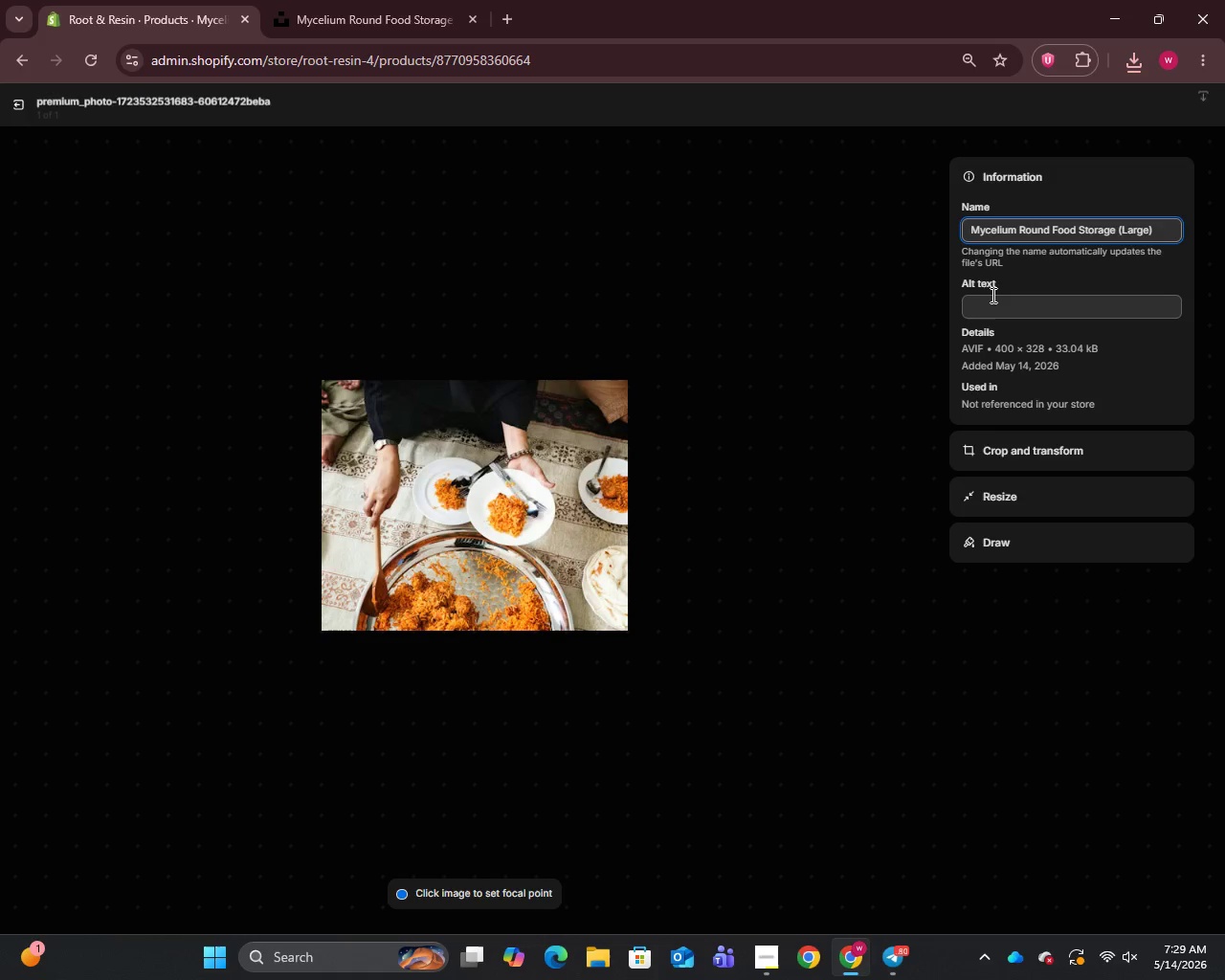 
left_click([991, 295])
 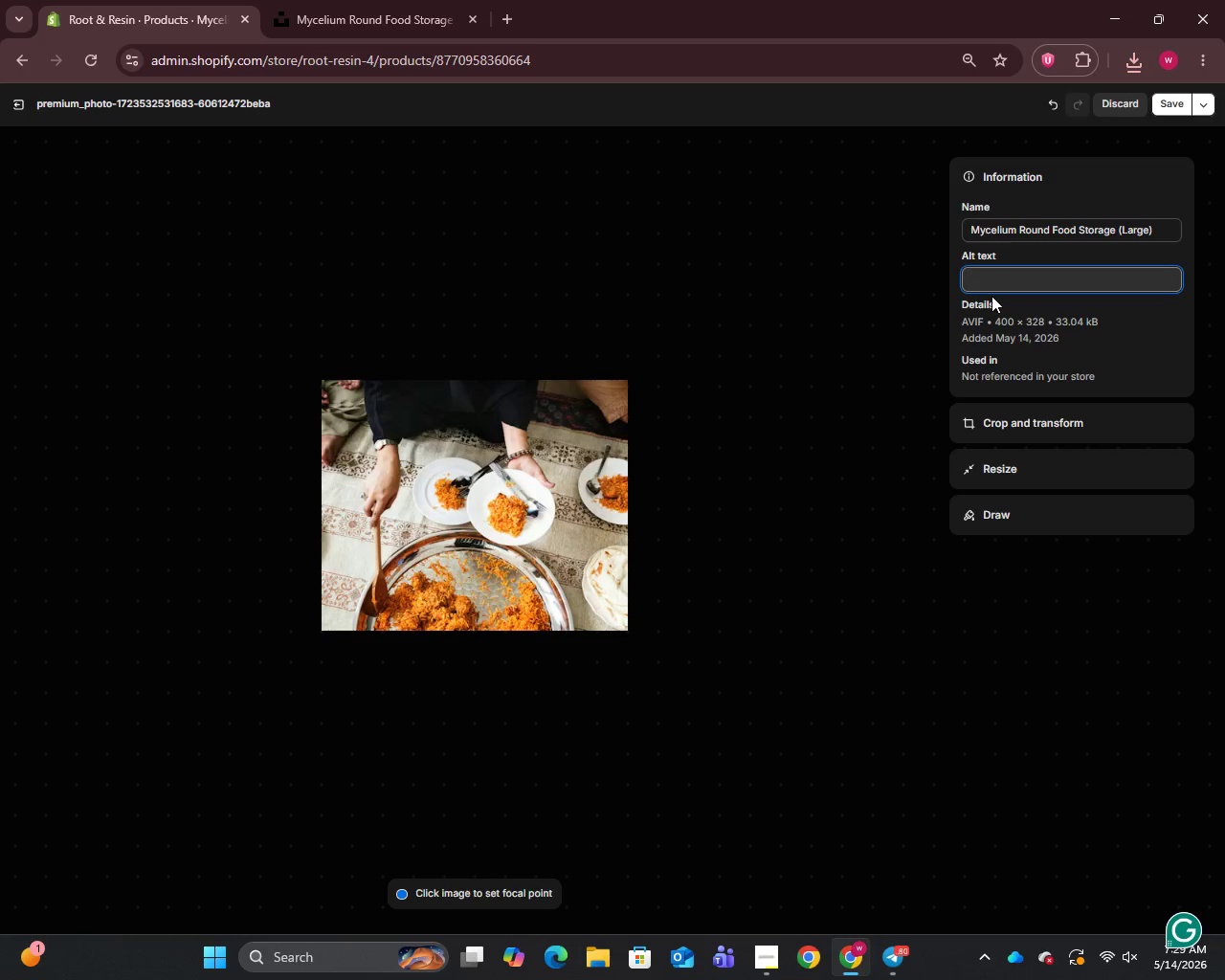 
type(Mycelium Round Food Storage Large - plastic-free compostable food storage by Root & Resin)
 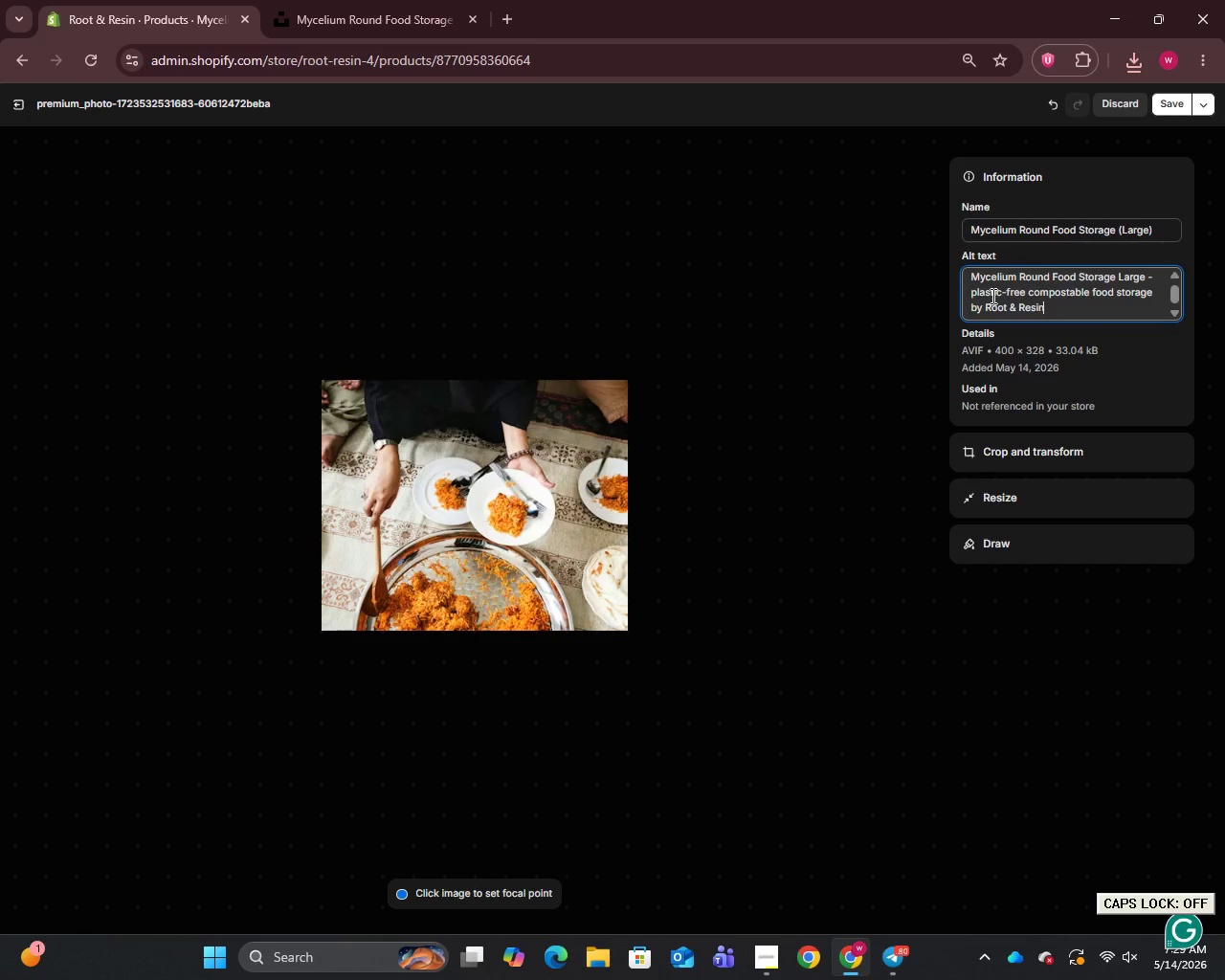 
left_click([1164, 109])
 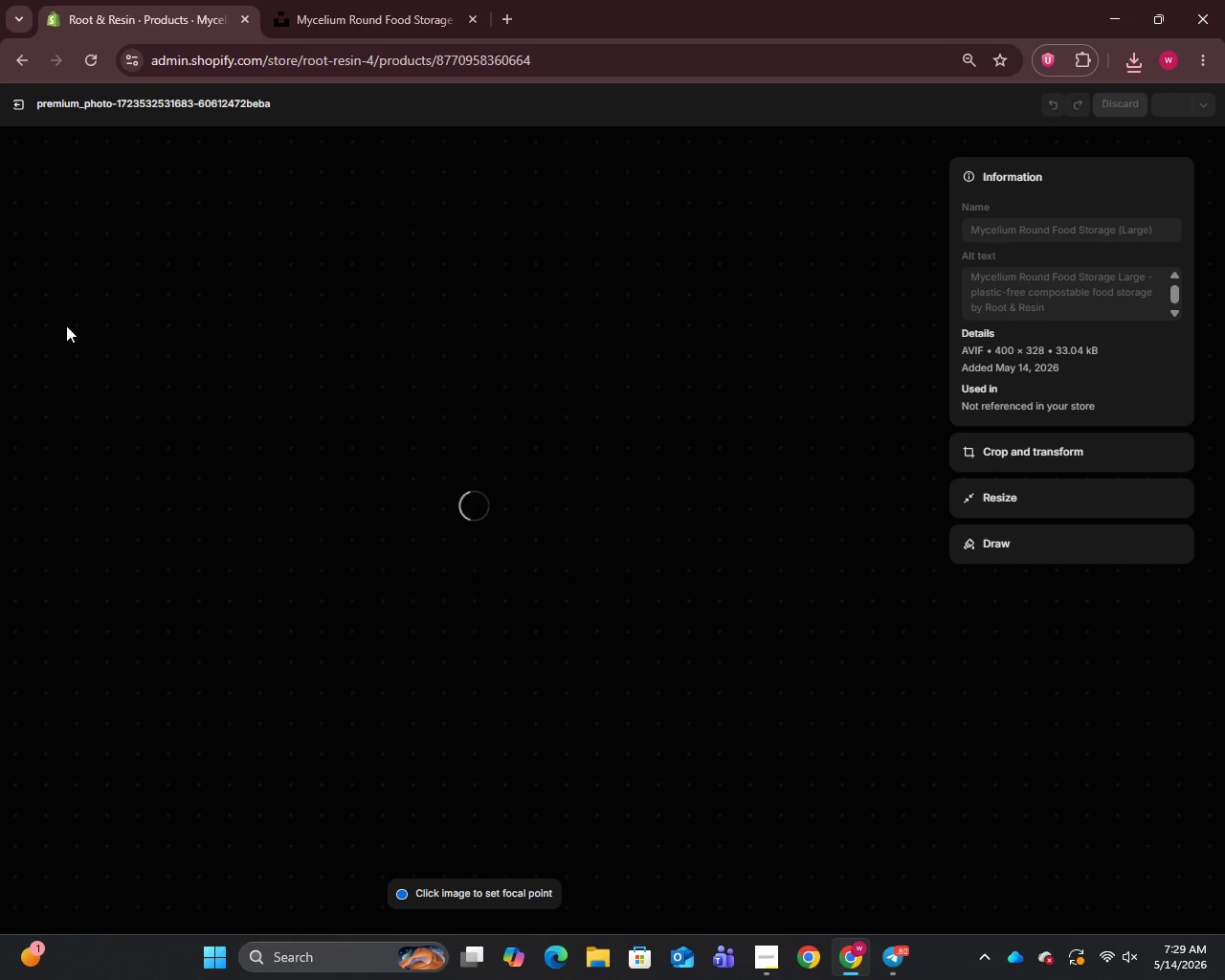 
mouse_move([39, 122])
 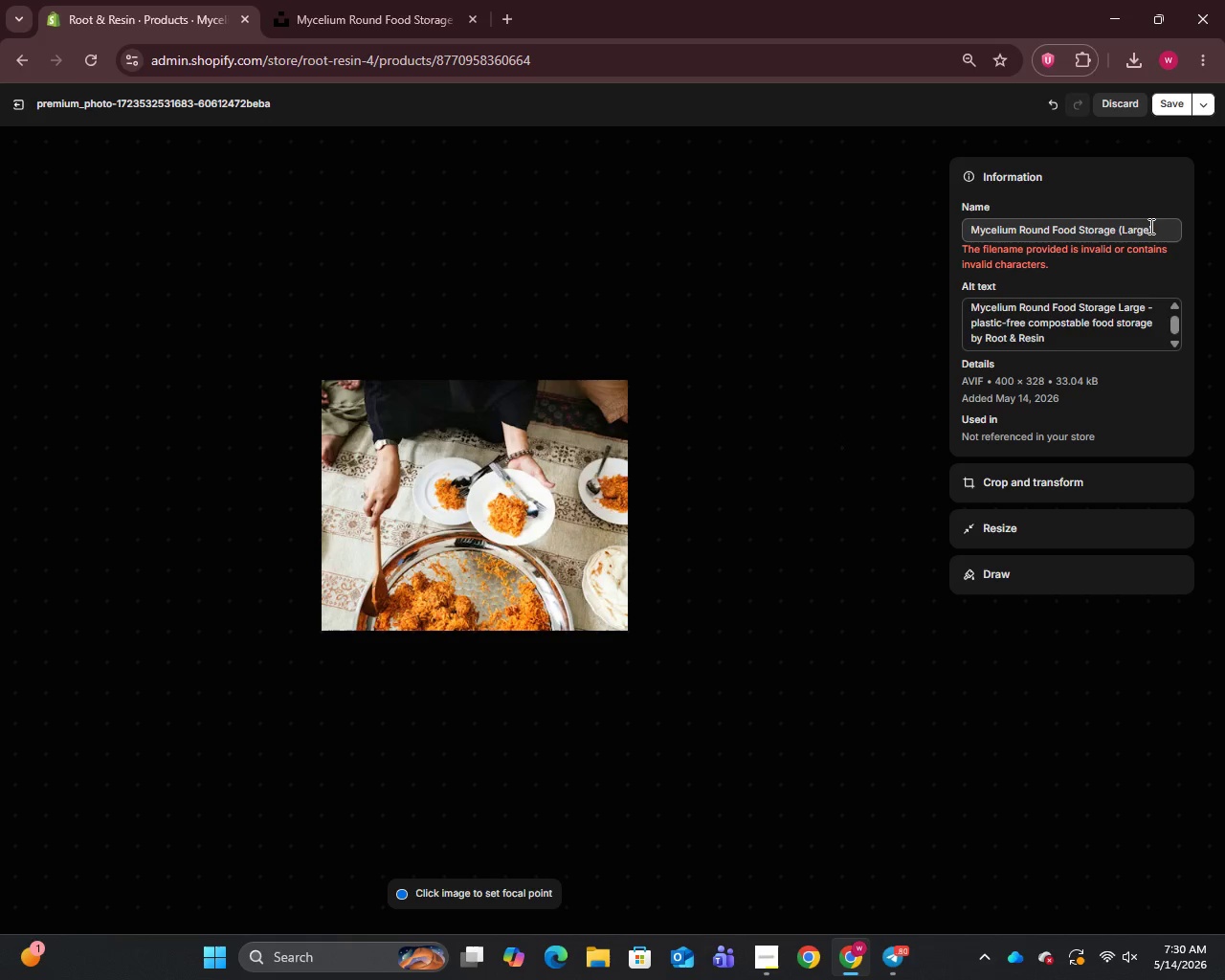 
left_click_drag(start_coordinate=[1160, 231], to_coordinate=[1119, 234])
 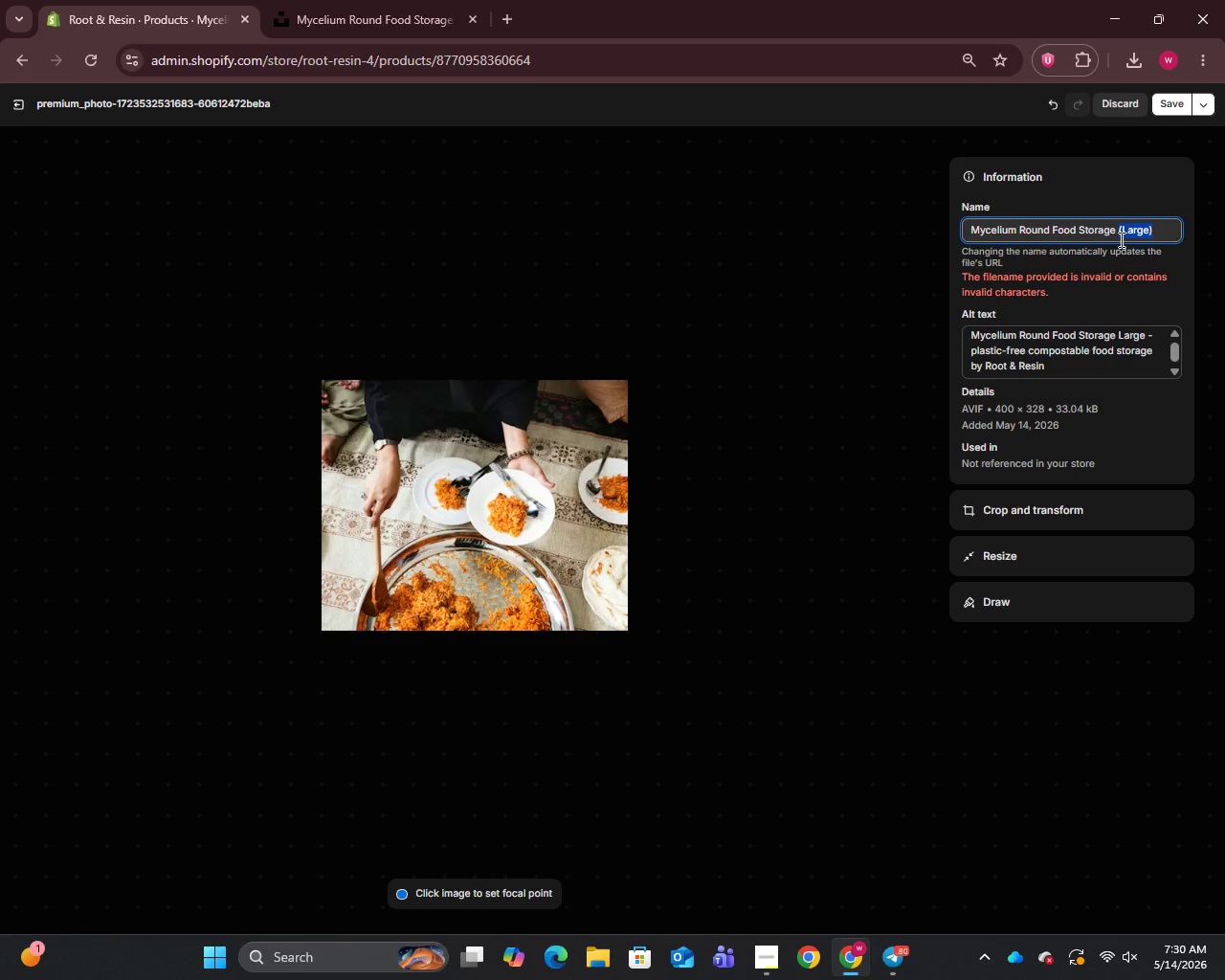 
key(Backspace)
 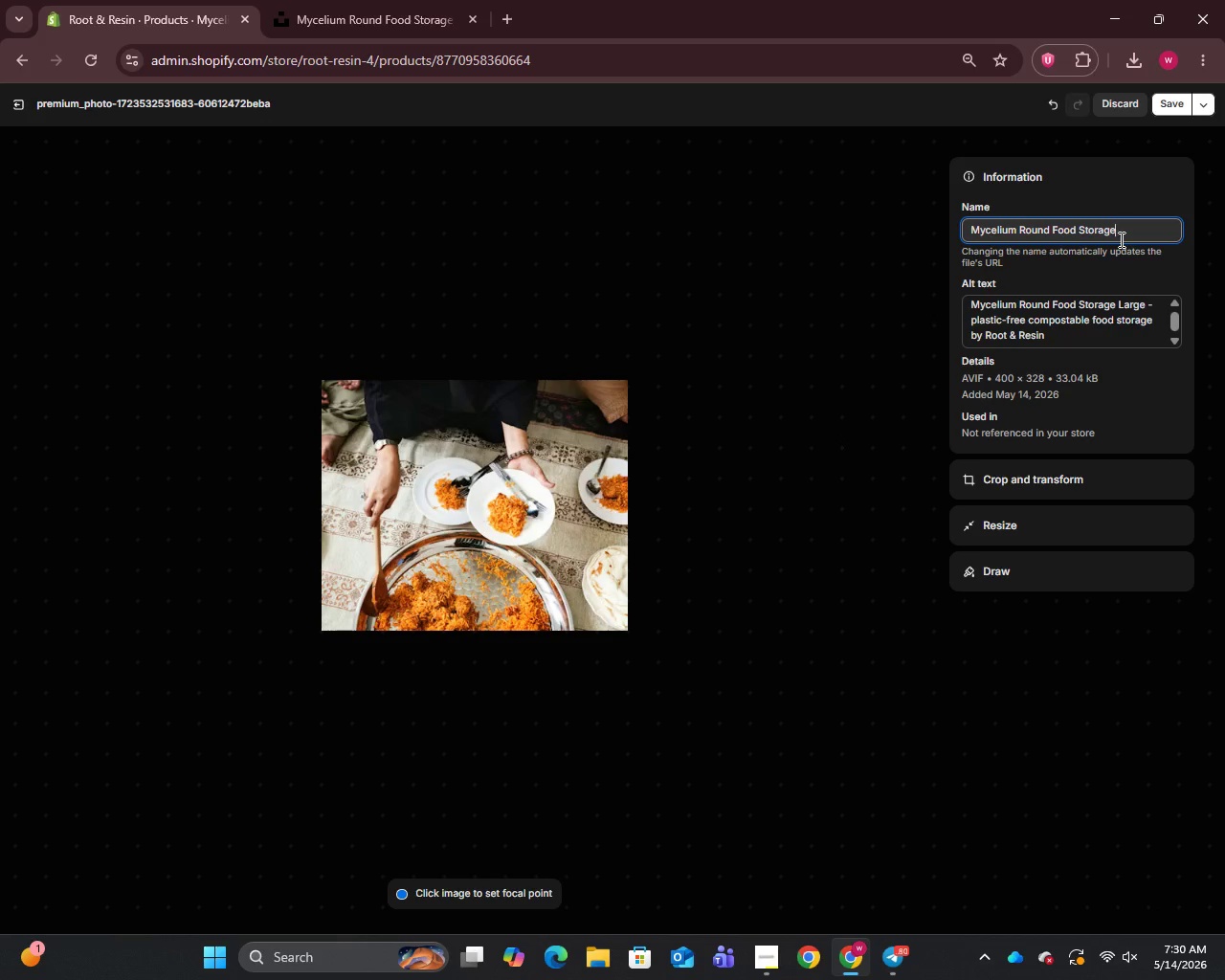 
key(Backspace)
 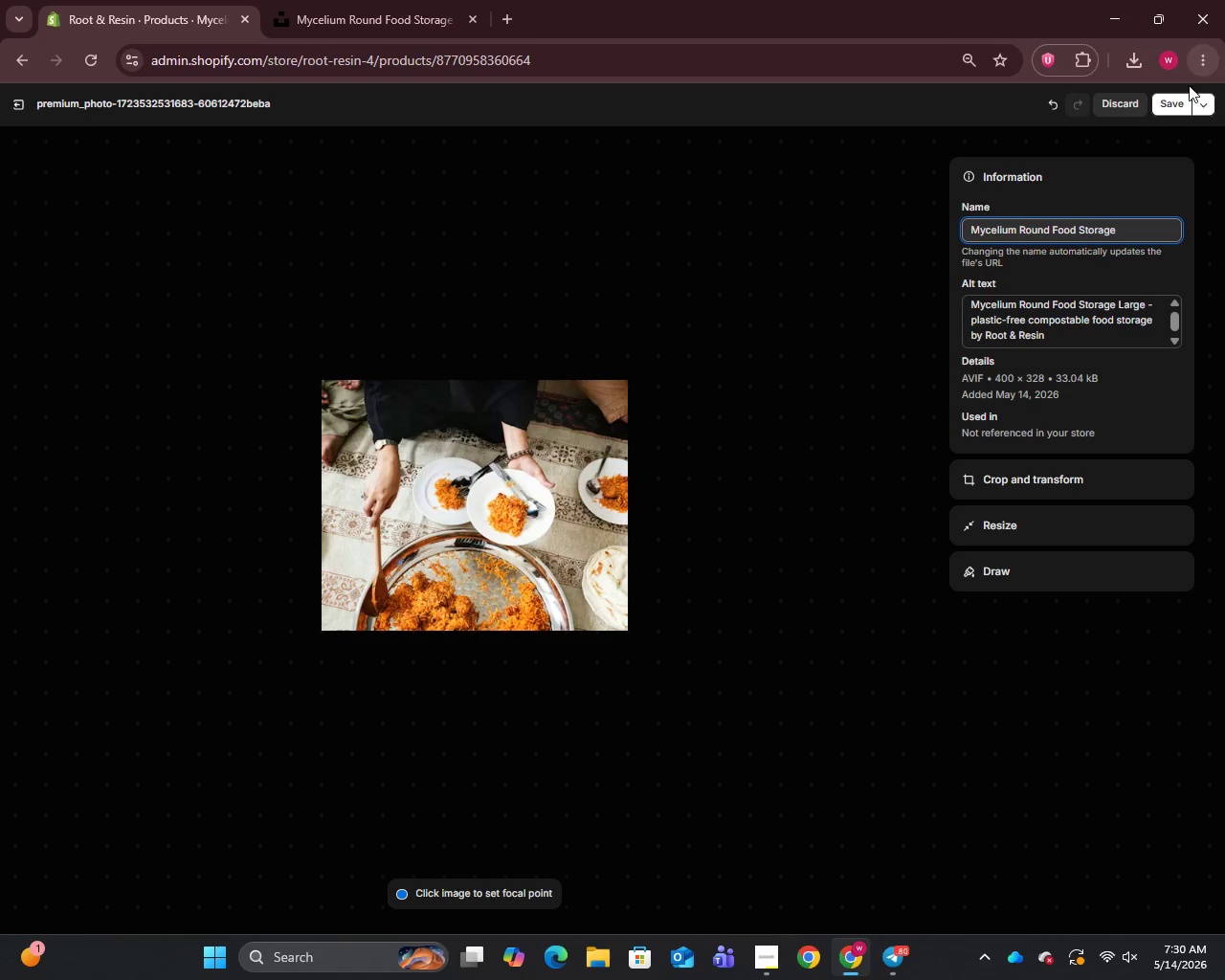 
left_click([1169, 114])
 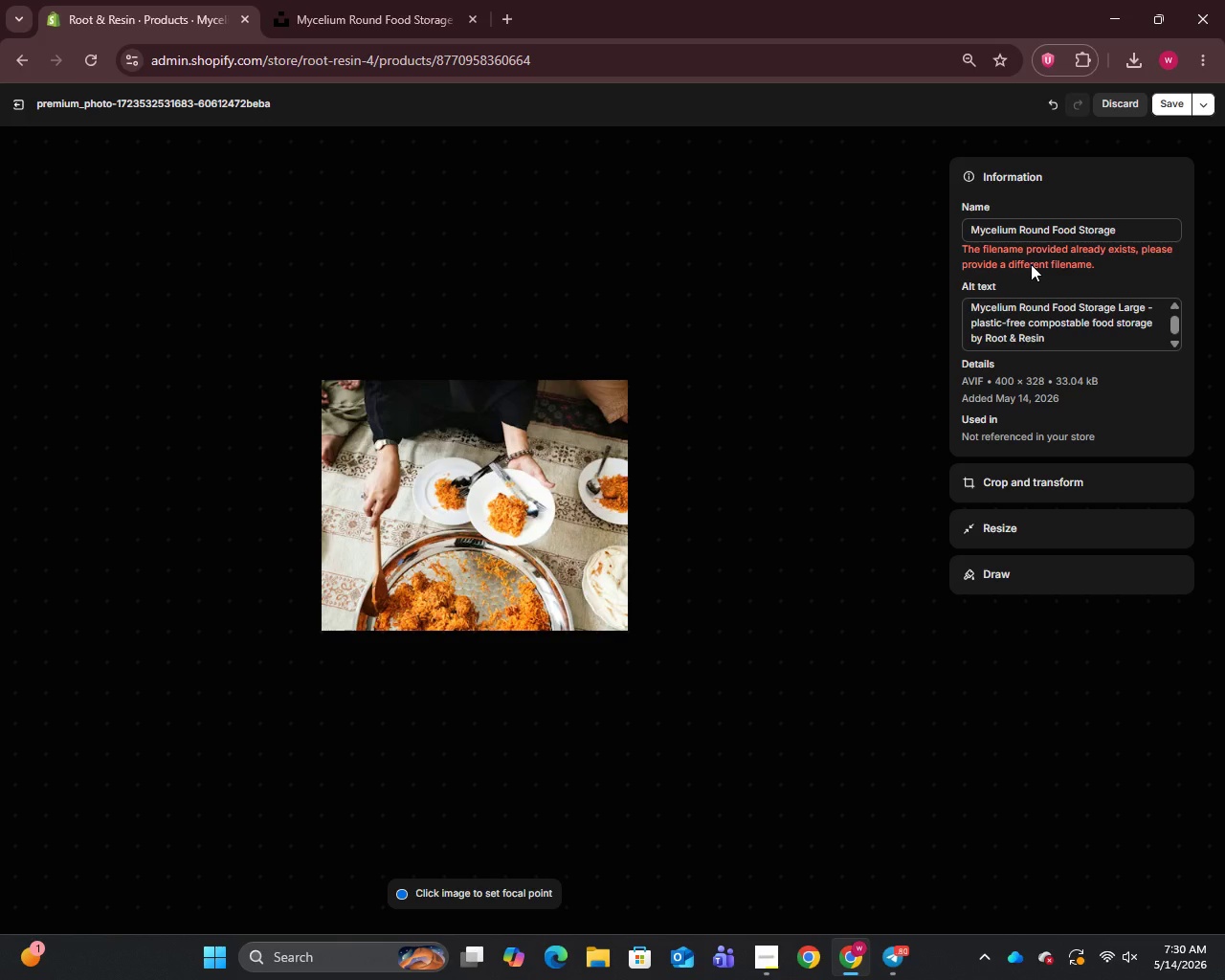 
wait(5.05)
 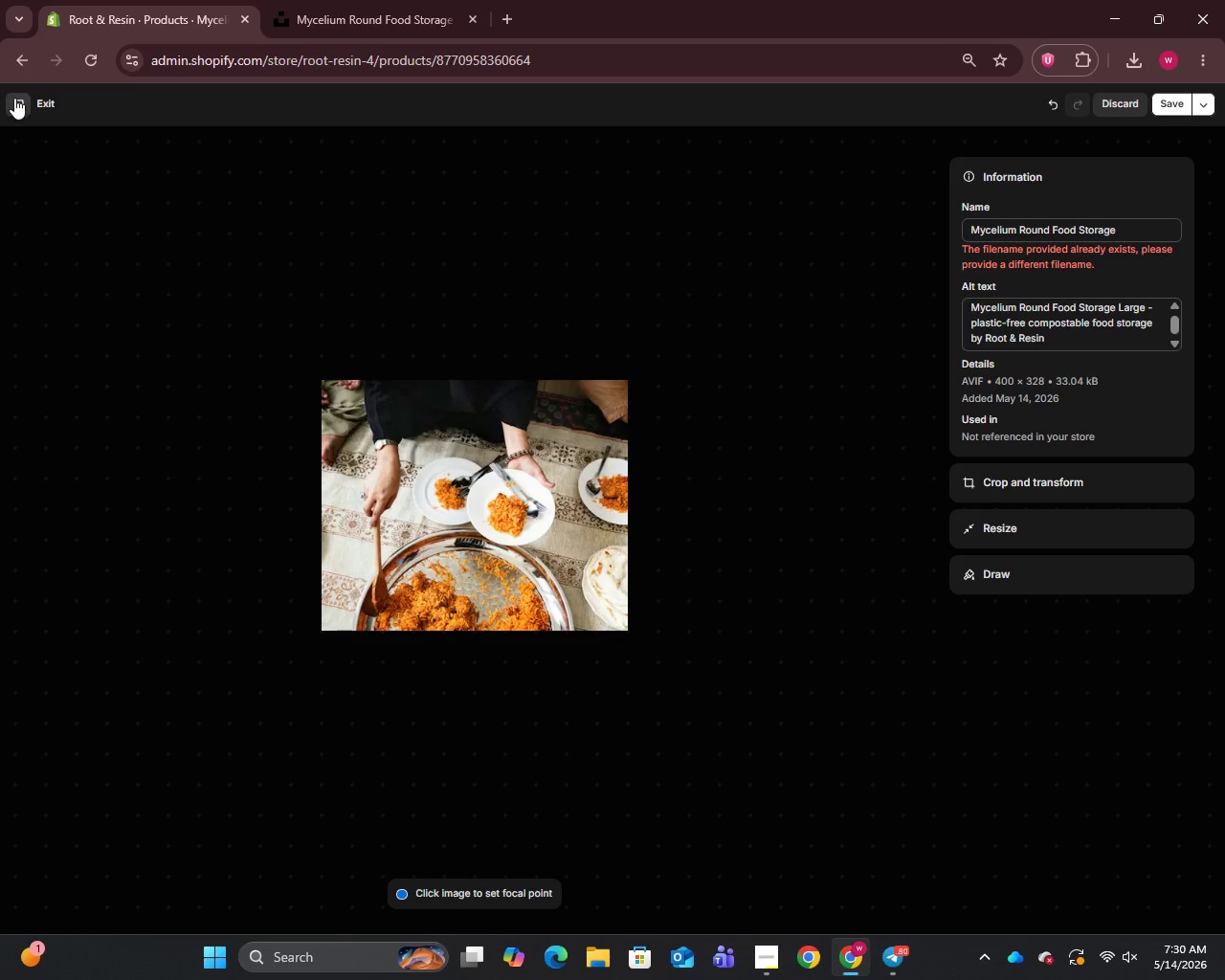 
left_click([1120, 226])
 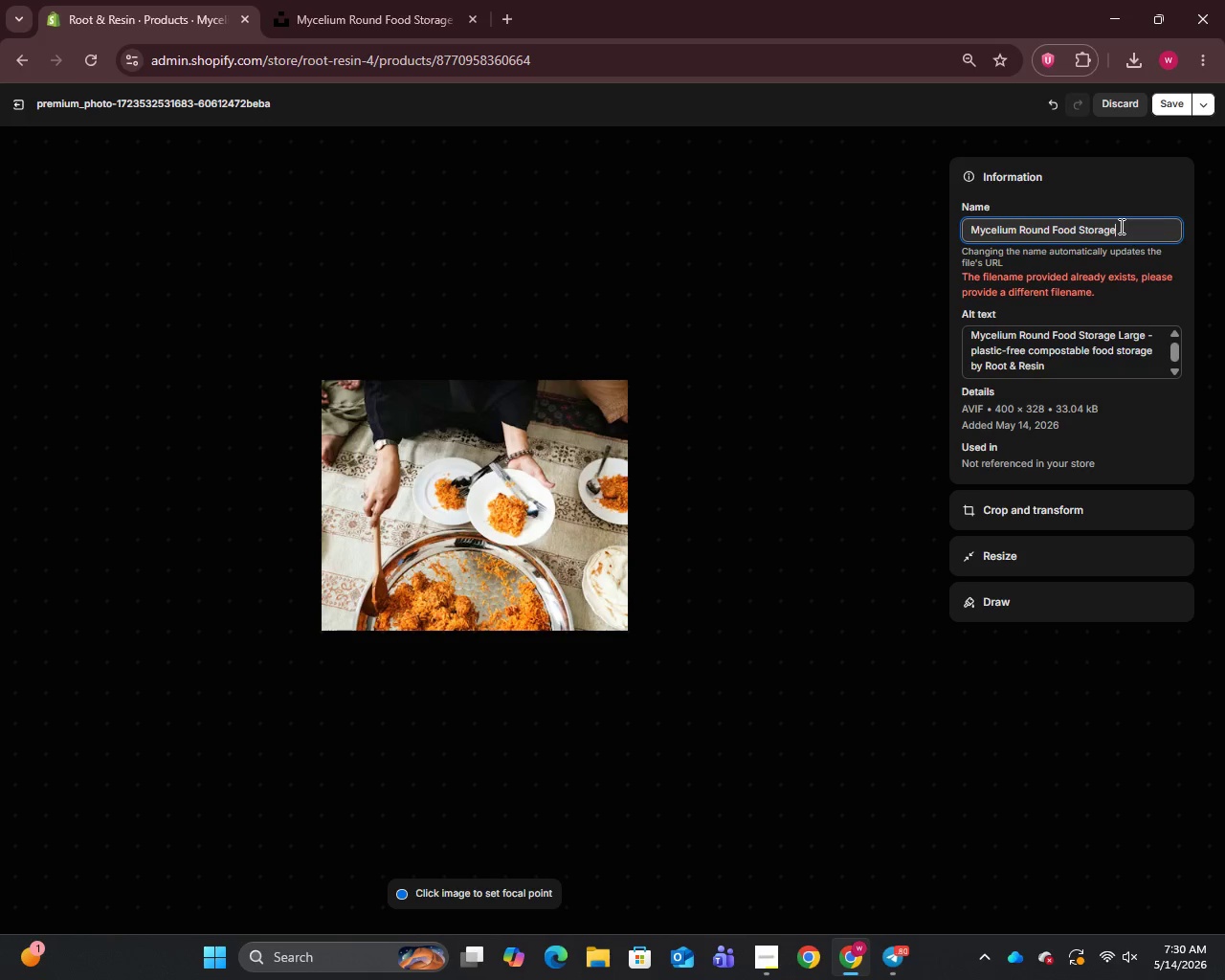 
key(Period)
 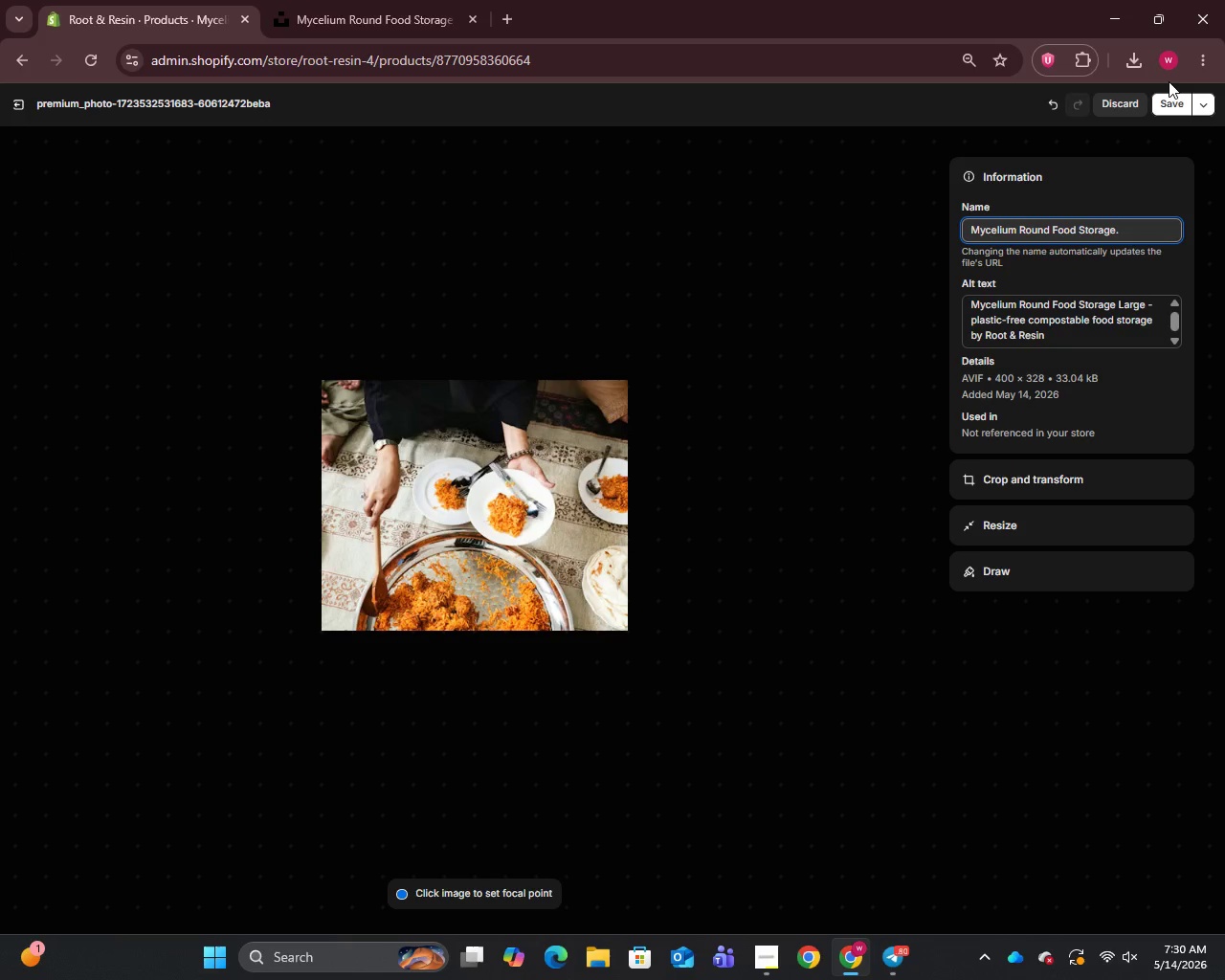 
left_click_drag(start_coordinate=[1169, 82], to_coordinate=[1171, 101])
 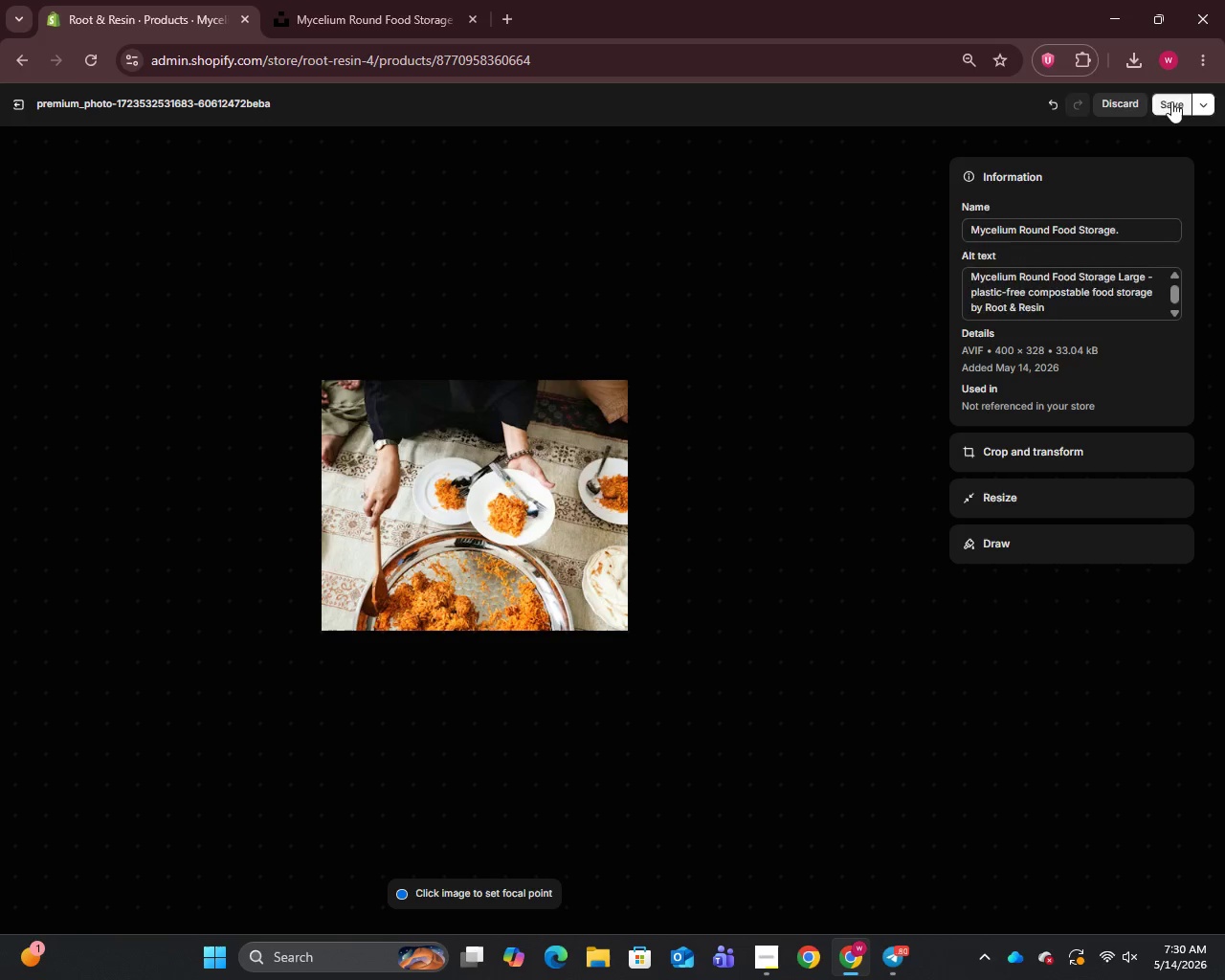 
double_click([1171, 101])
 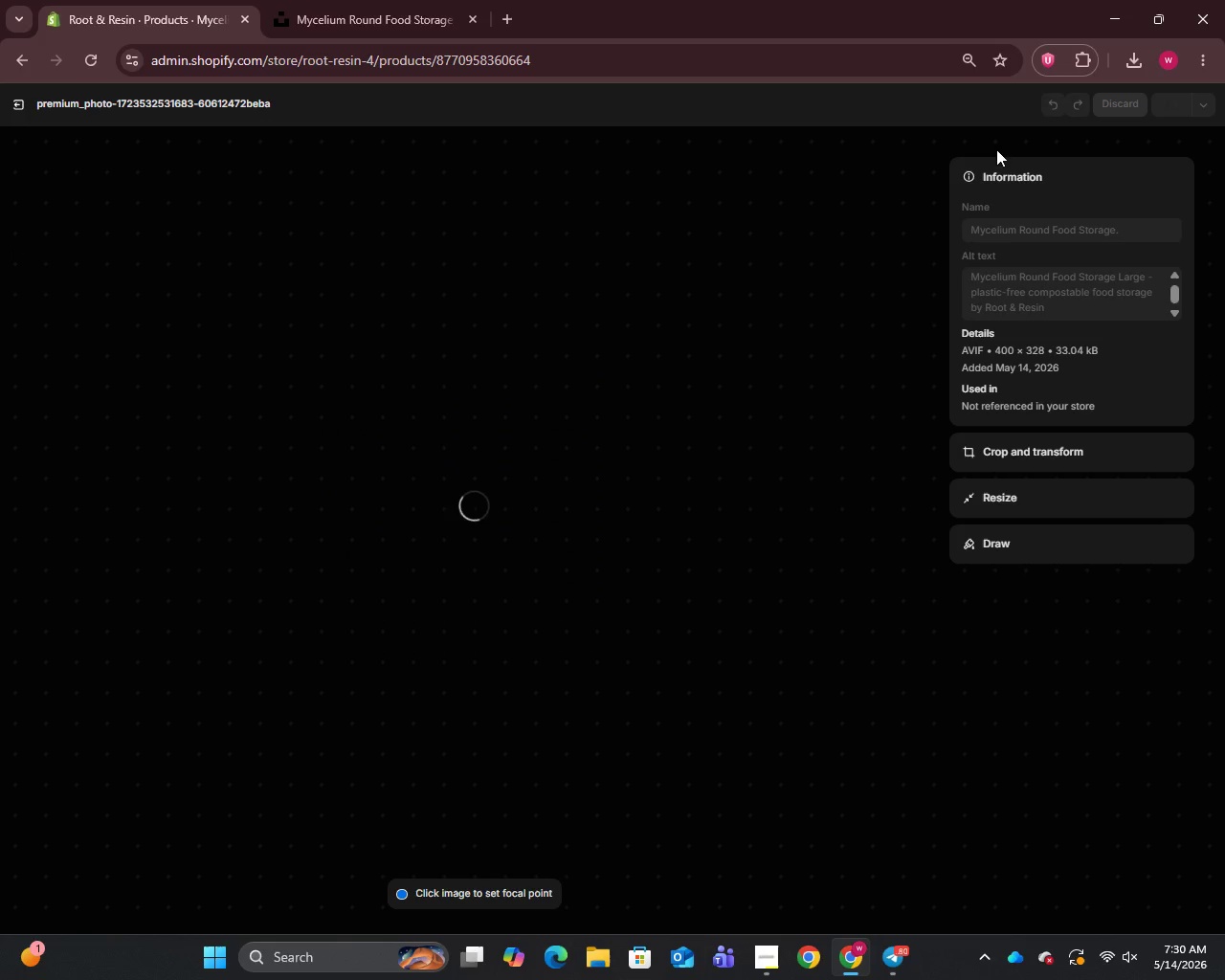 
mouse_move([14, 102])
 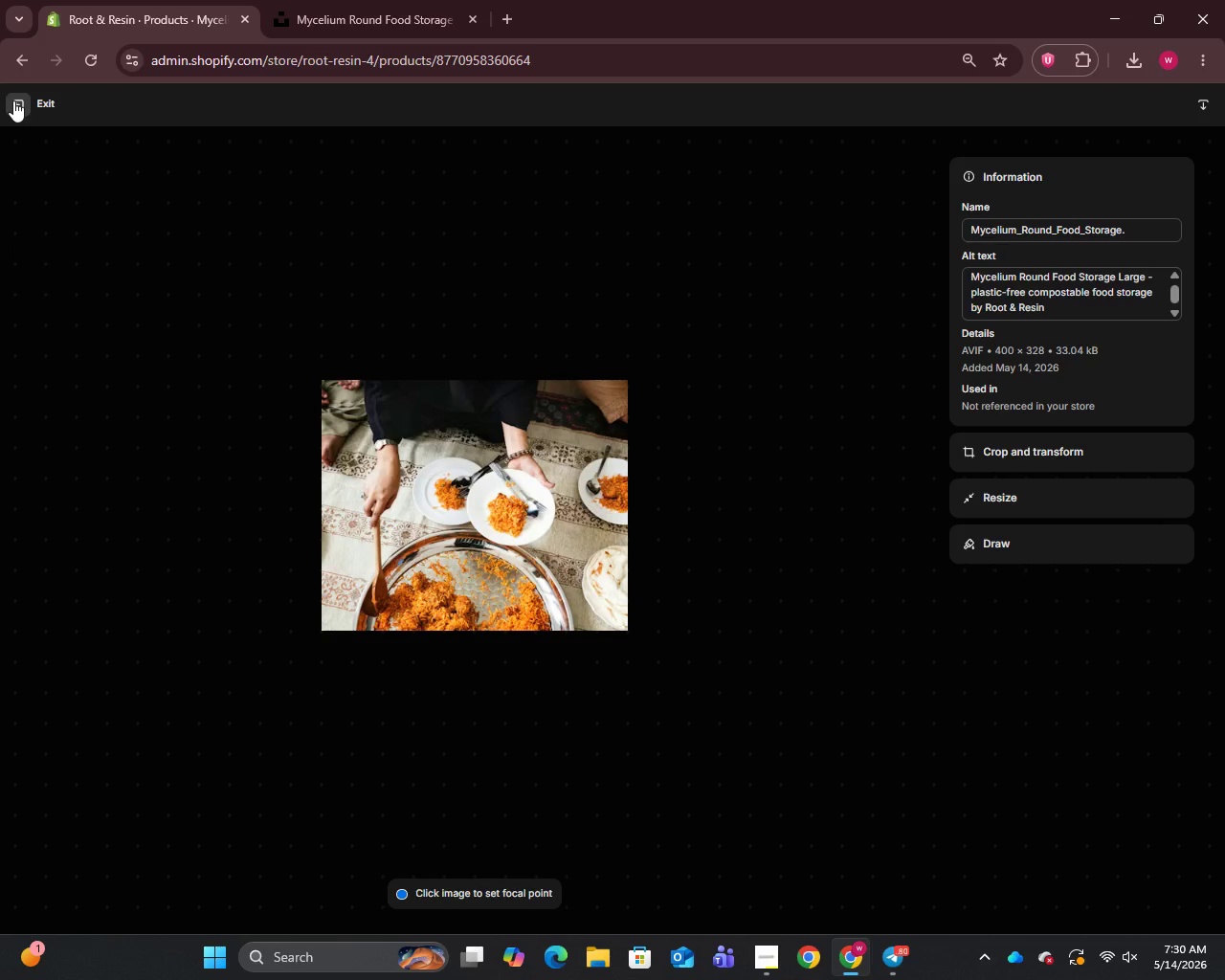 
left_click([13, 100])
 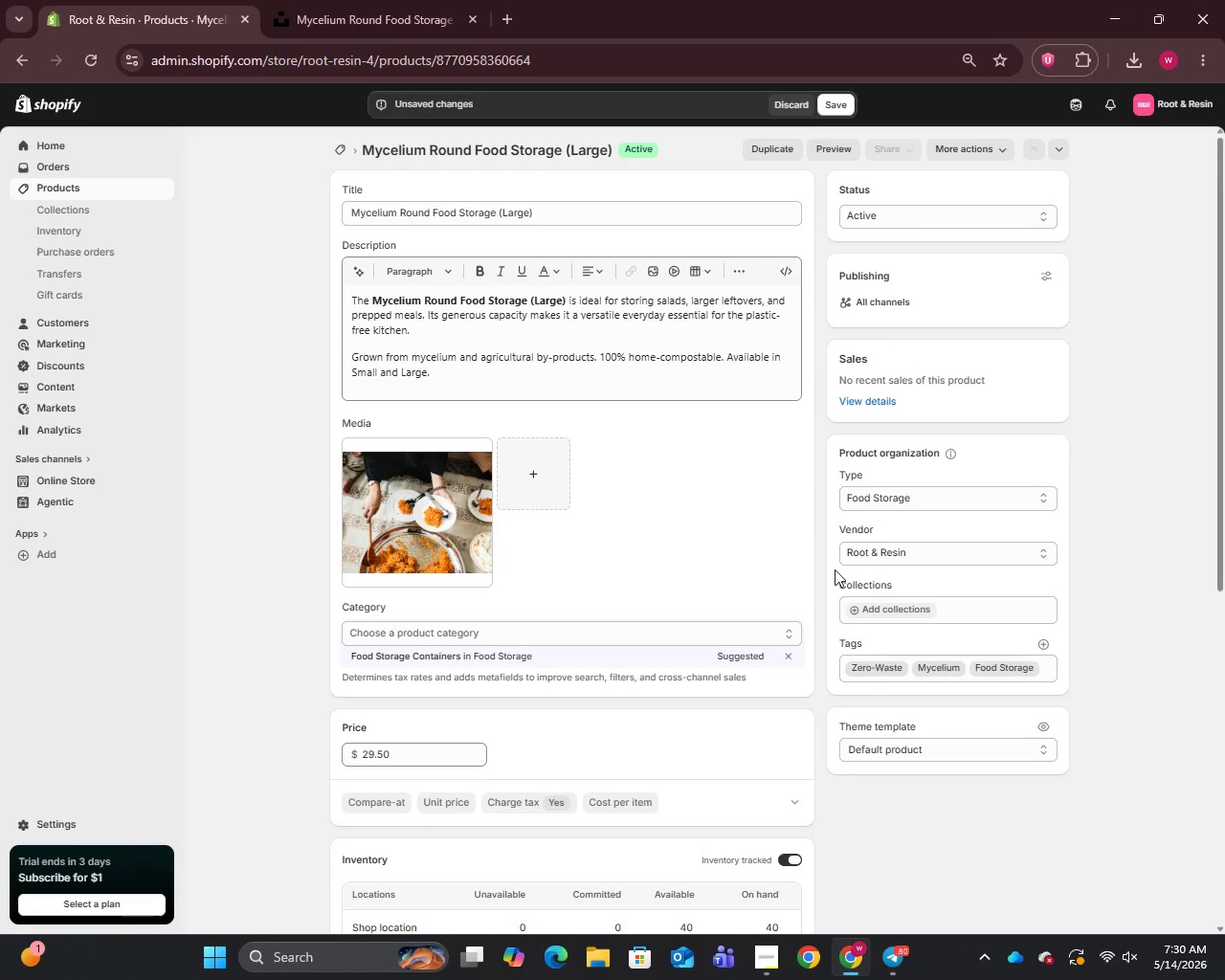 
scroll: coordinate [826, 657], scroll_direction: down, amount: 18.0
 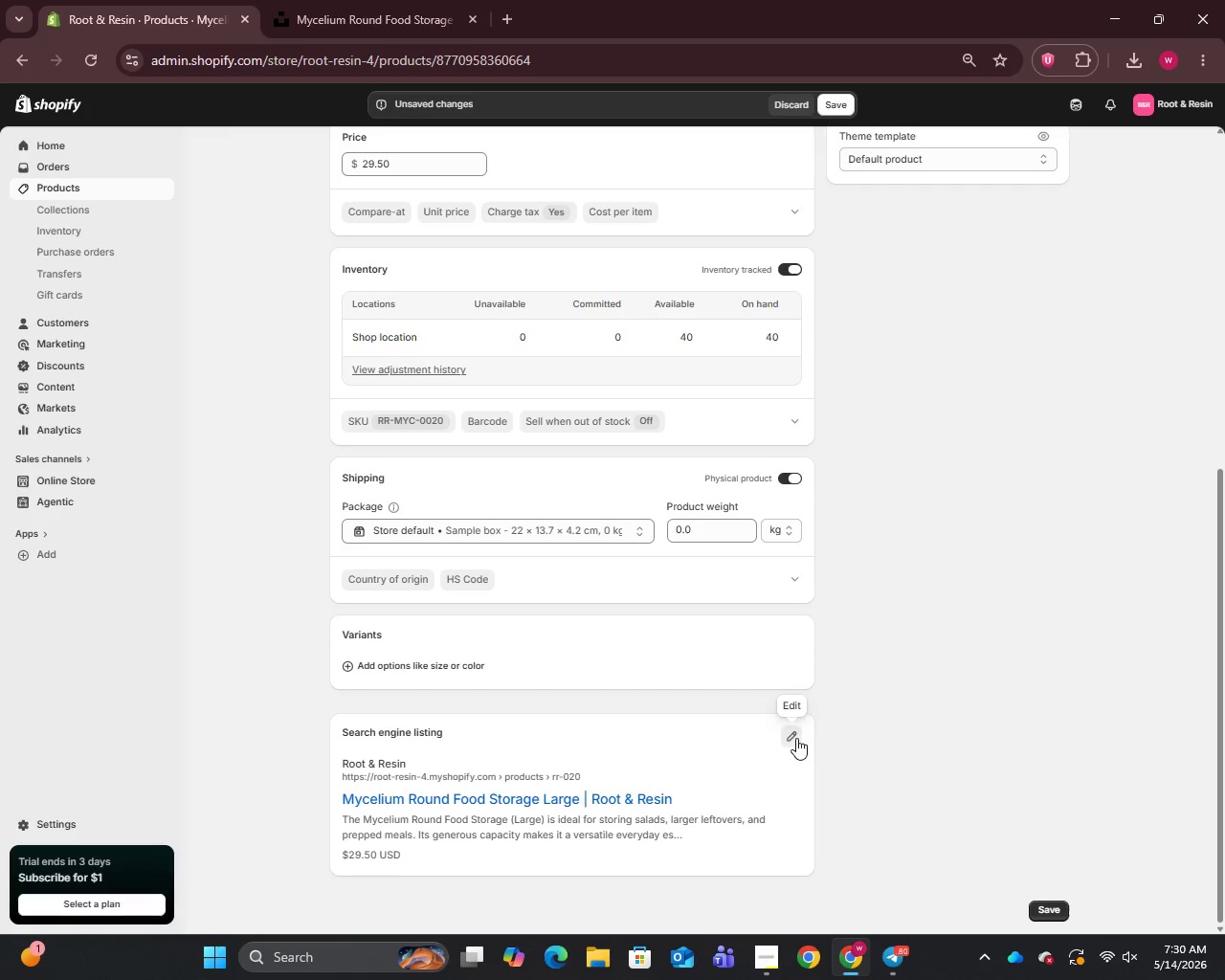 
left_click([796, 738])
 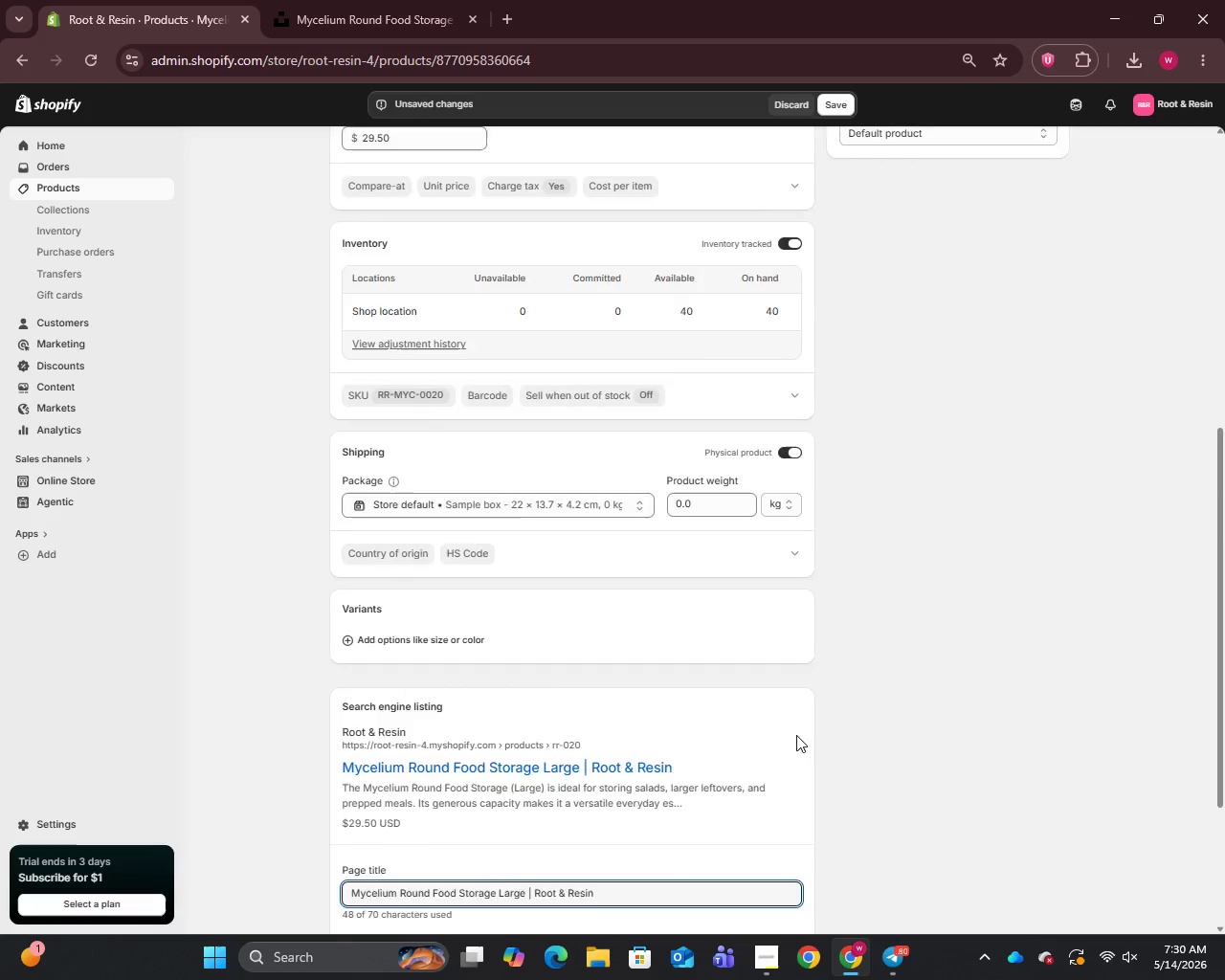 
scroll: coordinate [796, 735], scroll_direction: down, amount: 9.0
 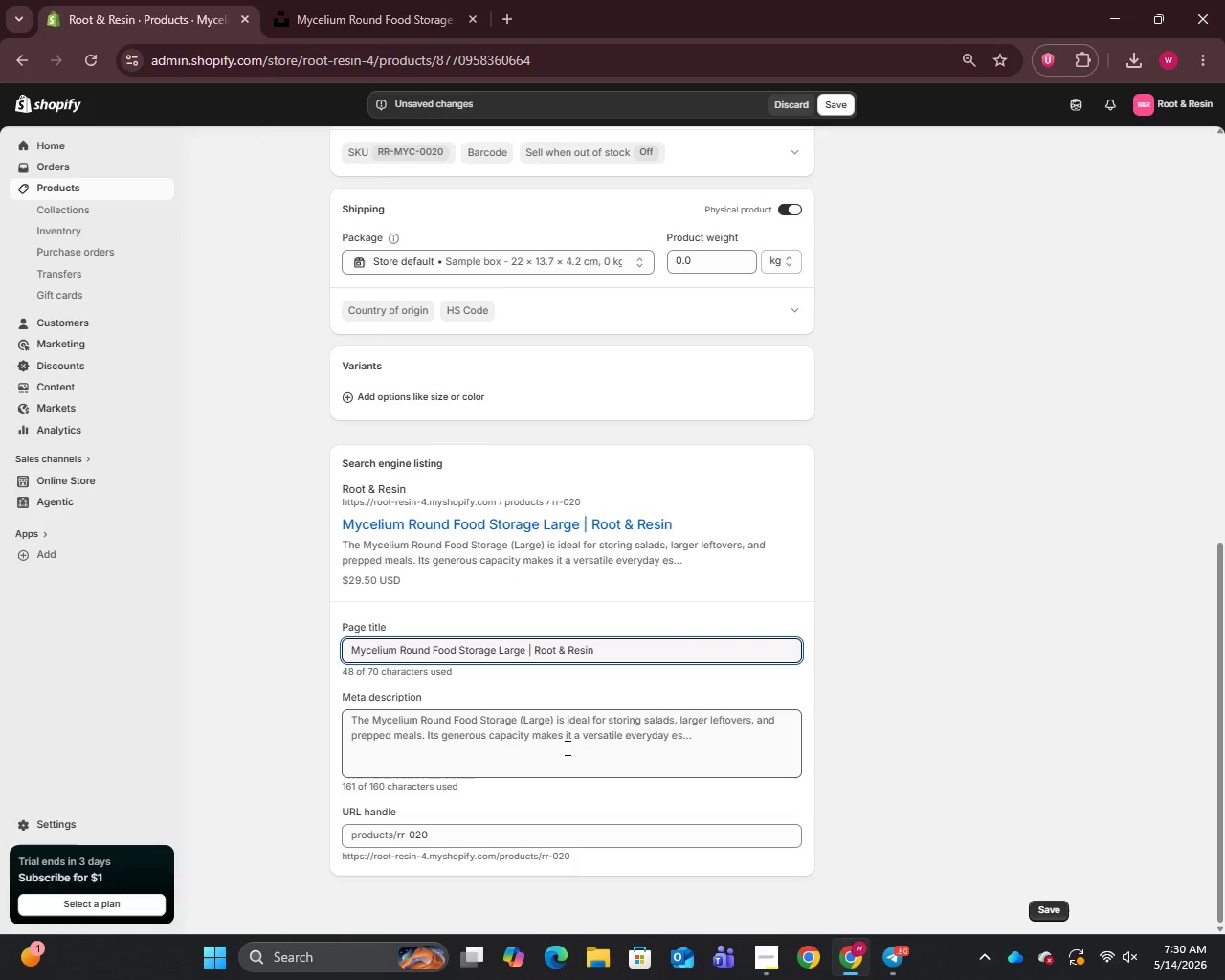 
left_click([566, 747])
 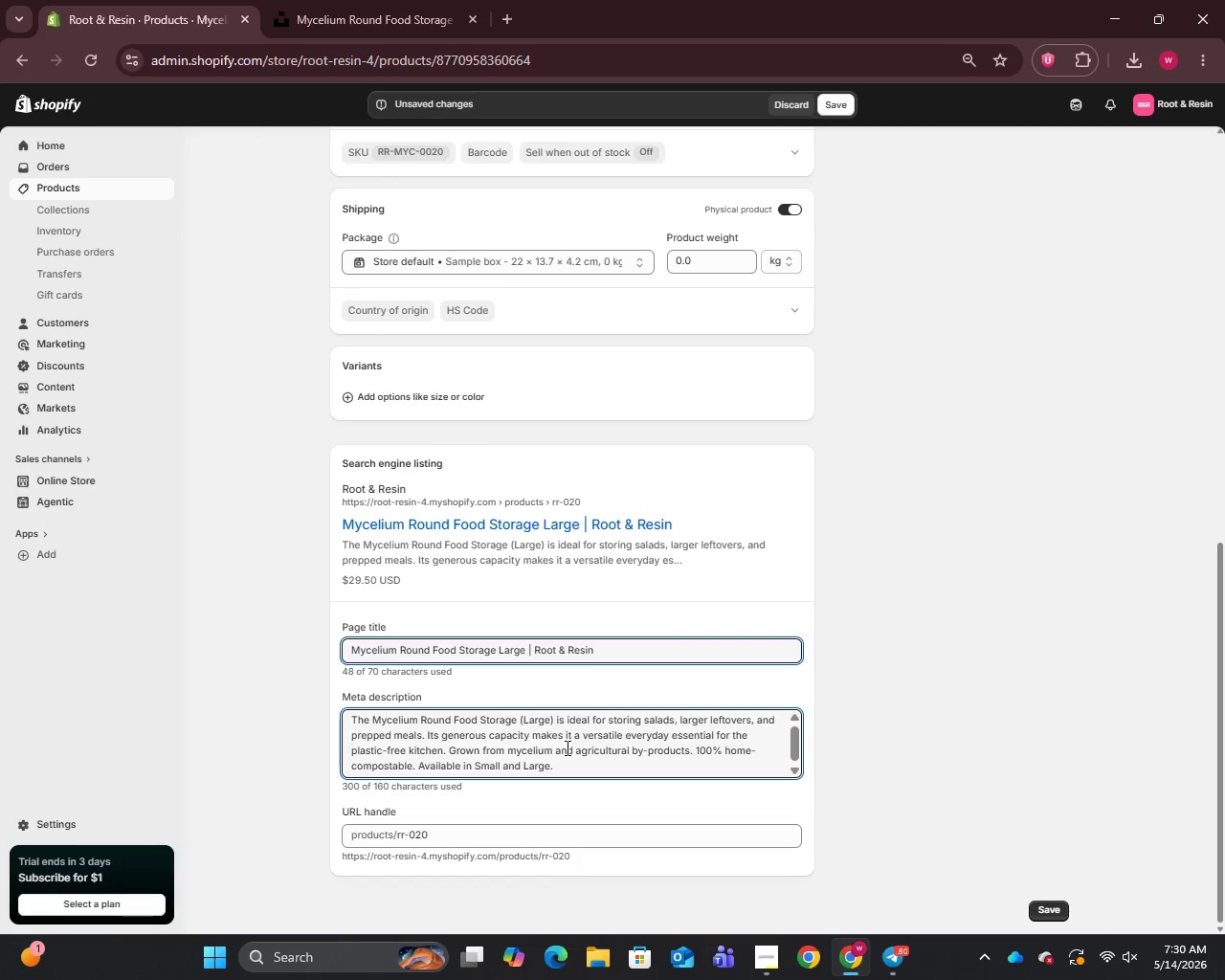 
key(Control+A)
 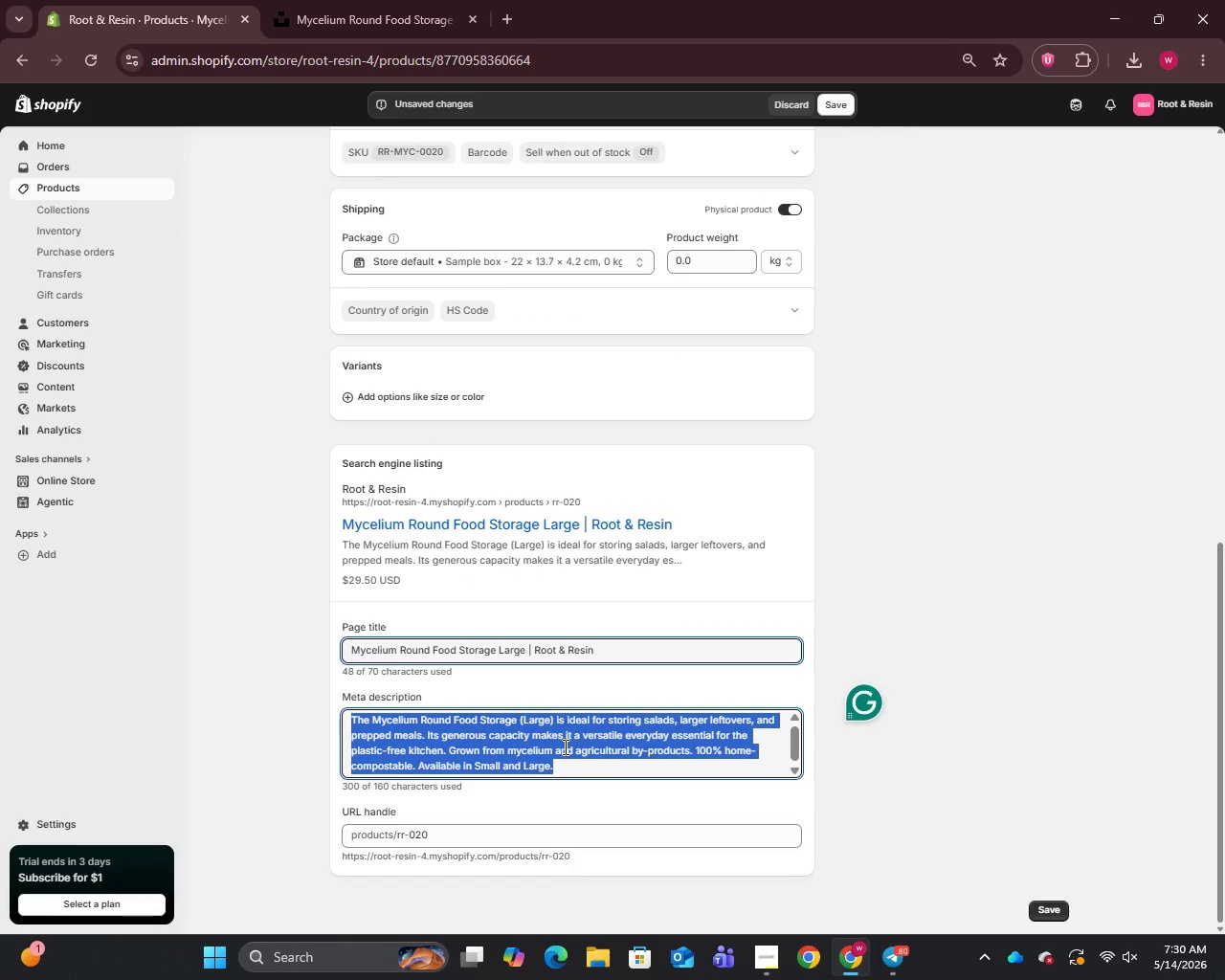 
type(Plastic-free round food storage grown from mycelium )
key(Backspace)
type(. Perfect for salads and meal prep. 100% compostable by Root & Resin. )
 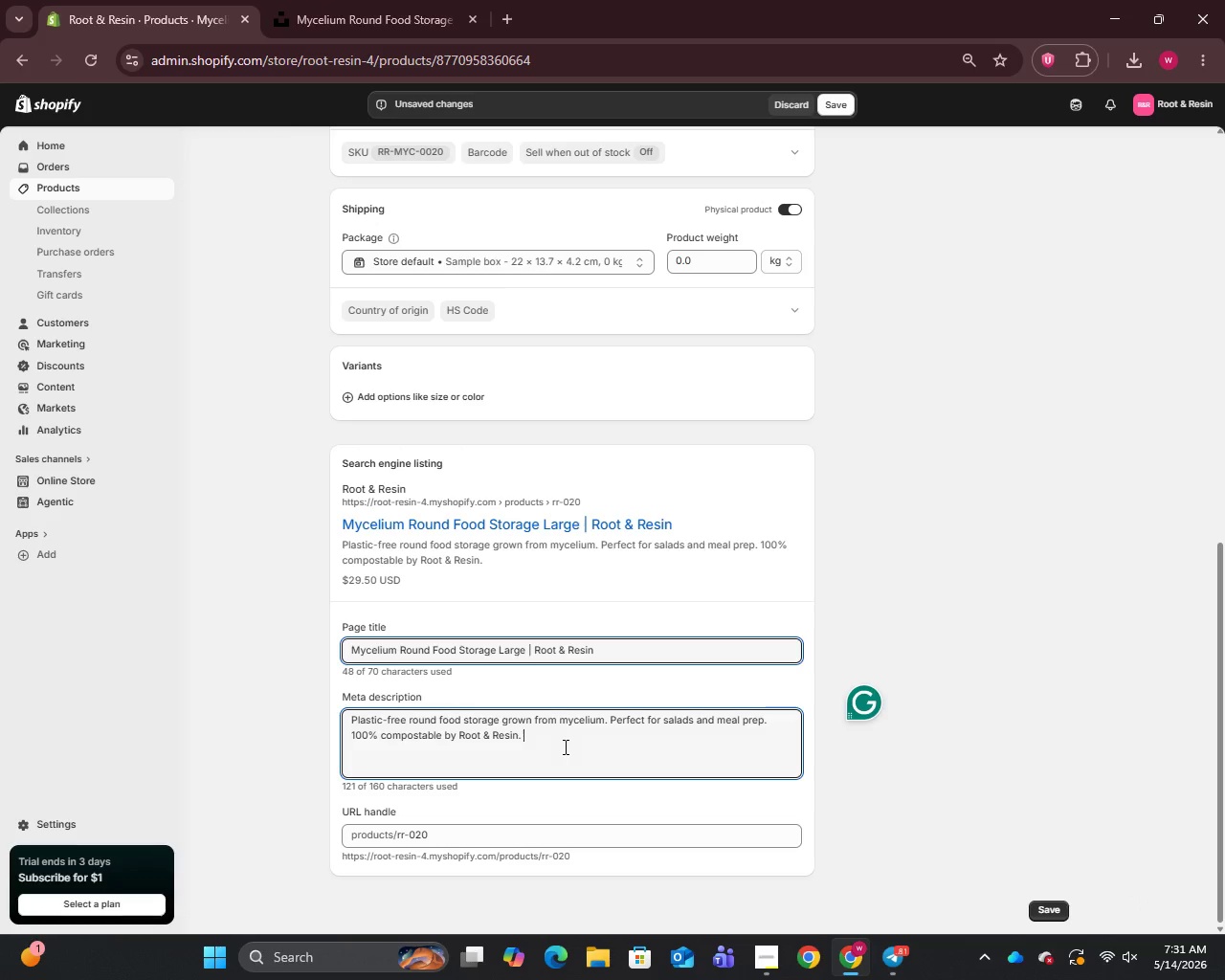 
key(Backspace)
 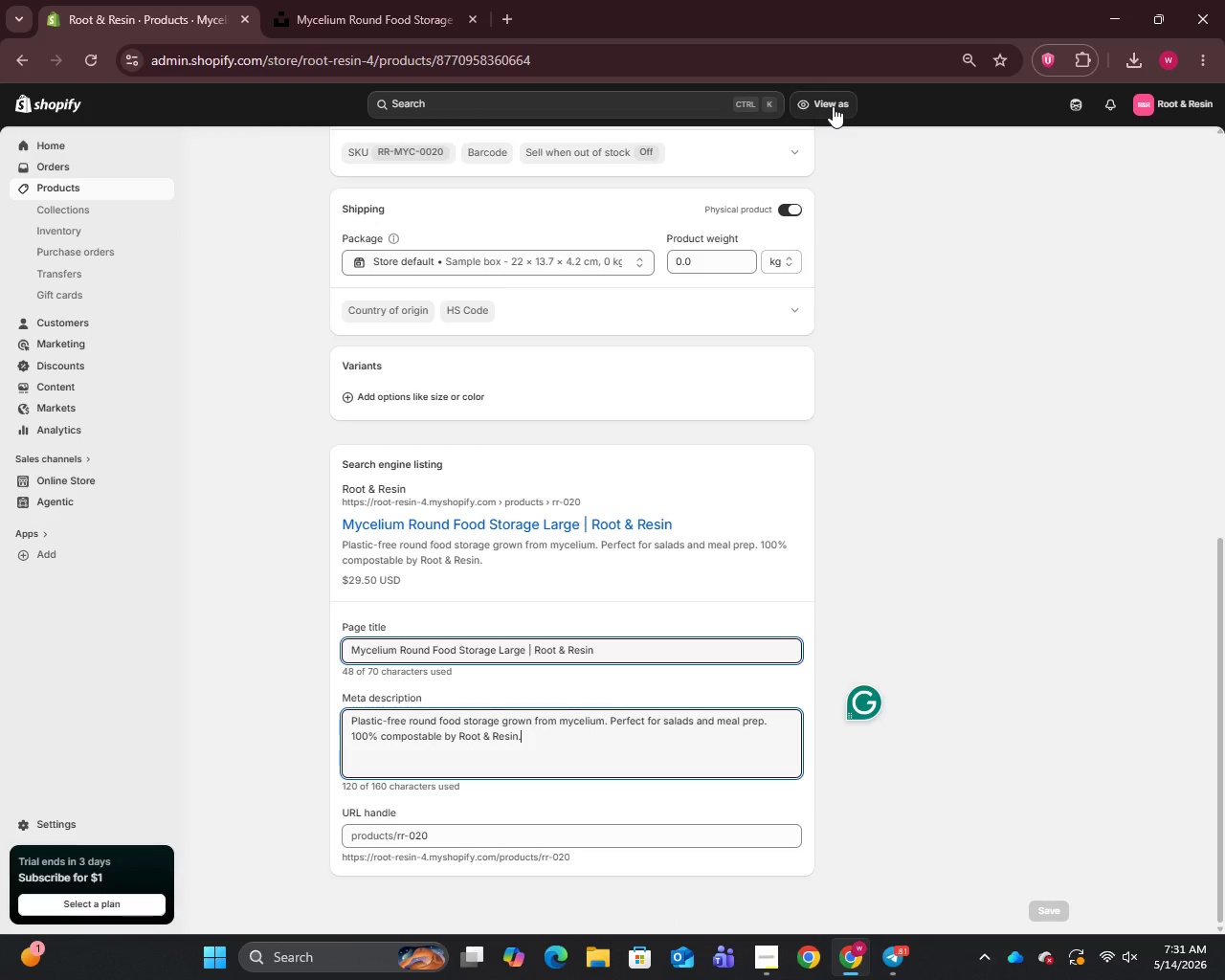 
wait(17.55)
 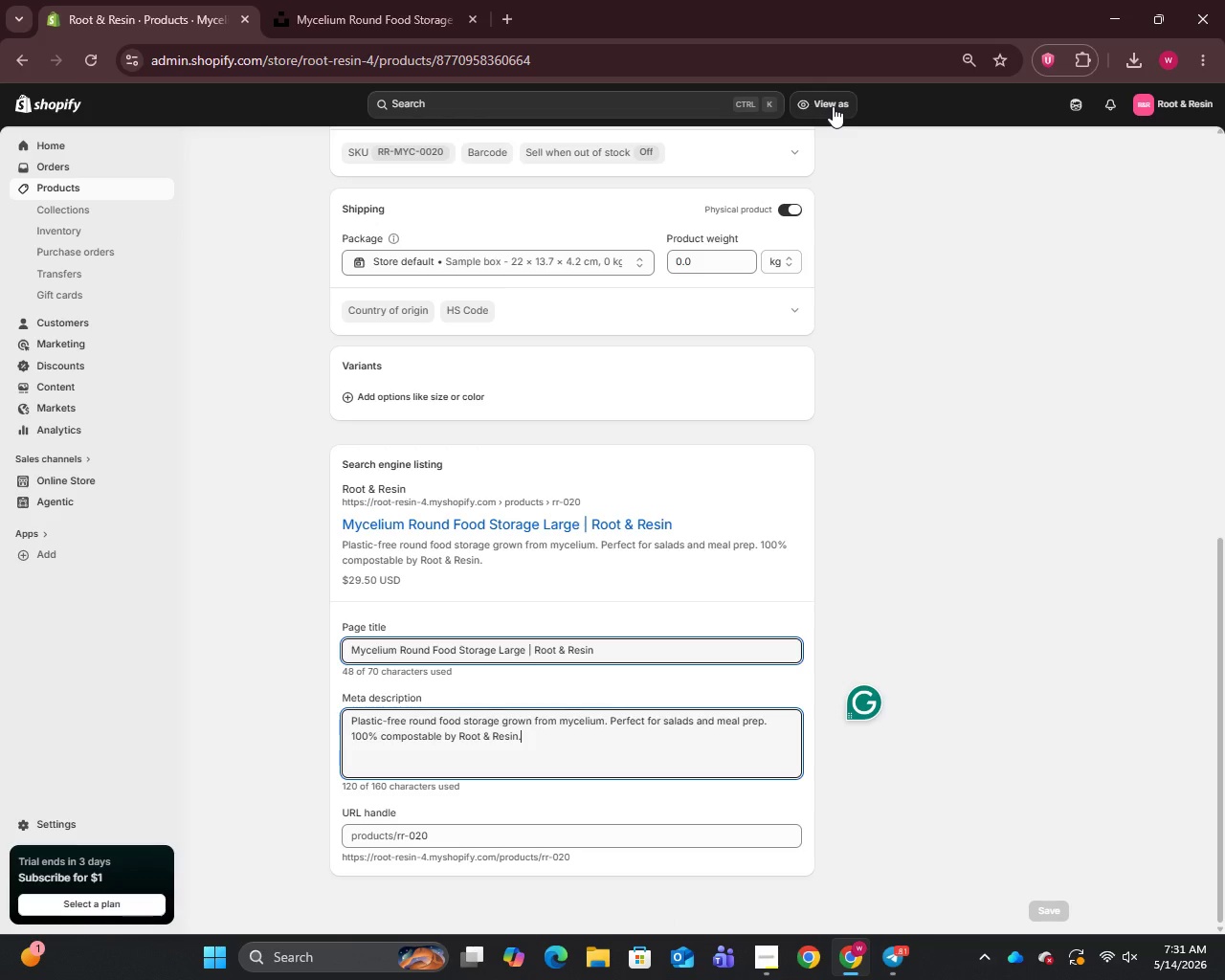 
left_click([65, 209])
 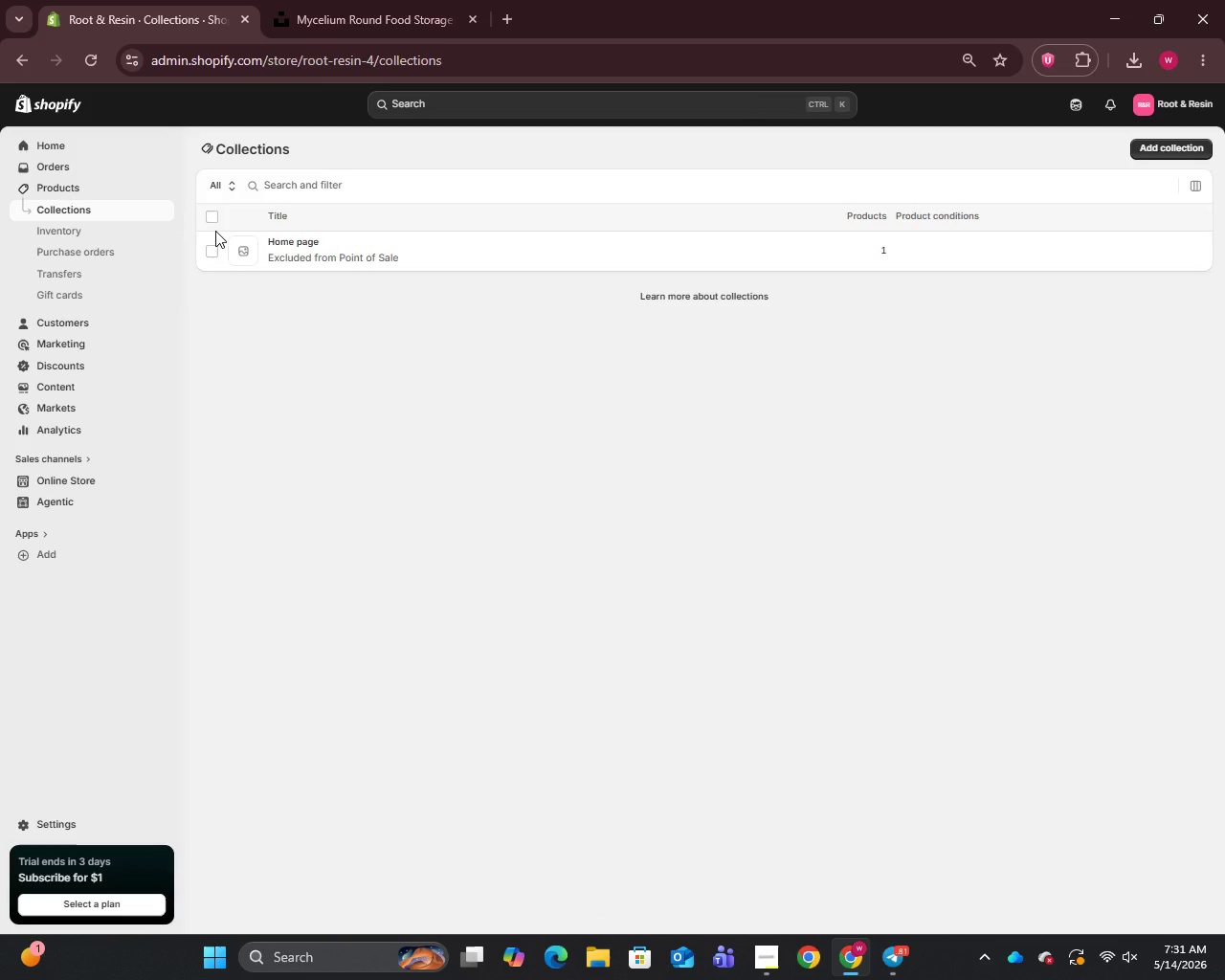 
left_click([211, 254])
 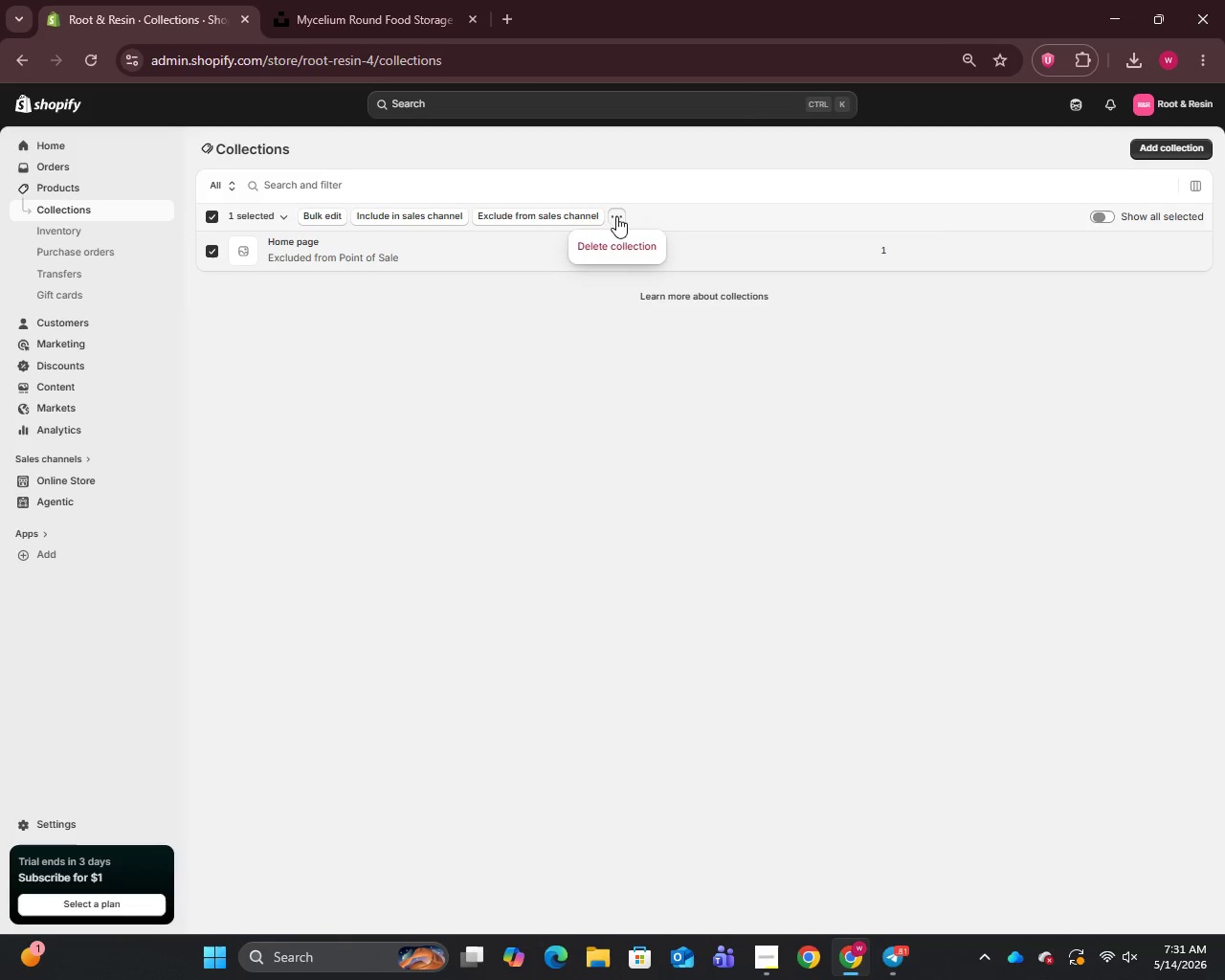 
left_click([617, 252])
 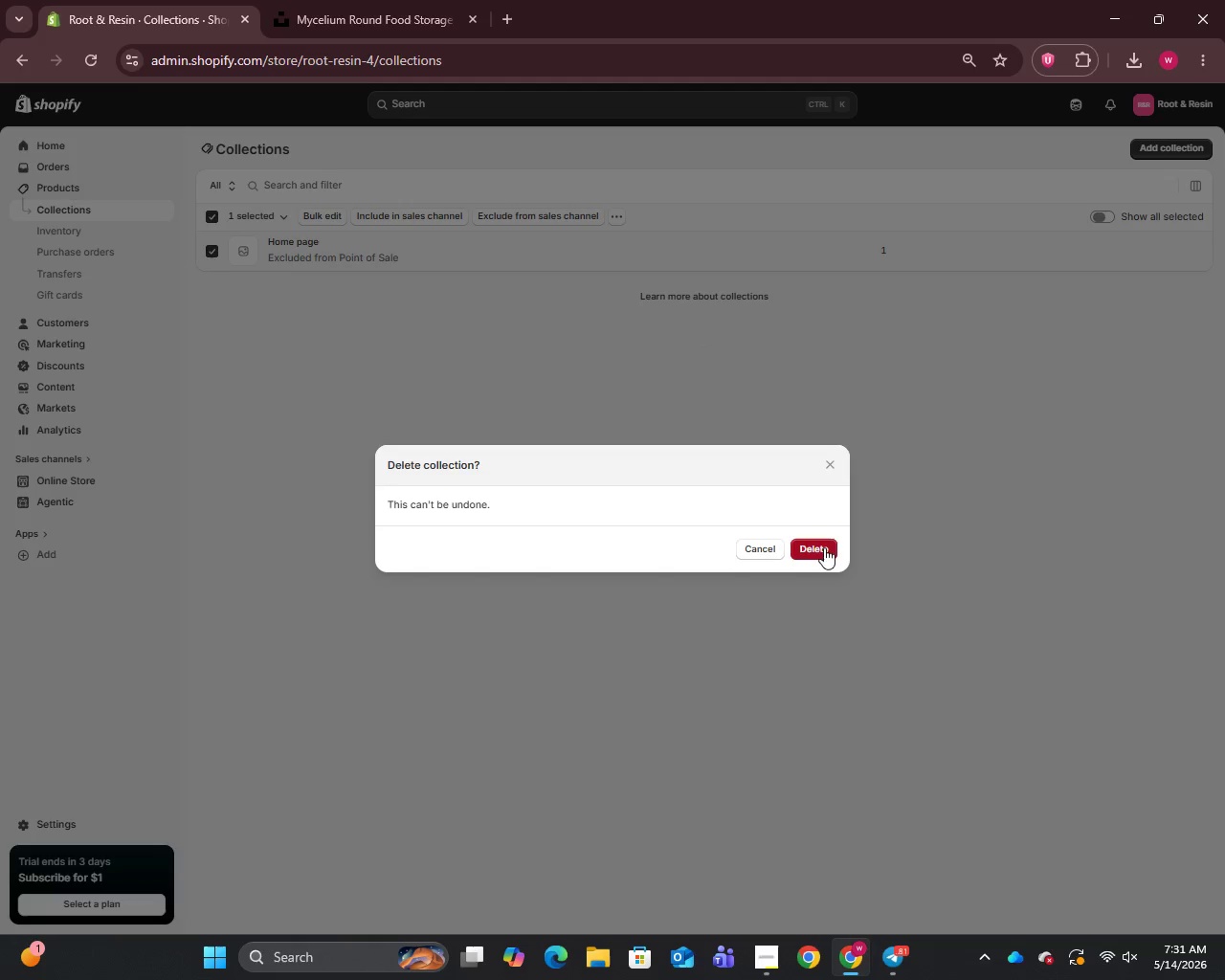 
left_click([827, 553])
 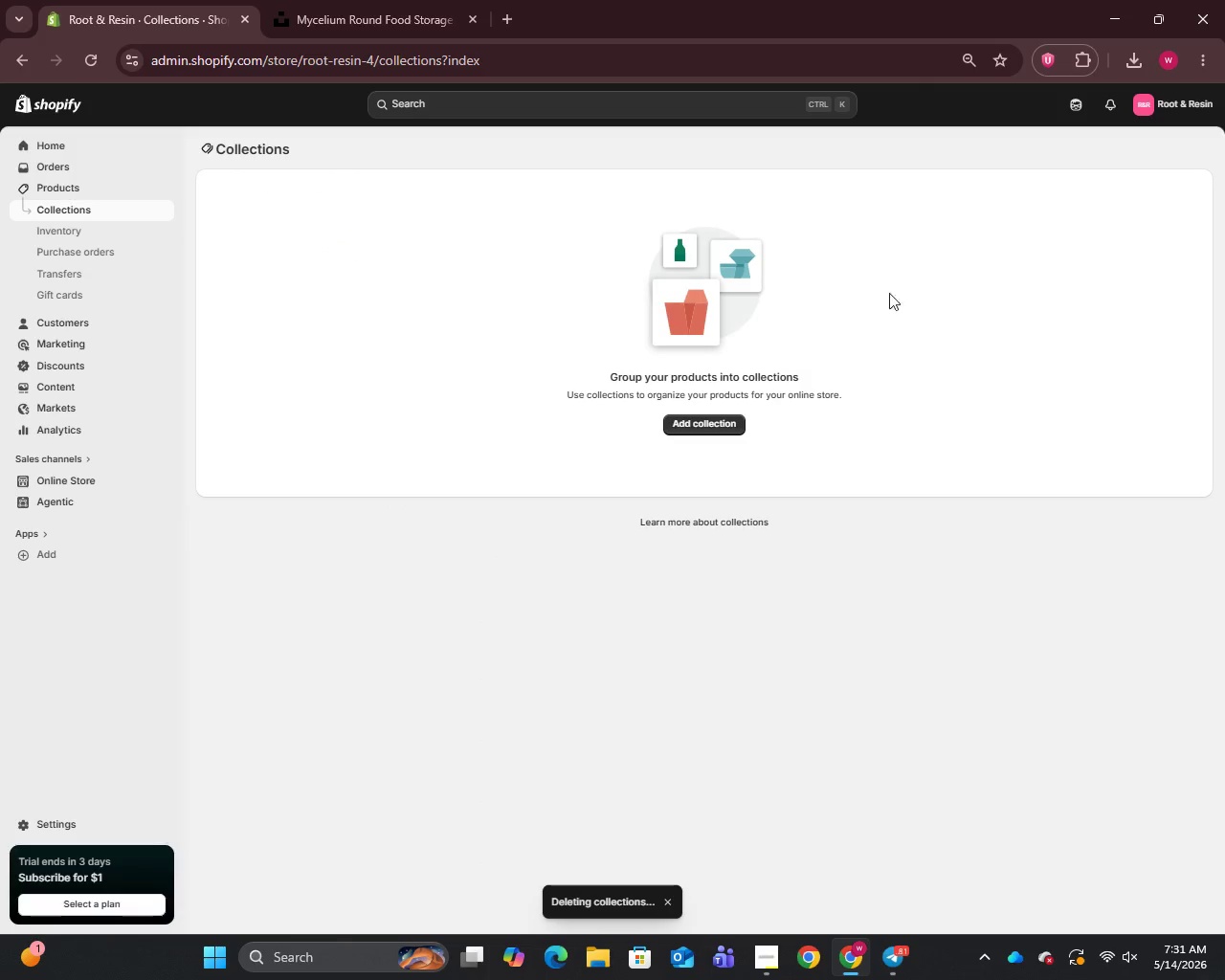 
left_click([697, 429])
 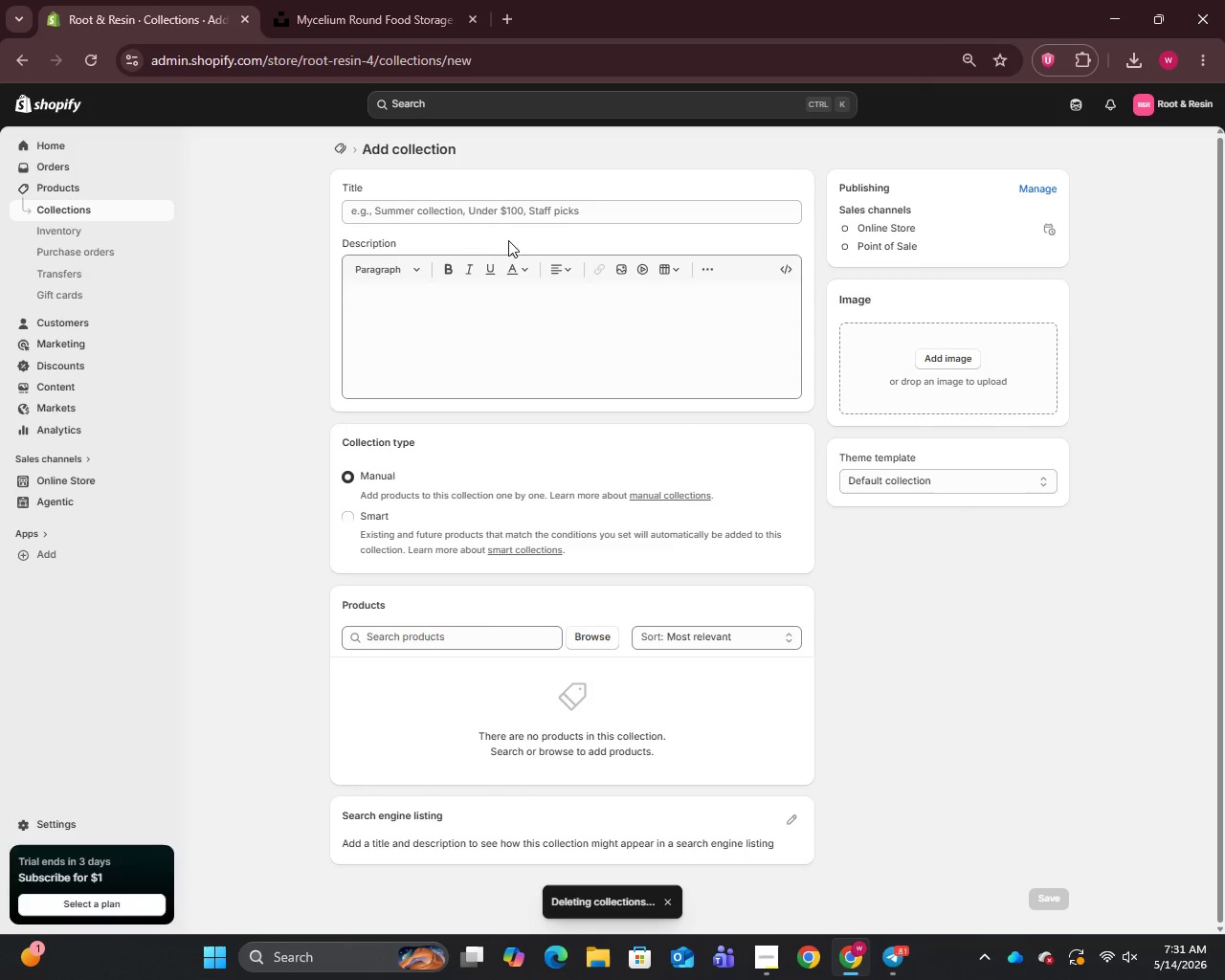 
left_click([452, 205])
 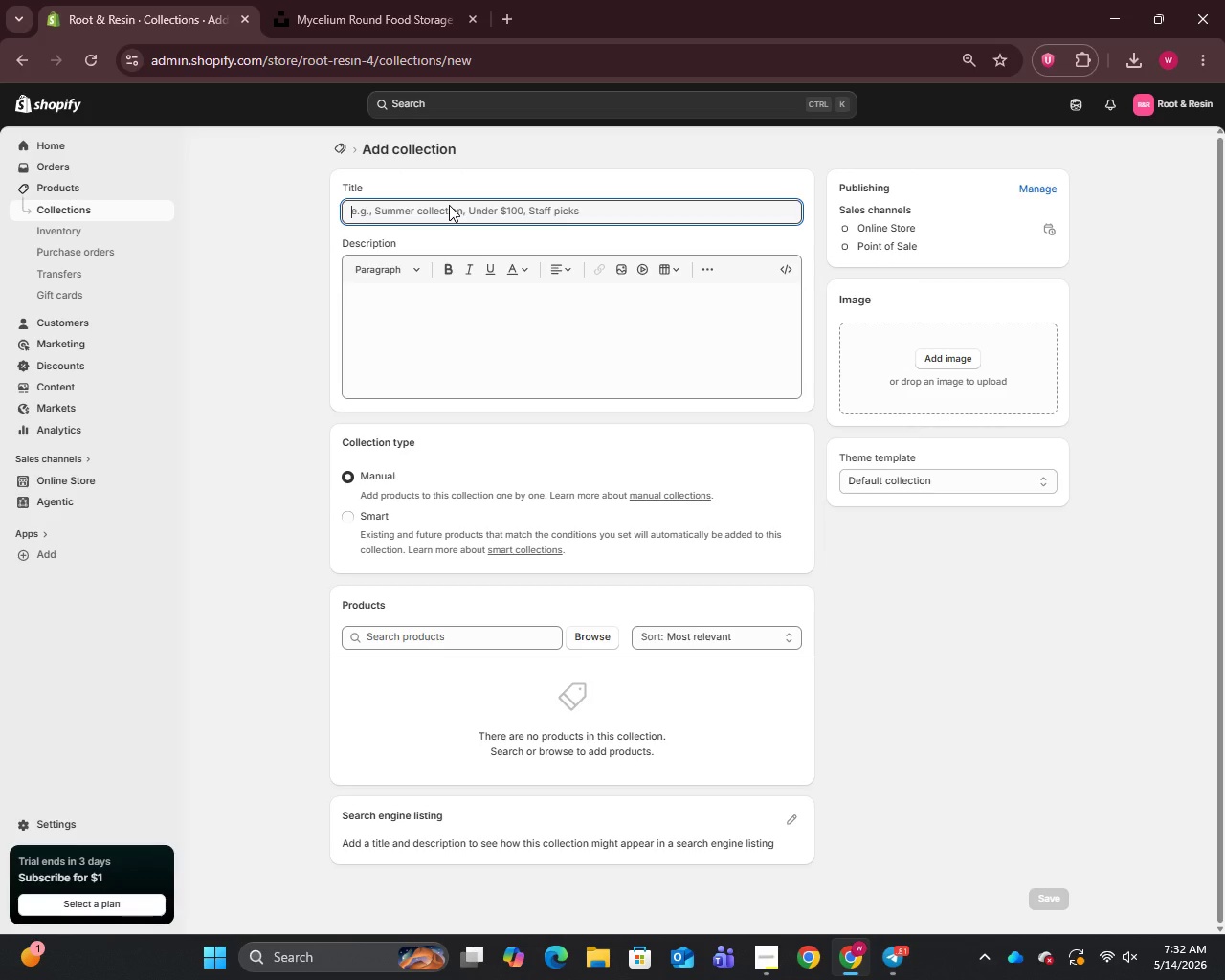 
wait(25.45)
 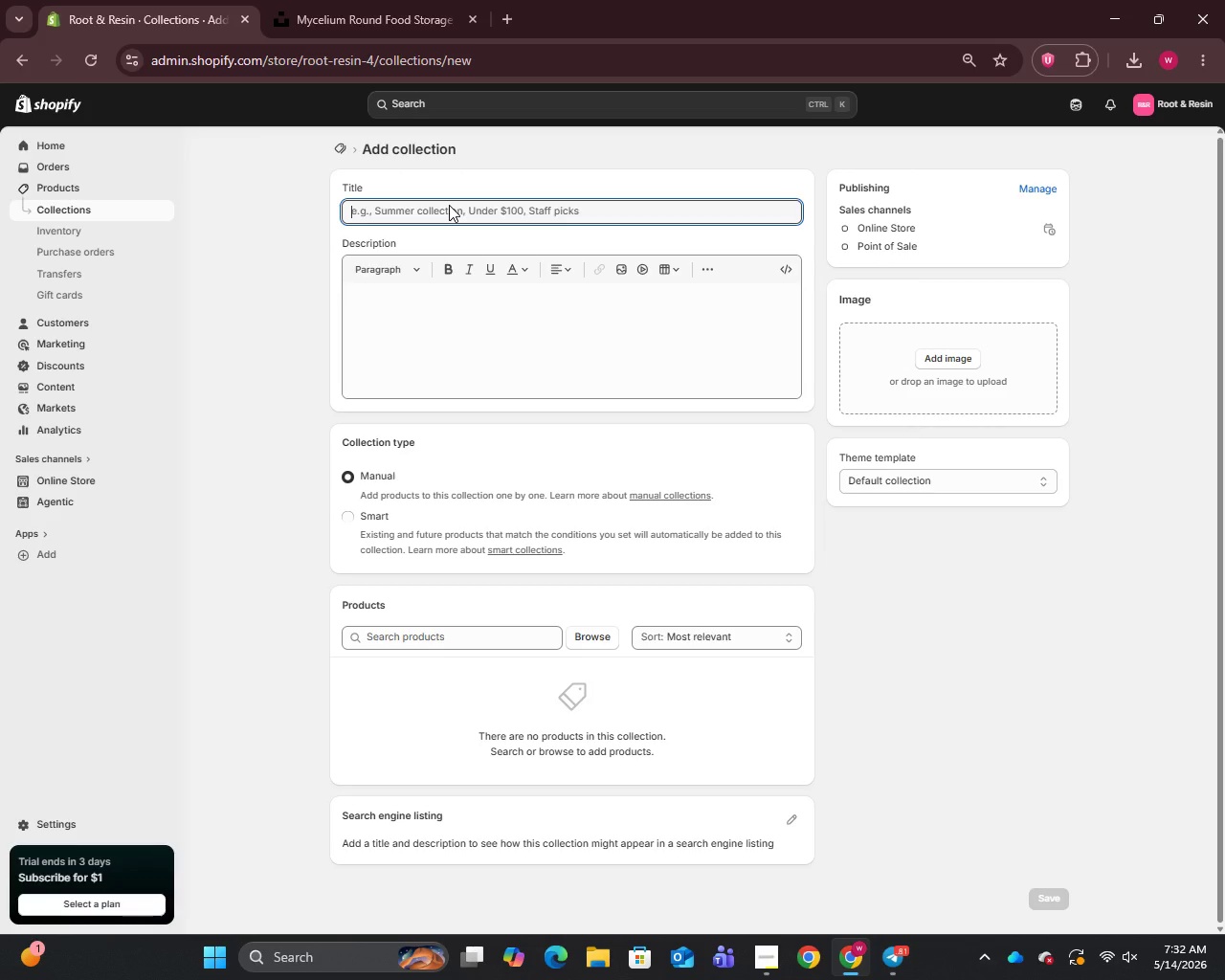 
type(Composting)
 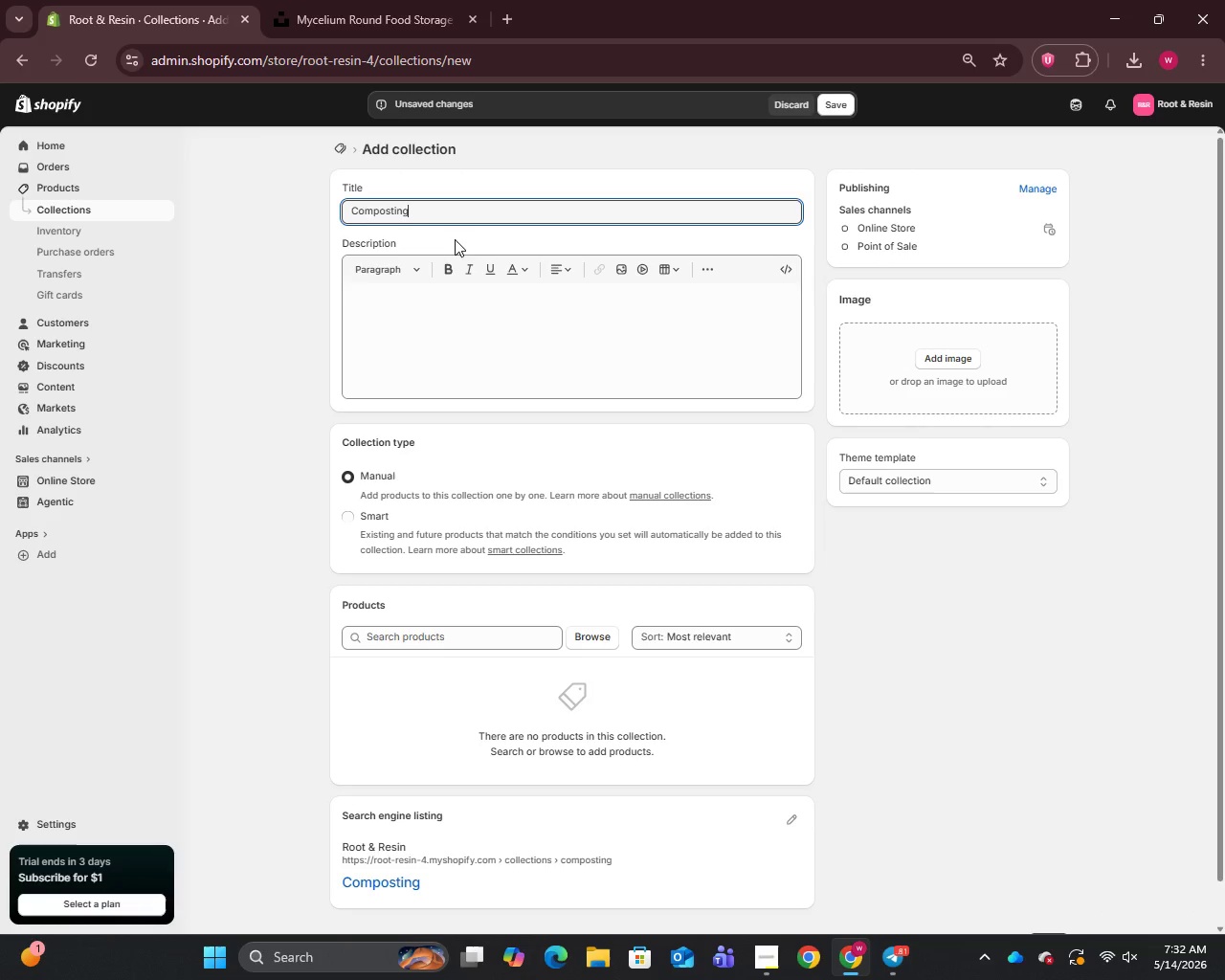 
key(Control+A)
 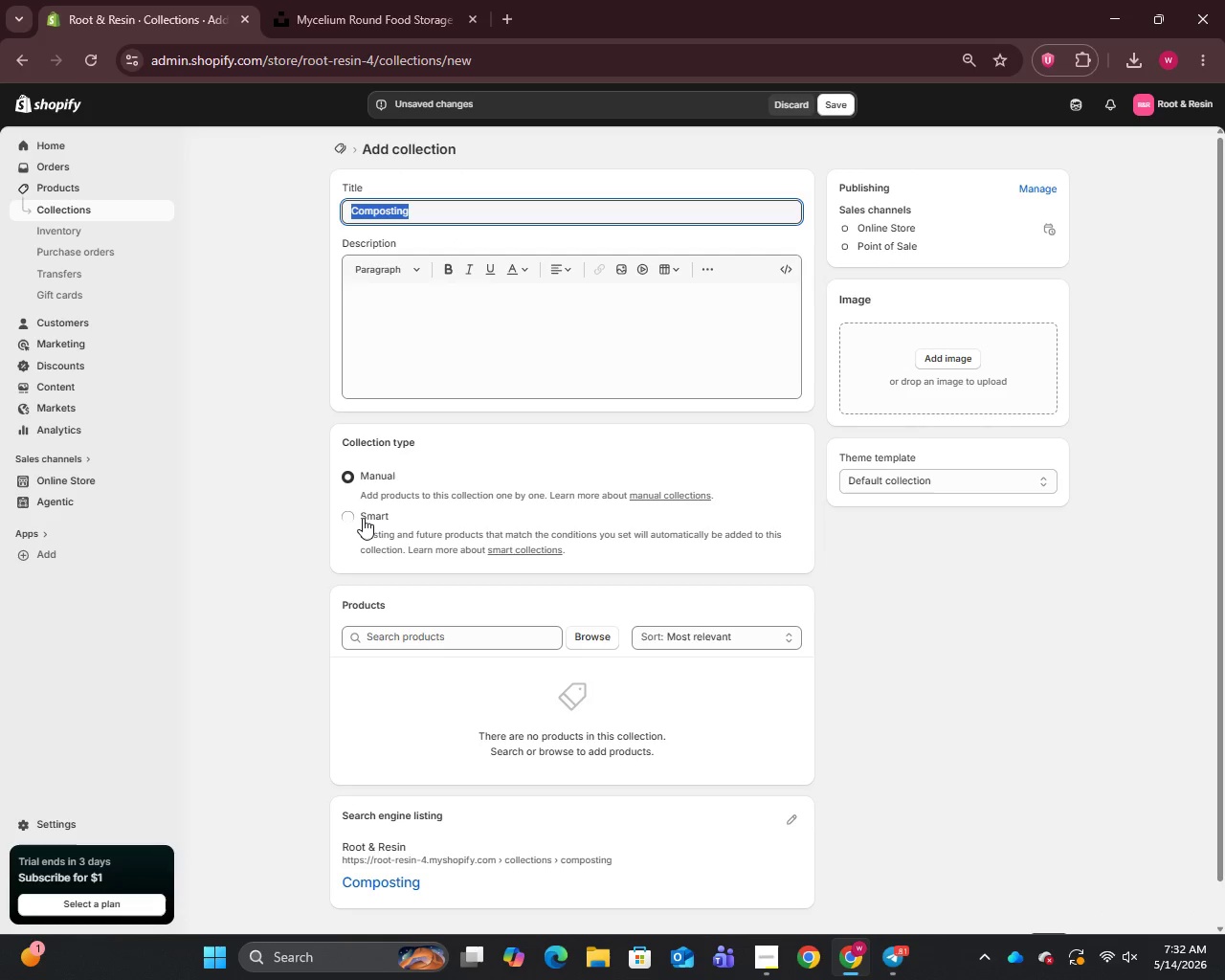 
left_click([363, 515])
 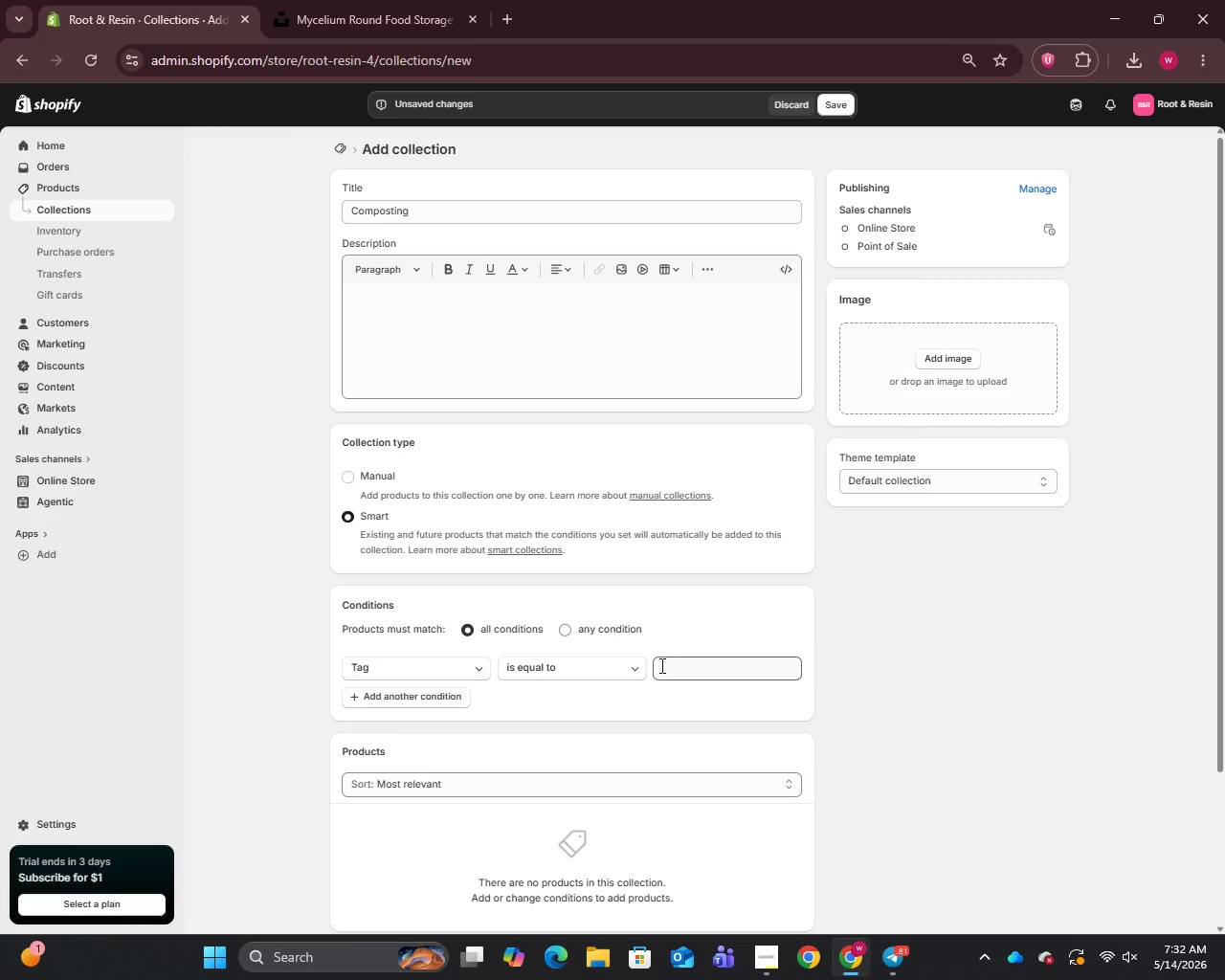 
left_click([731, 669])
 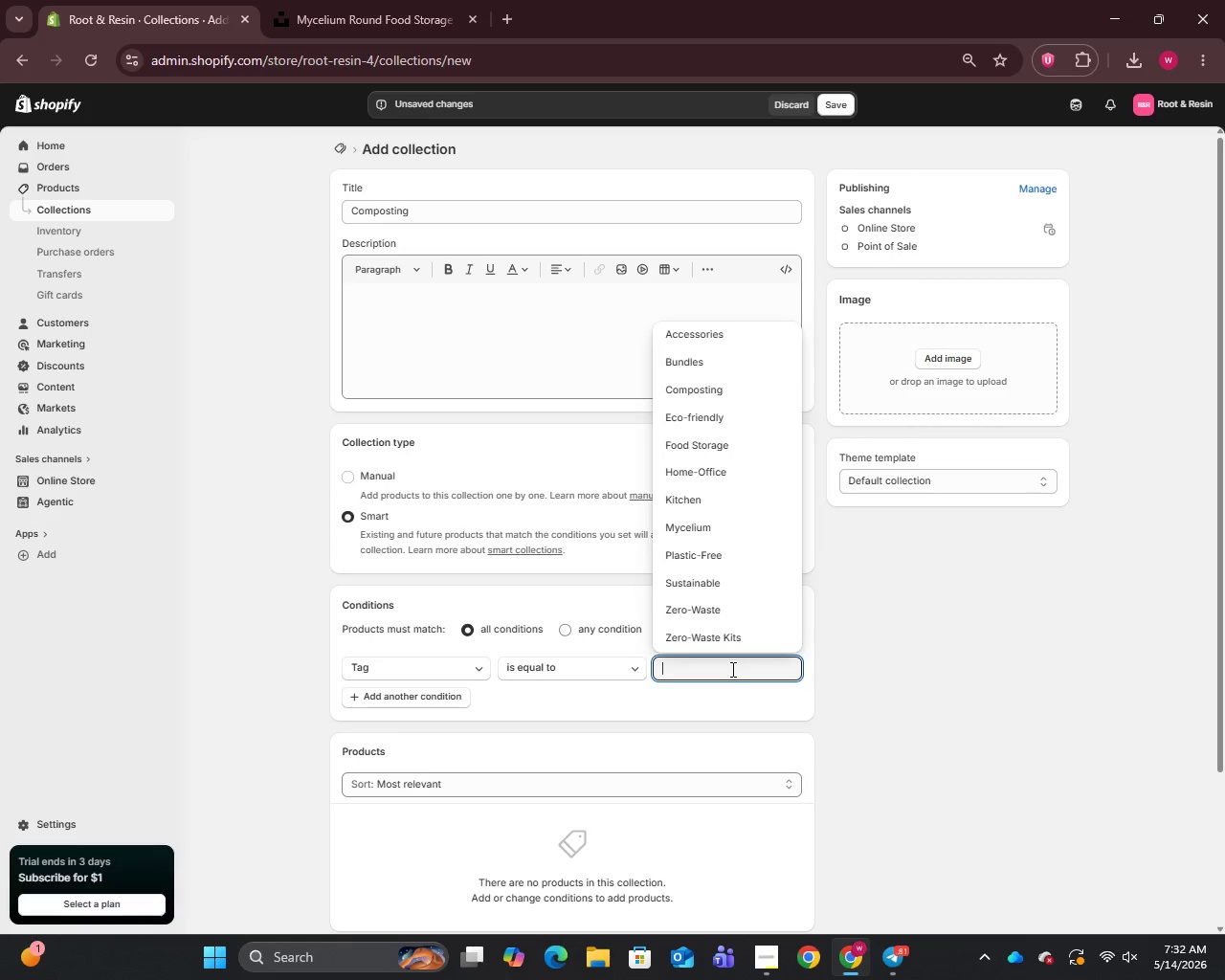 
key(Control+V)
 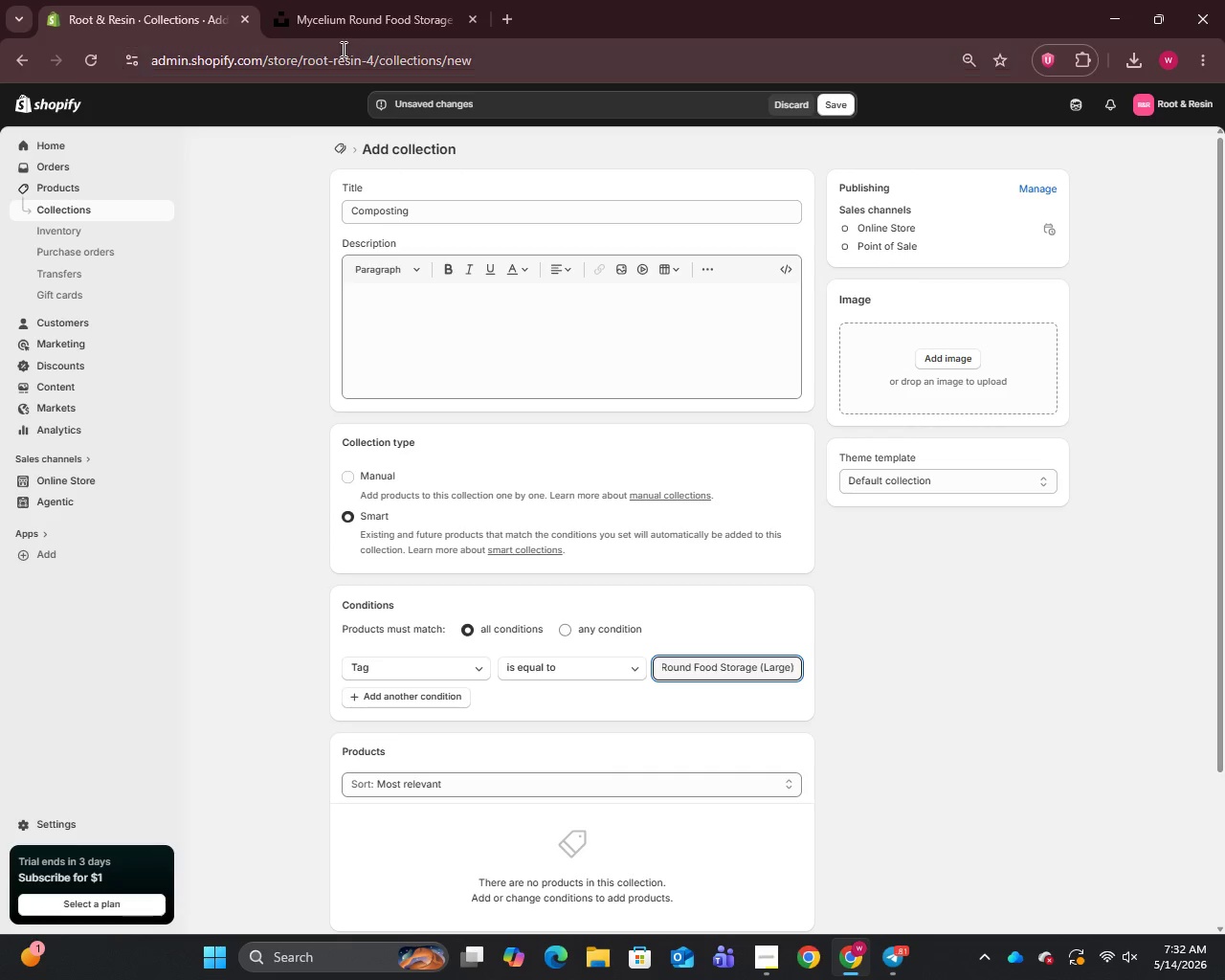 
left_click([441, 209])
 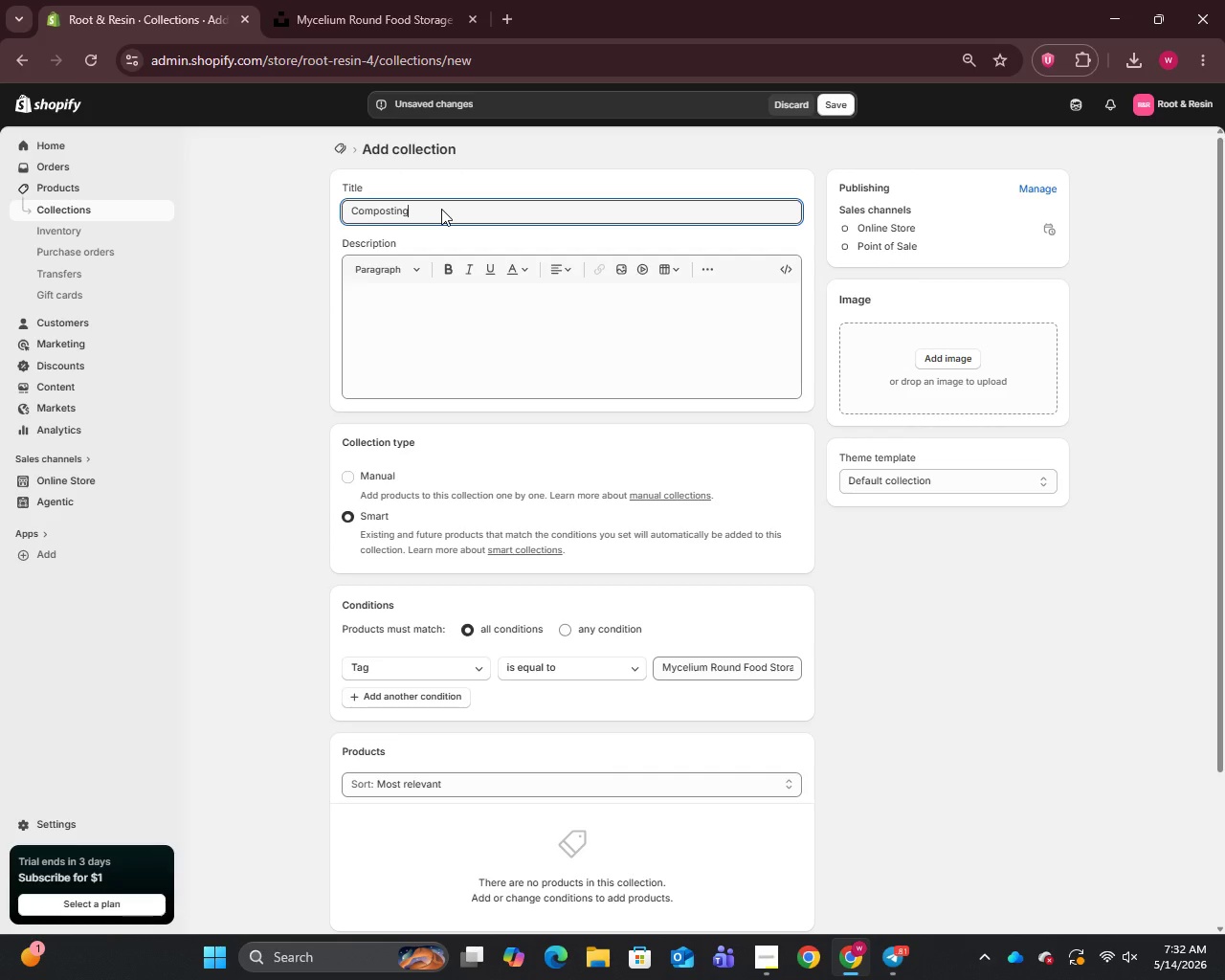 
key(Control+A)
 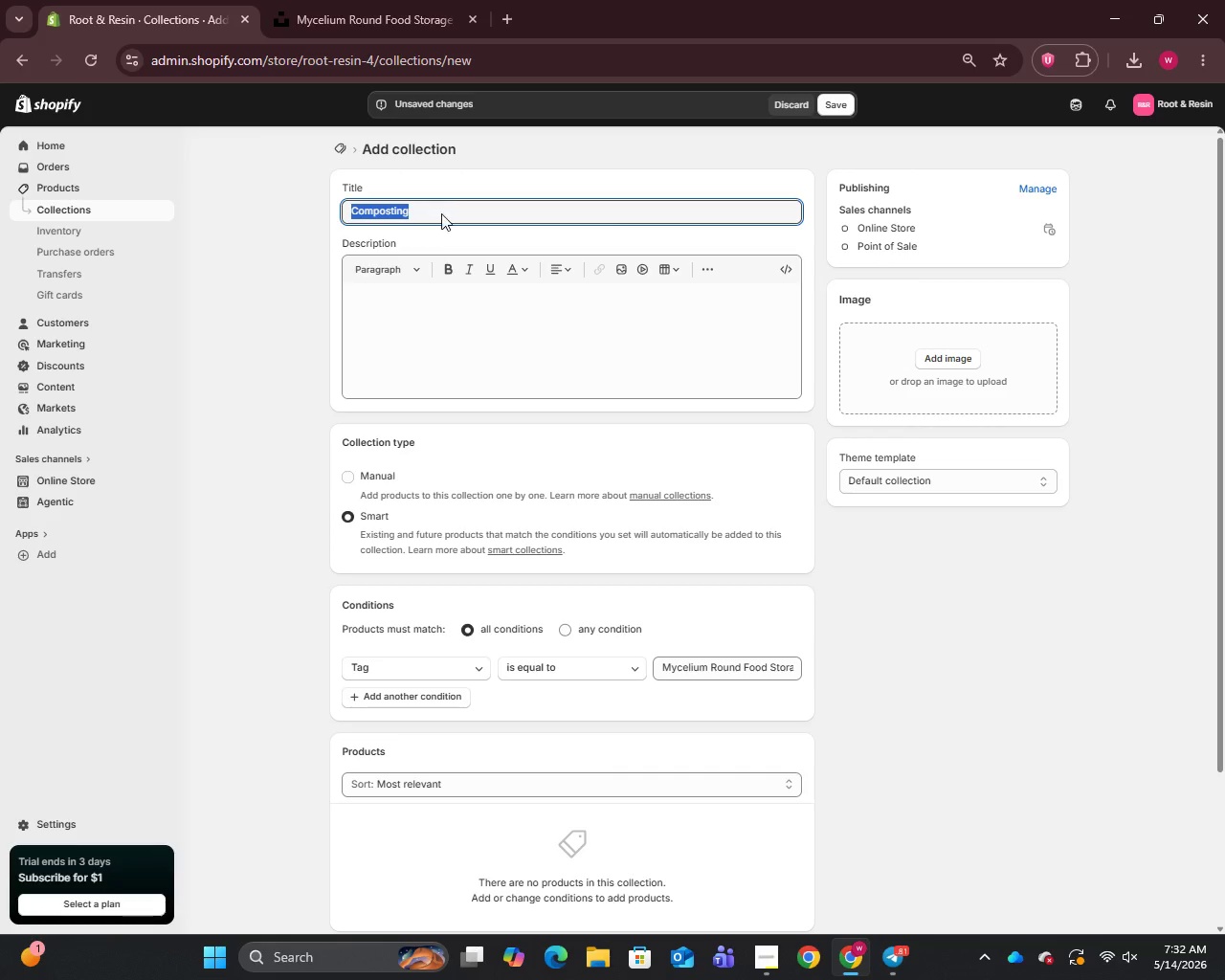 
key(Control+C)
 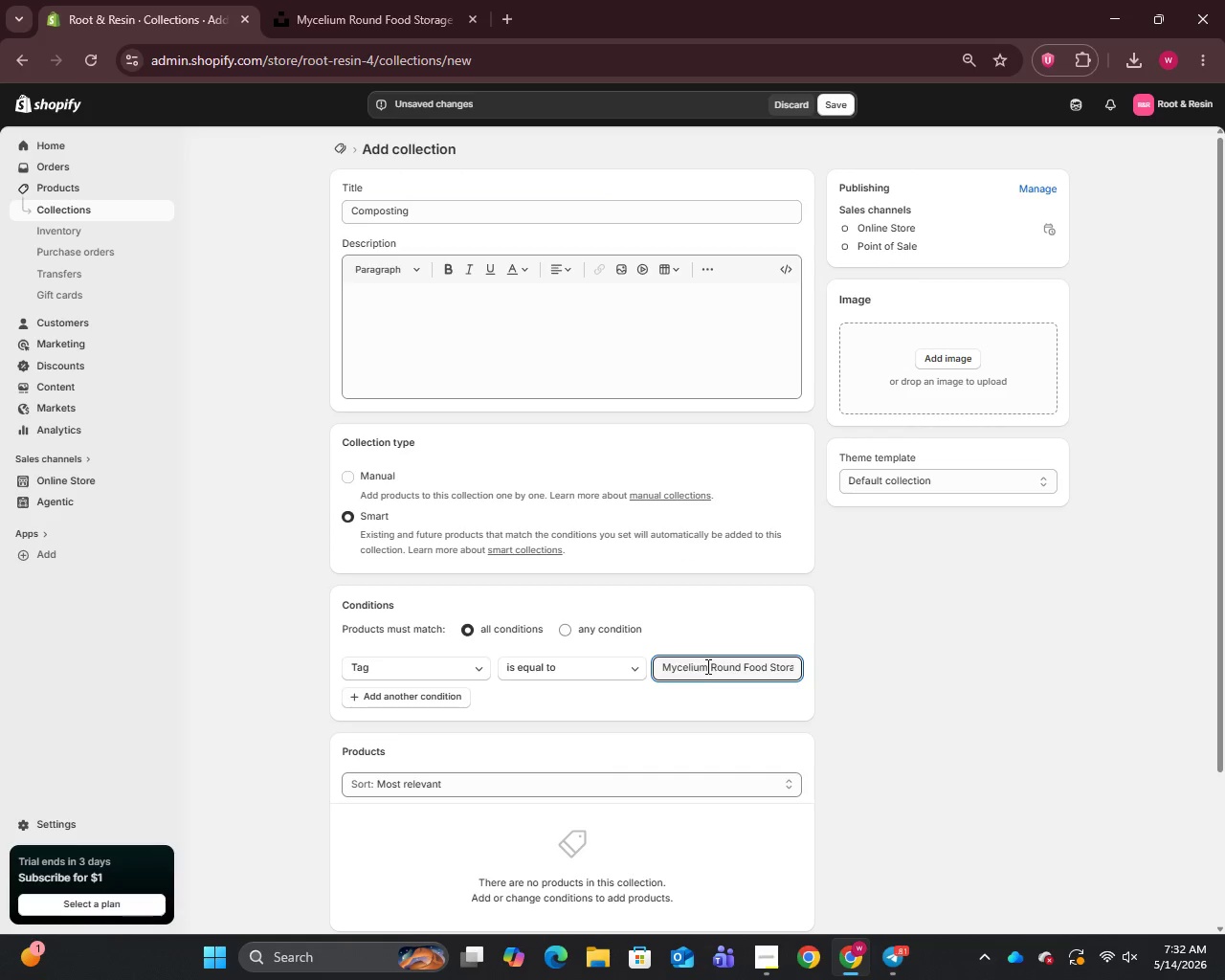 
key(Control+A)
 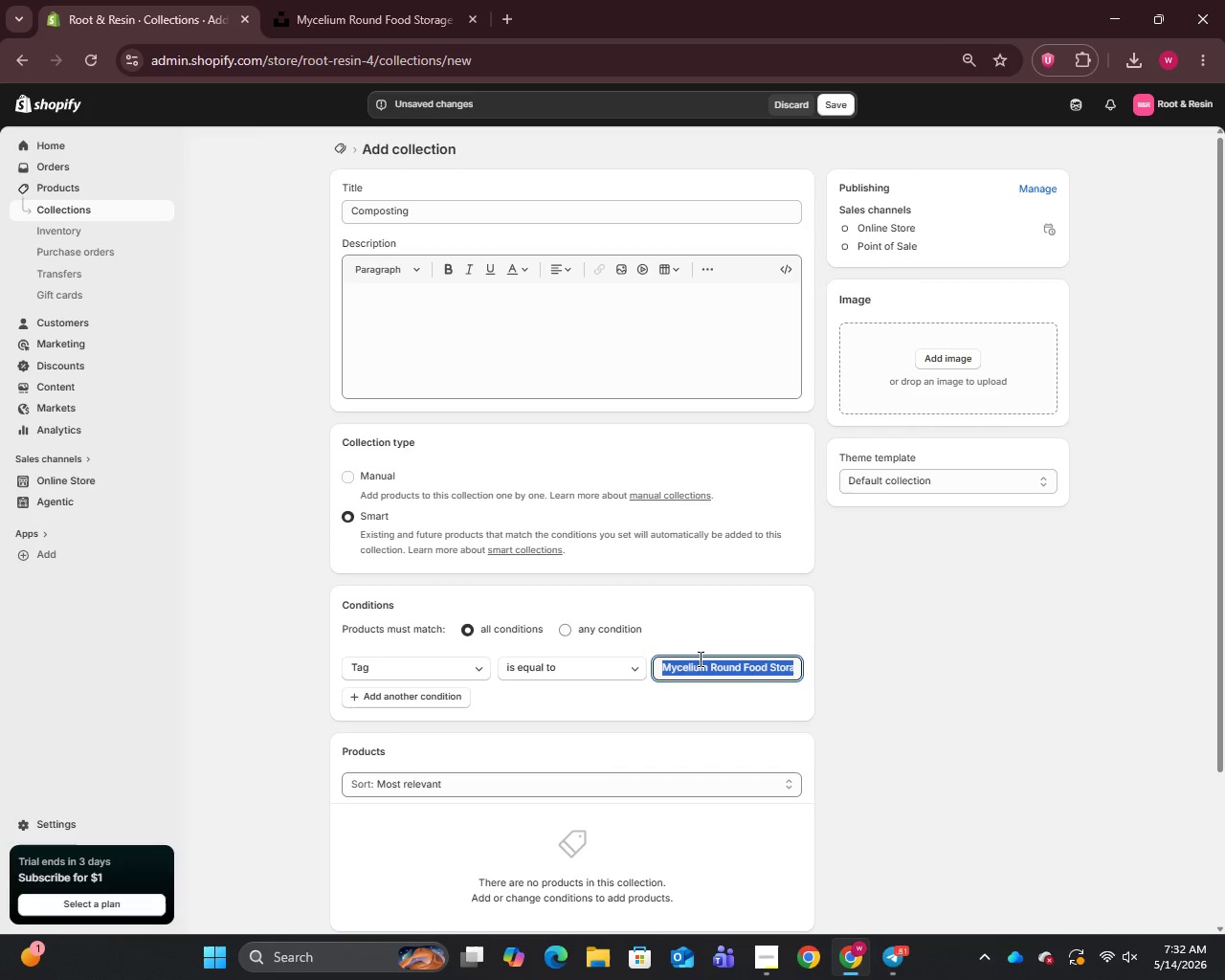 
key(Control+V)
 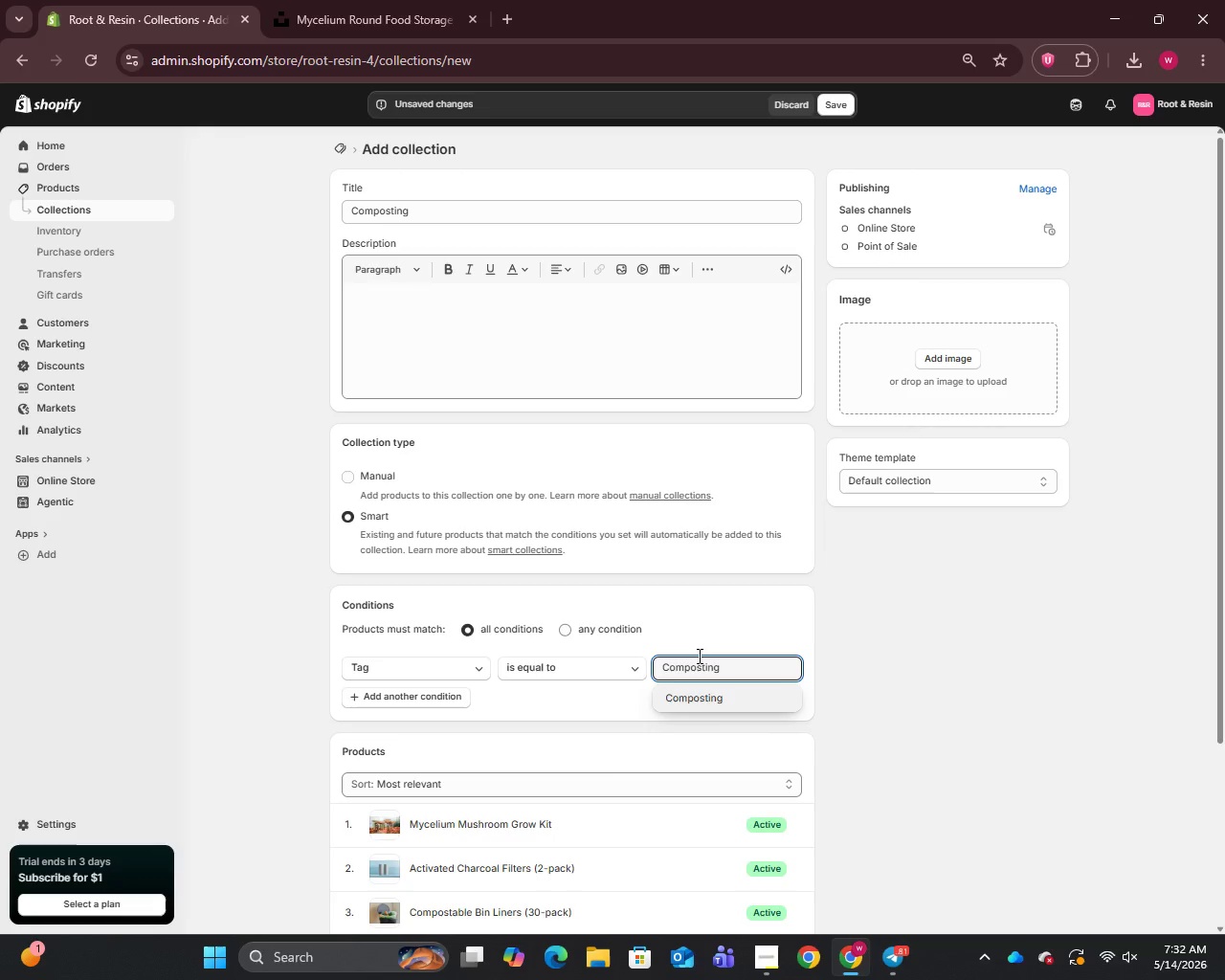 
scroll: coordinate [695, 651], scroll_direction: down, amount: 8.0
 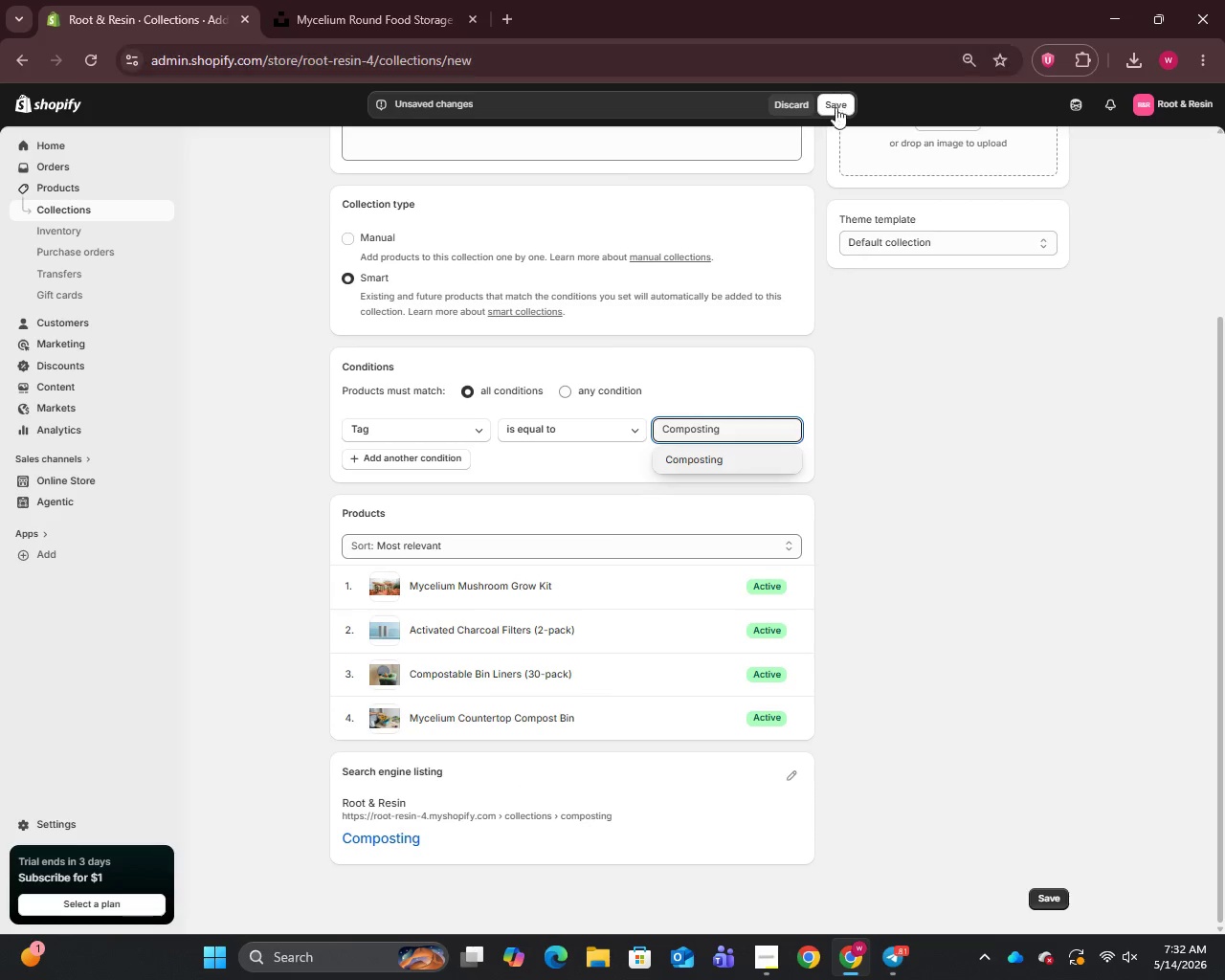 
left_click([835, 112])
 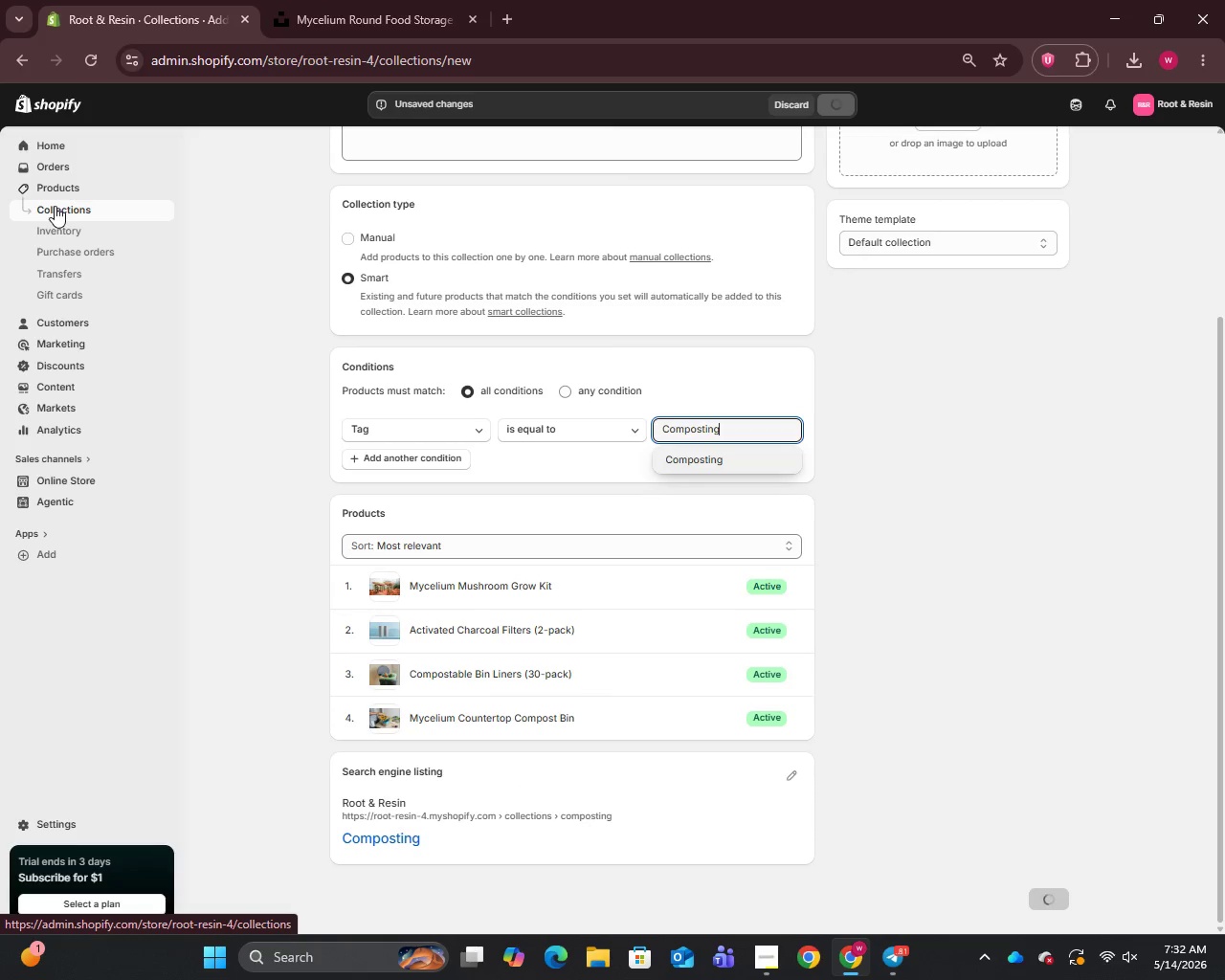 
left_click([55, 206])
 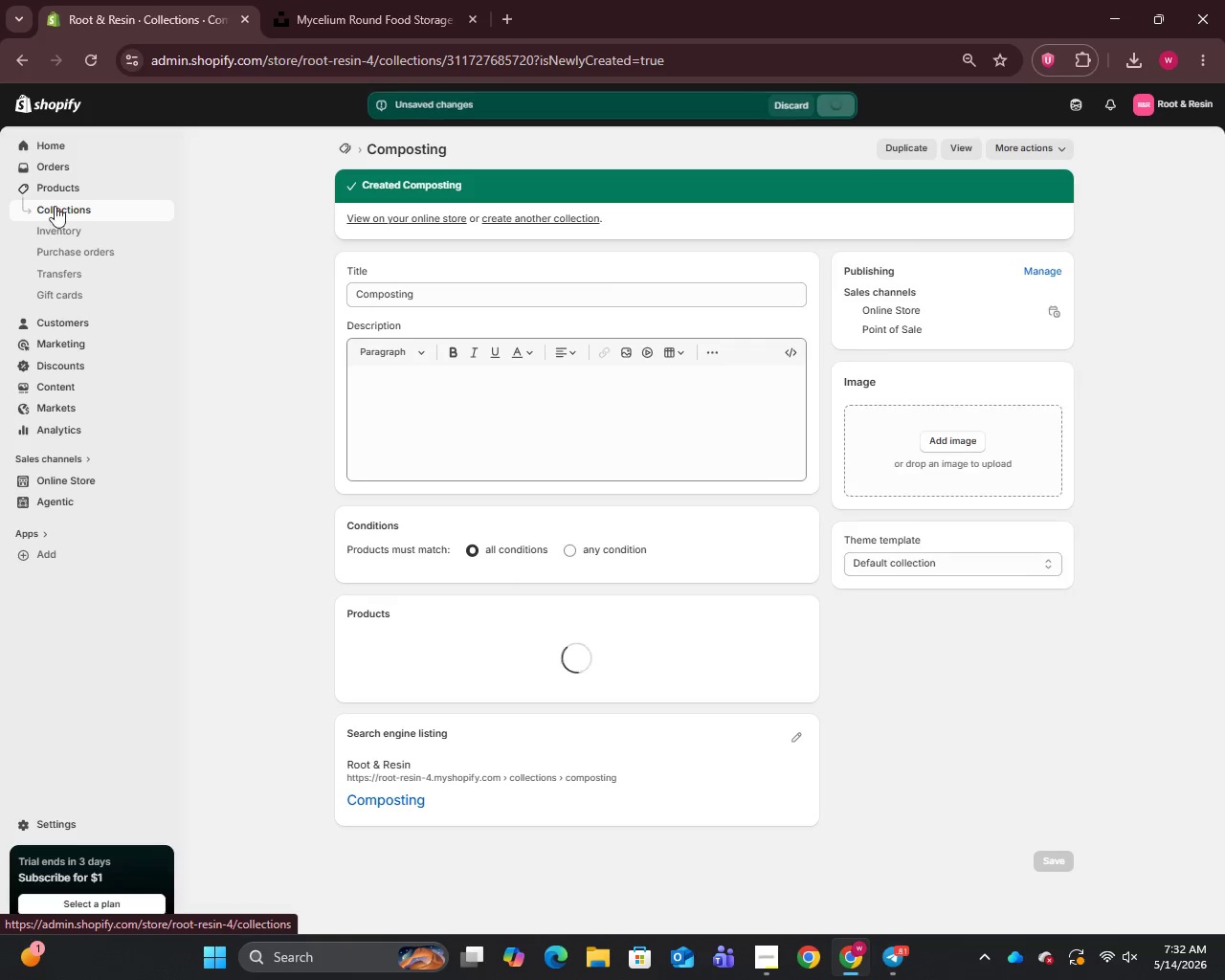 
left_click([55, 210])
 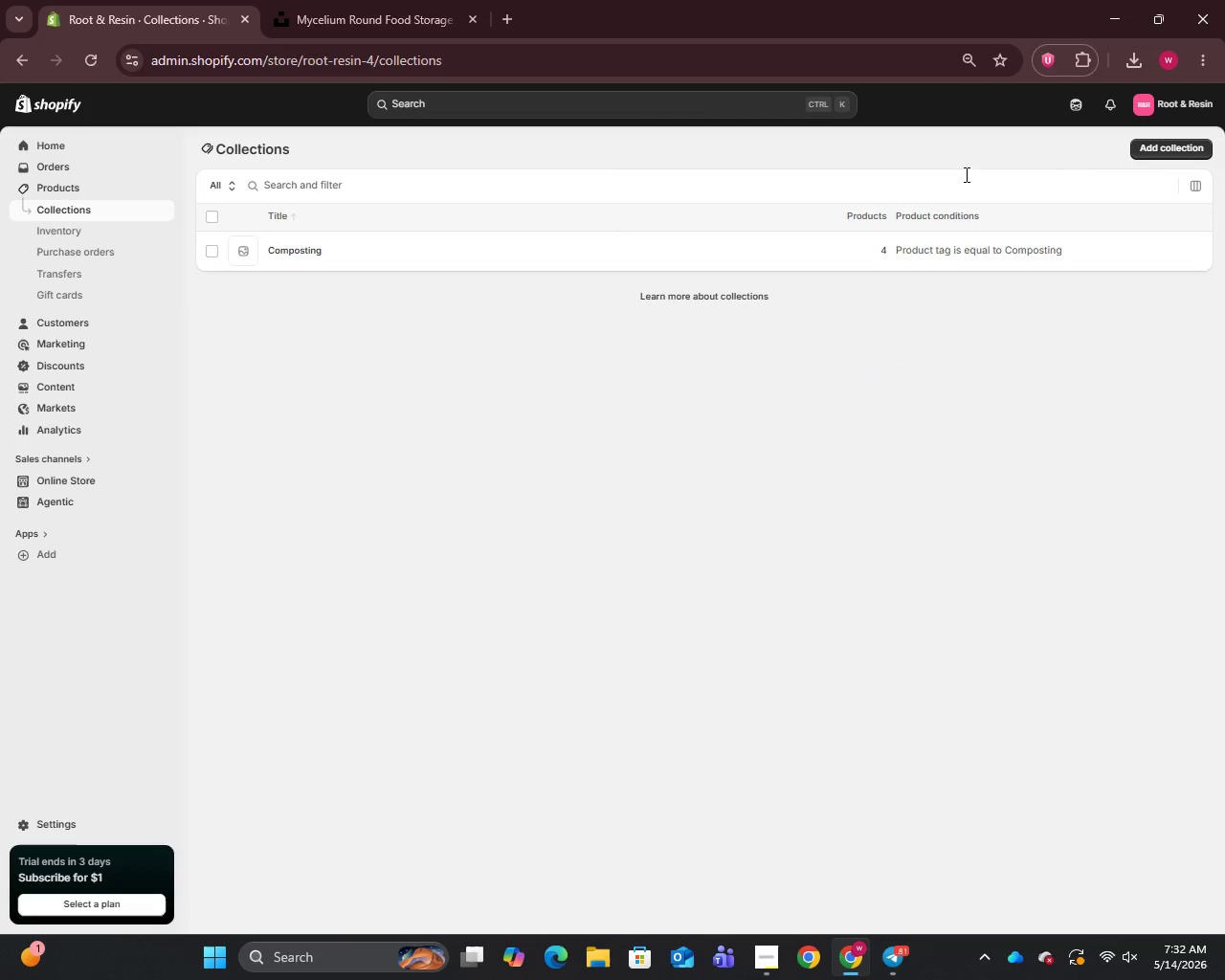 
left_click([1157, 145])
 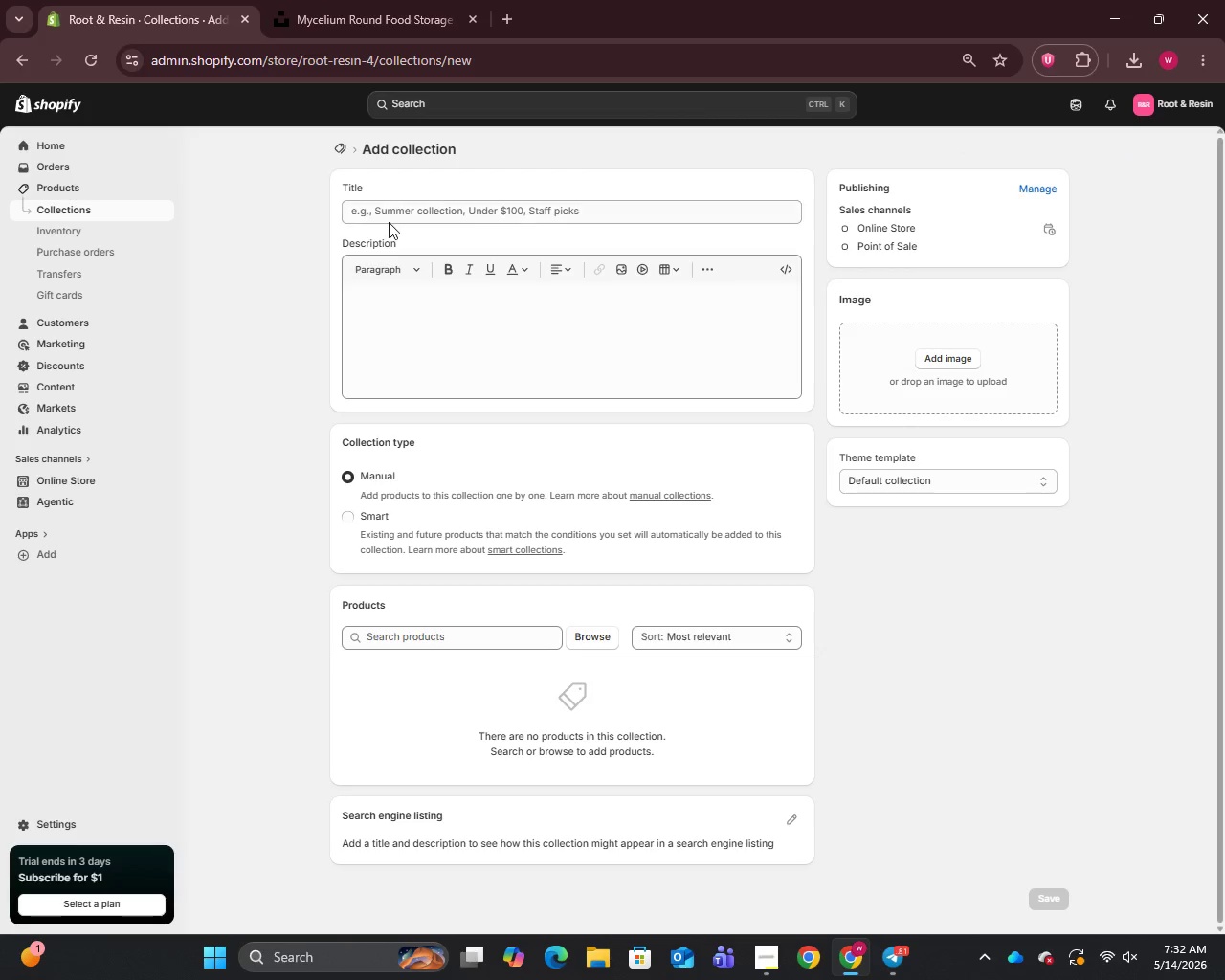 
left_click([389, 222])
 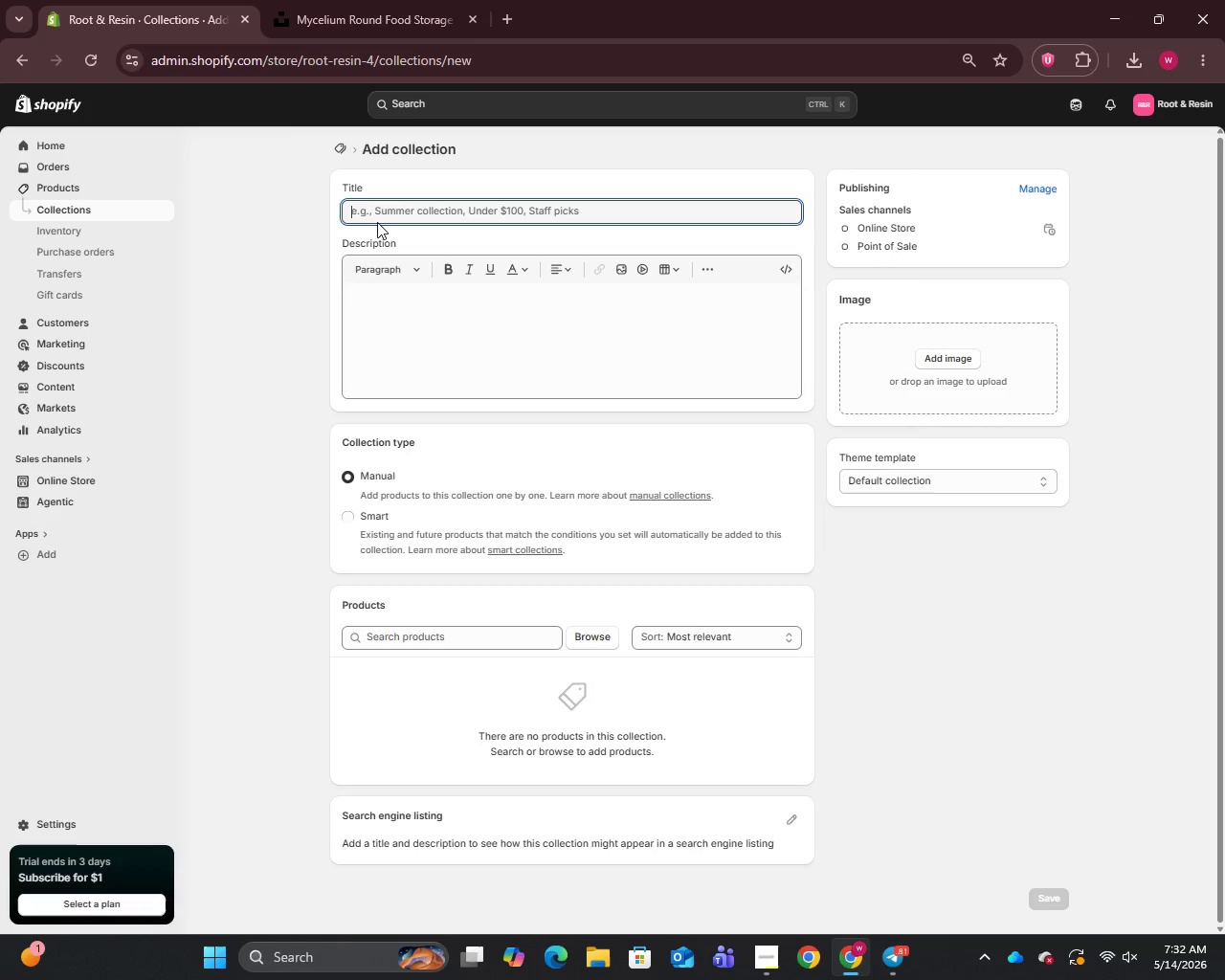 
type(Food Storage)
 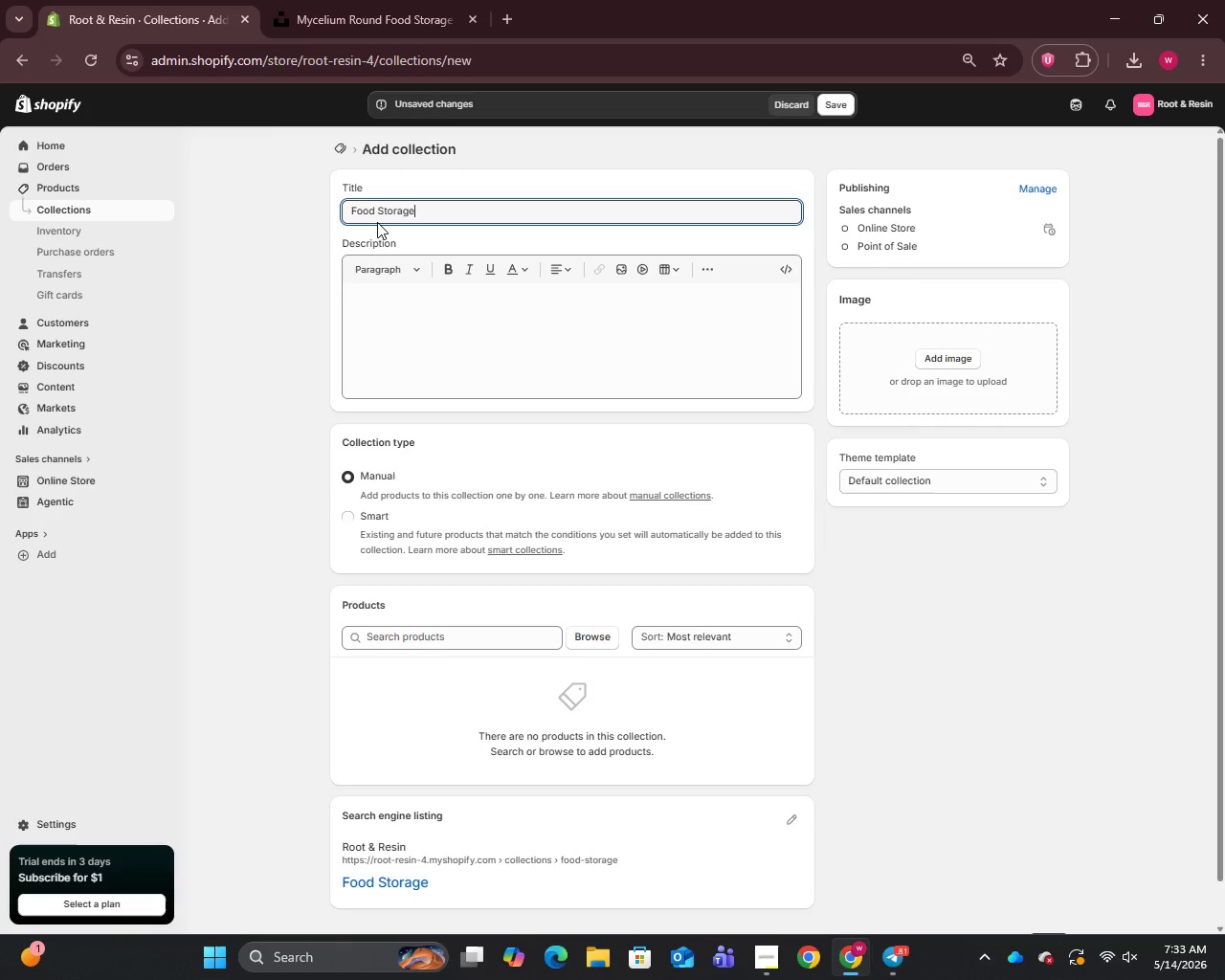 
key(Control+A)
 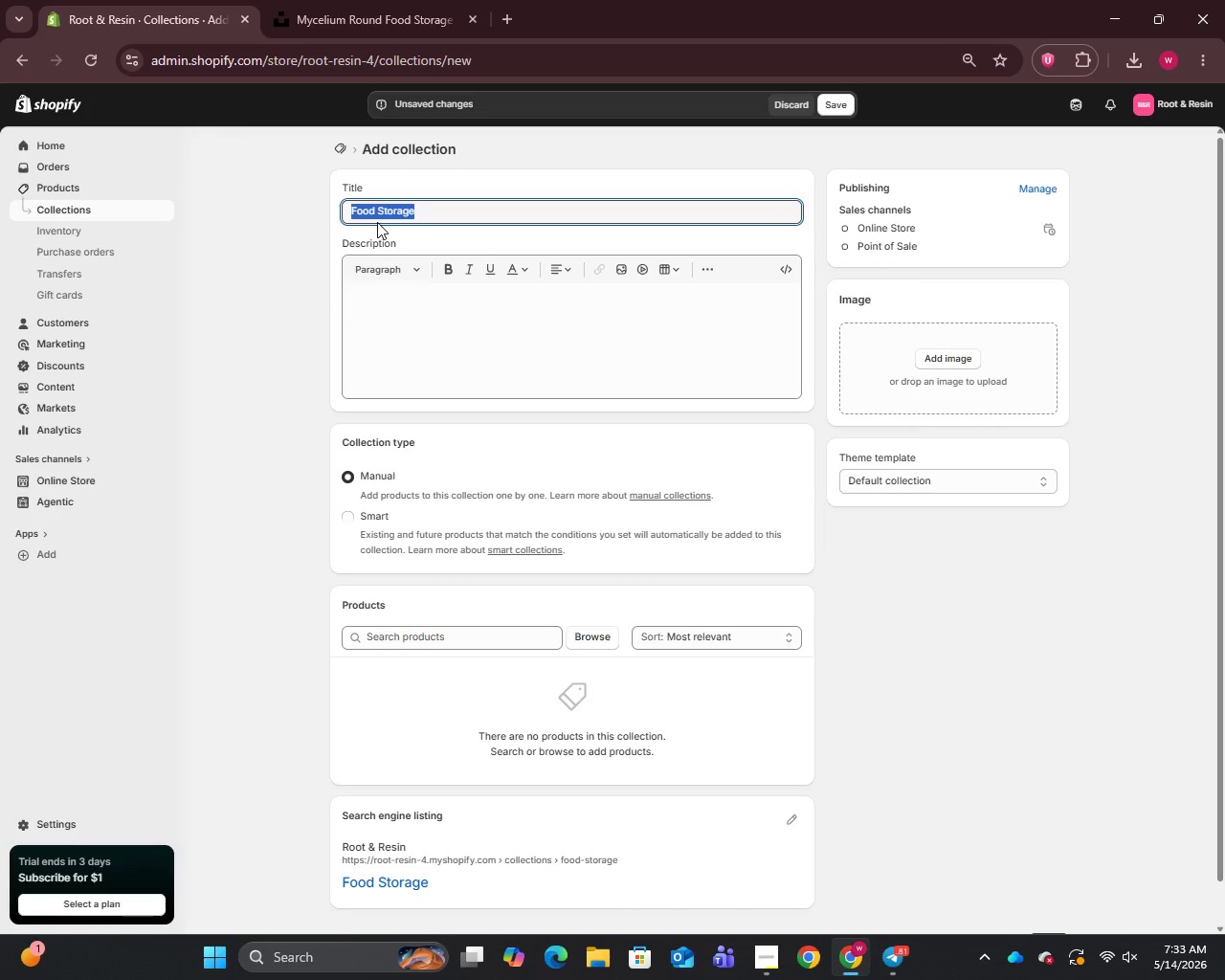 
key(Control+C)
 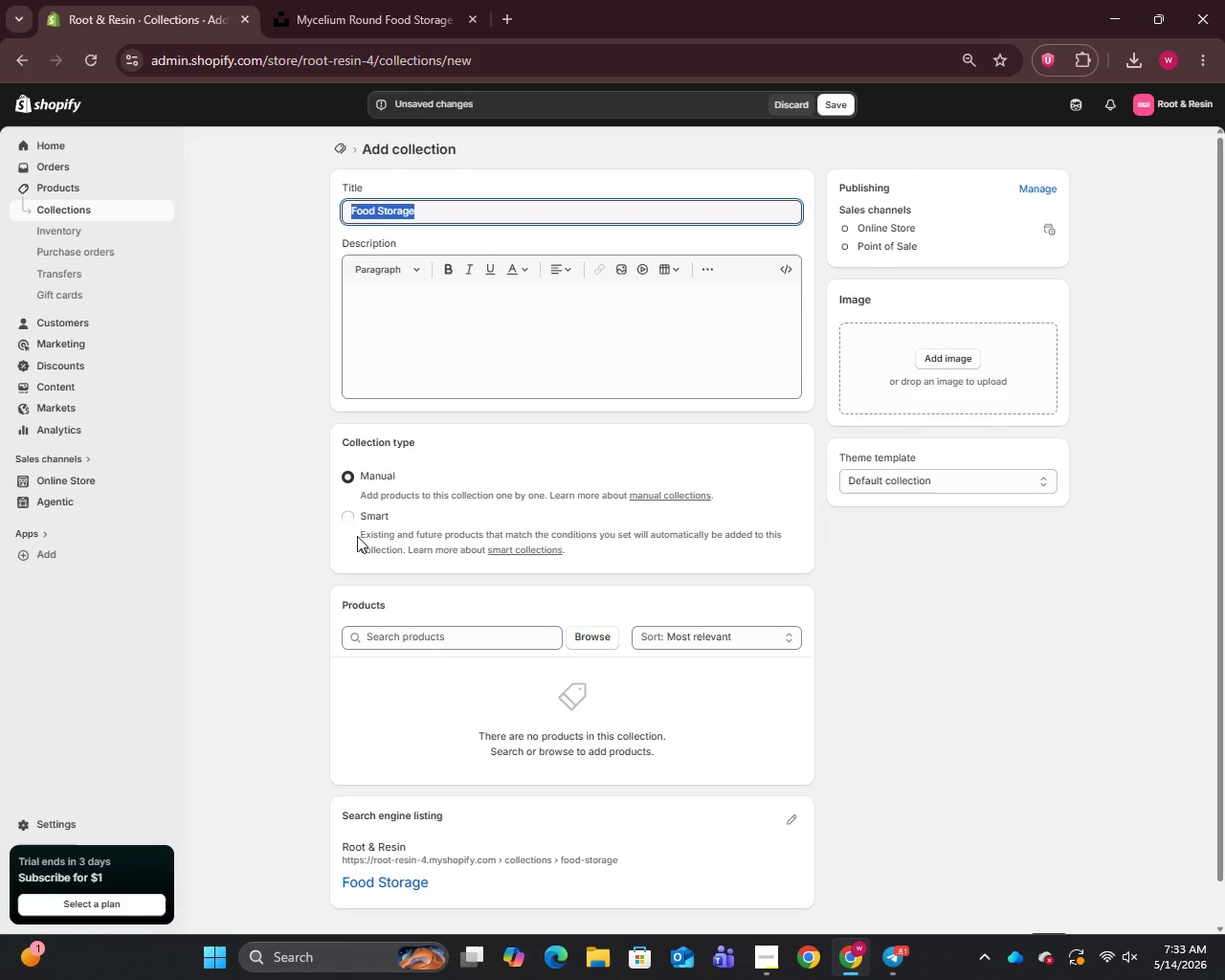 
left_click([352, 510])
 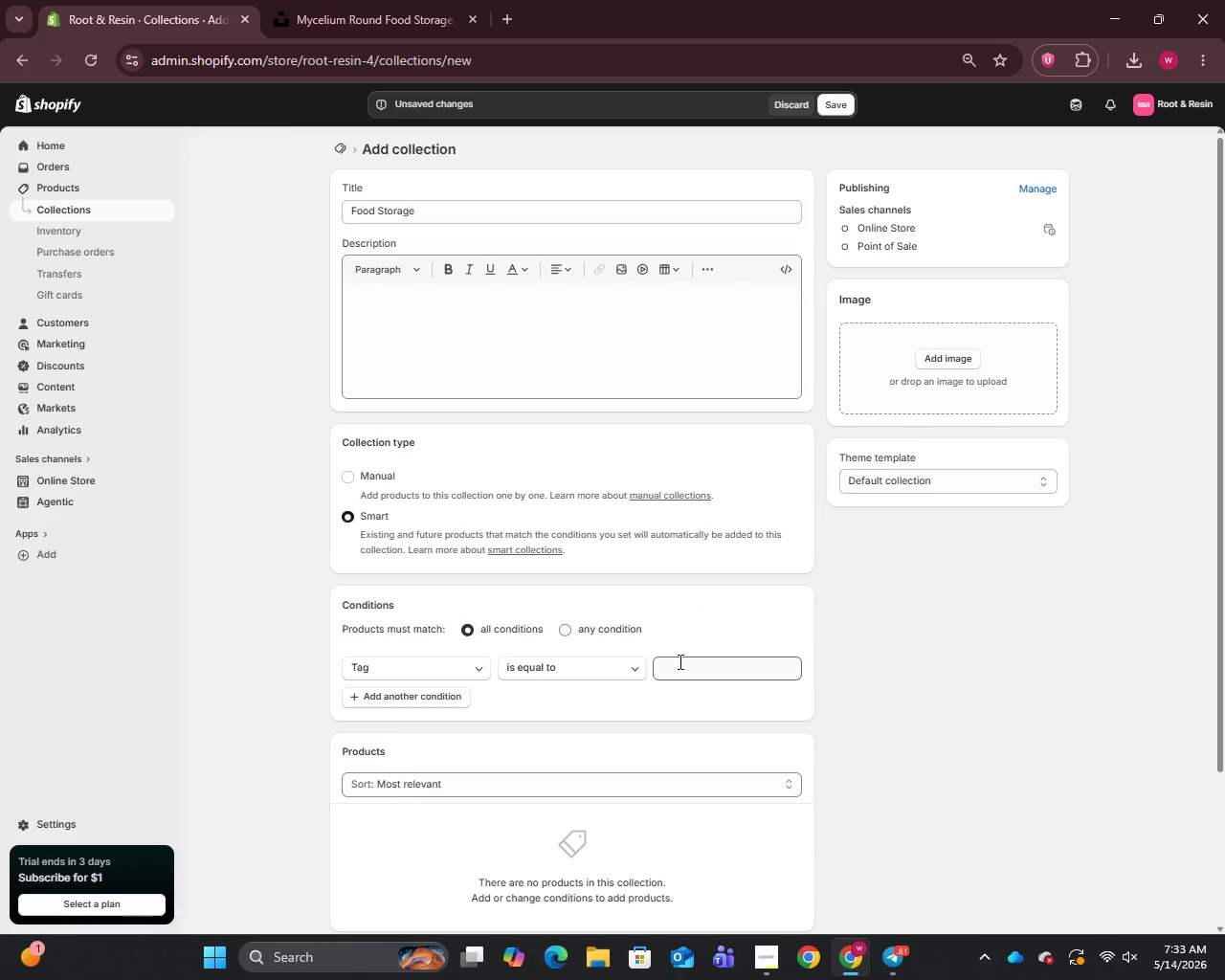 
left_click([679, 667])
 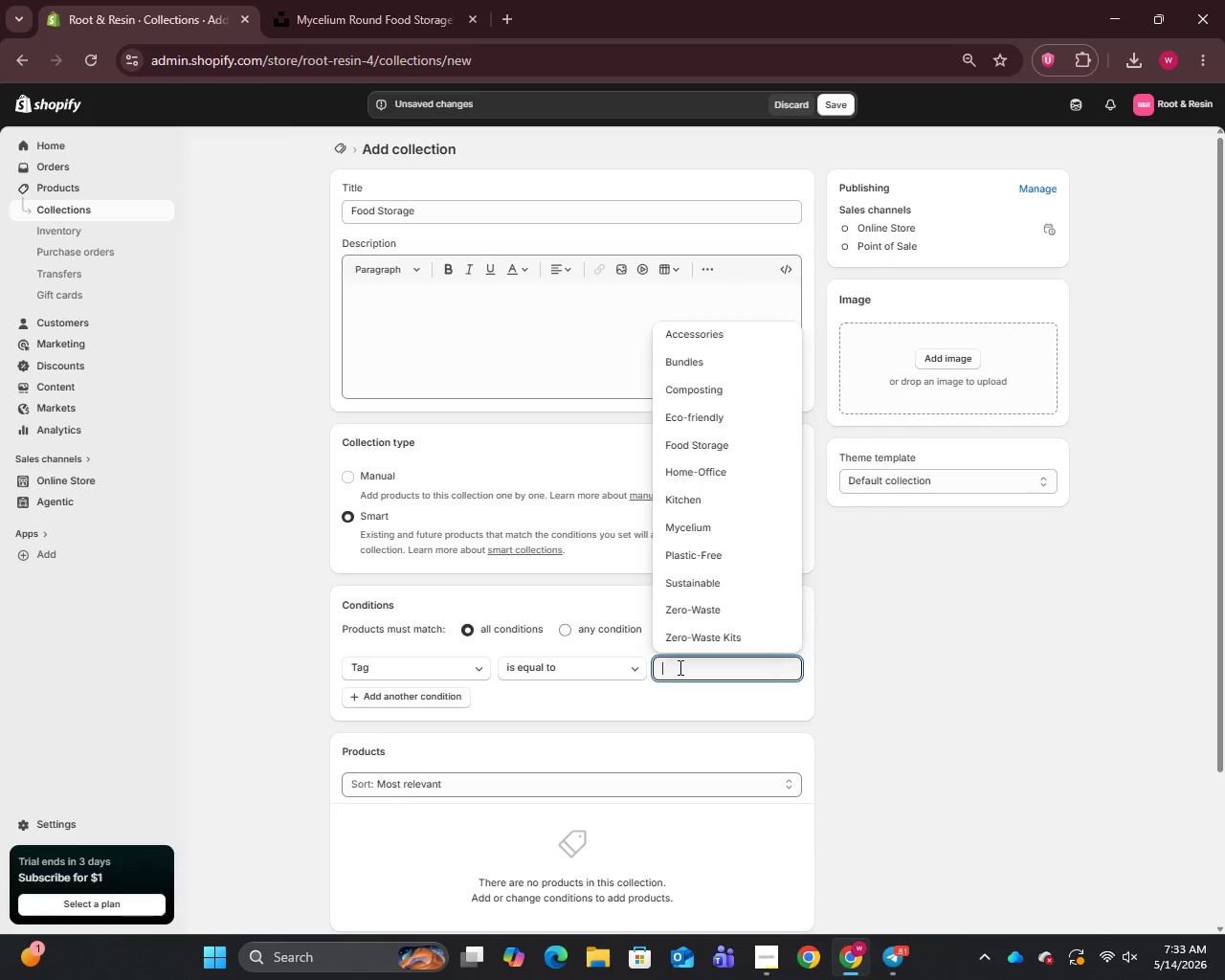 
key(Control+V)
 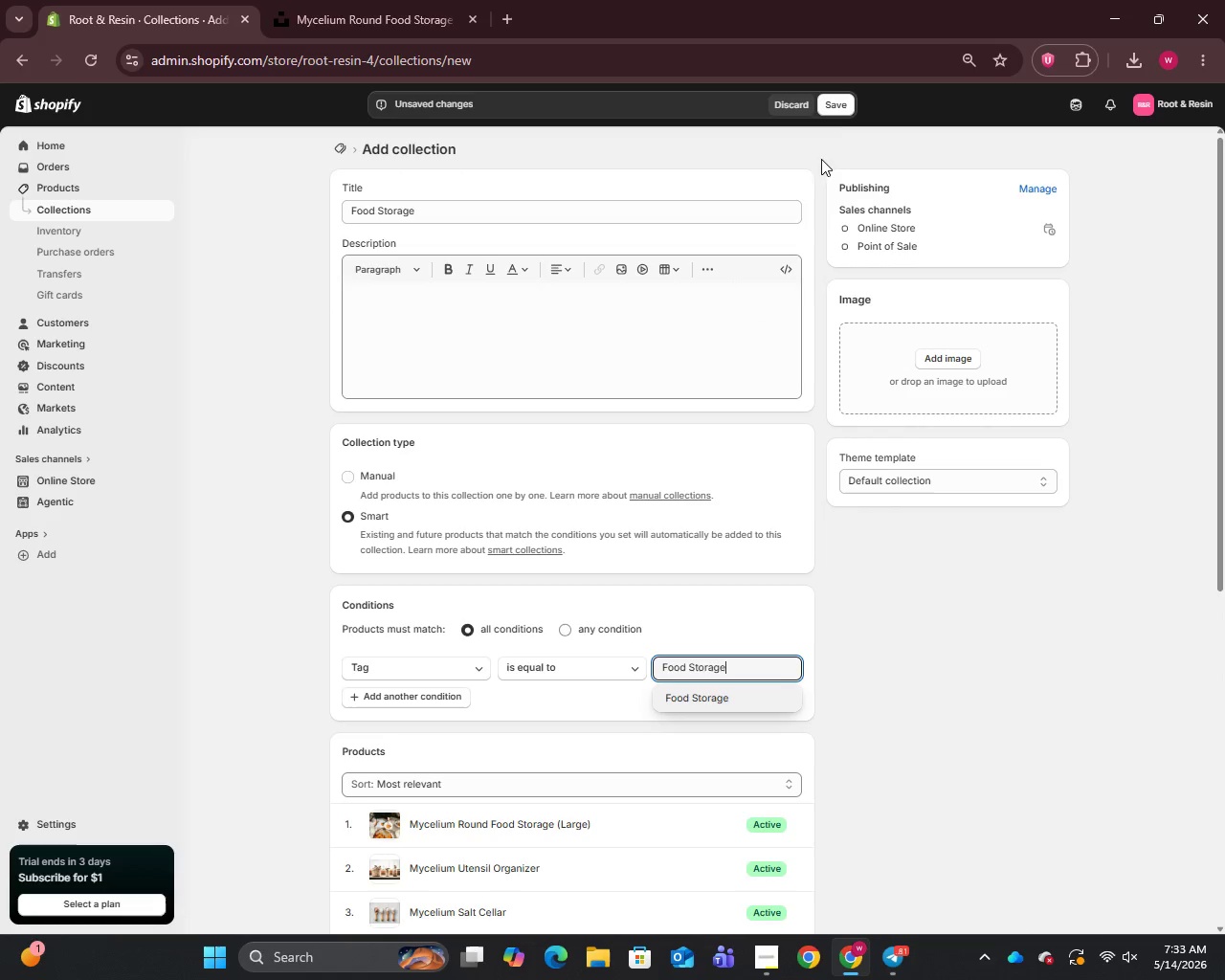 
left_click([834, 105])
 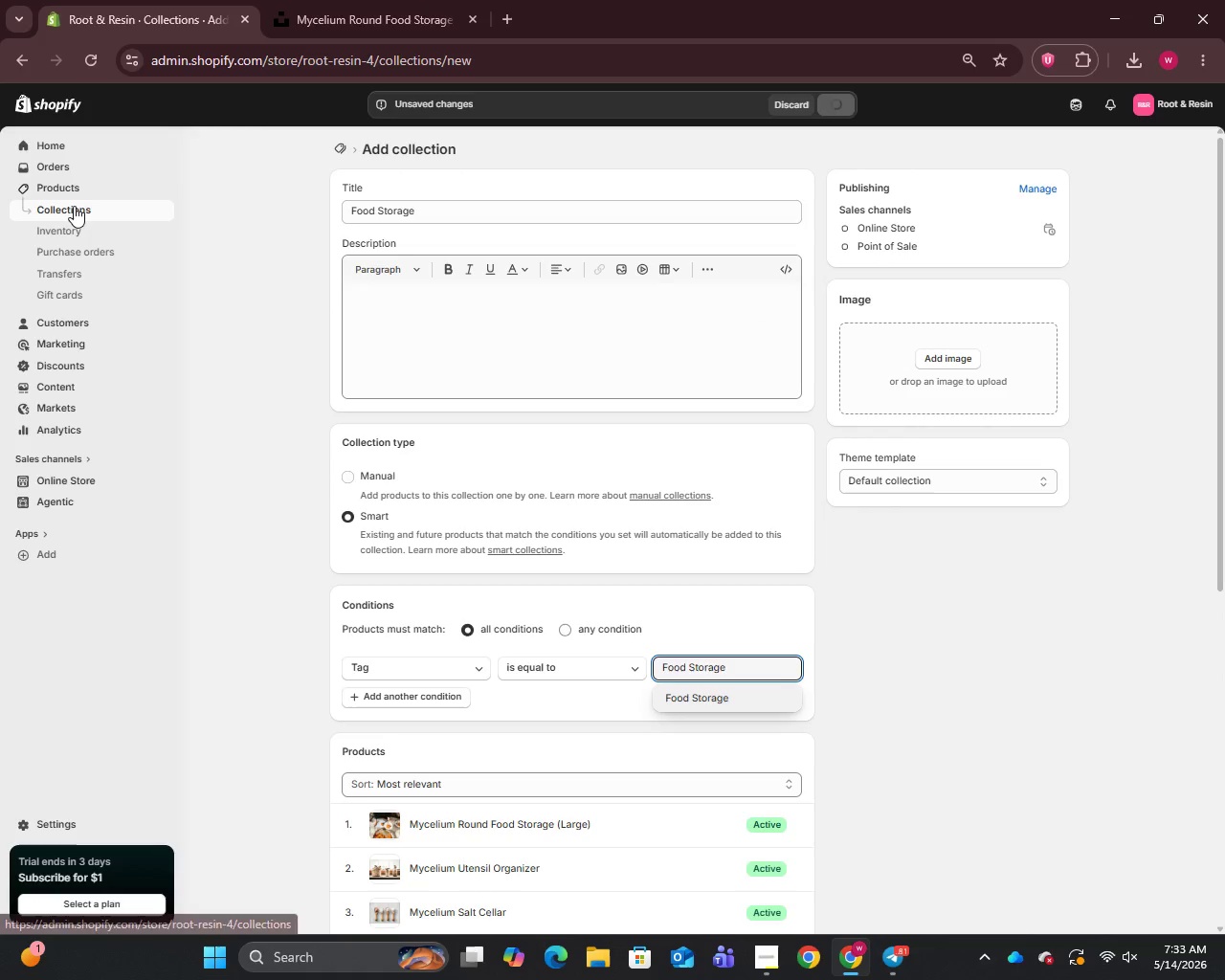 
left_click([71, 207])
 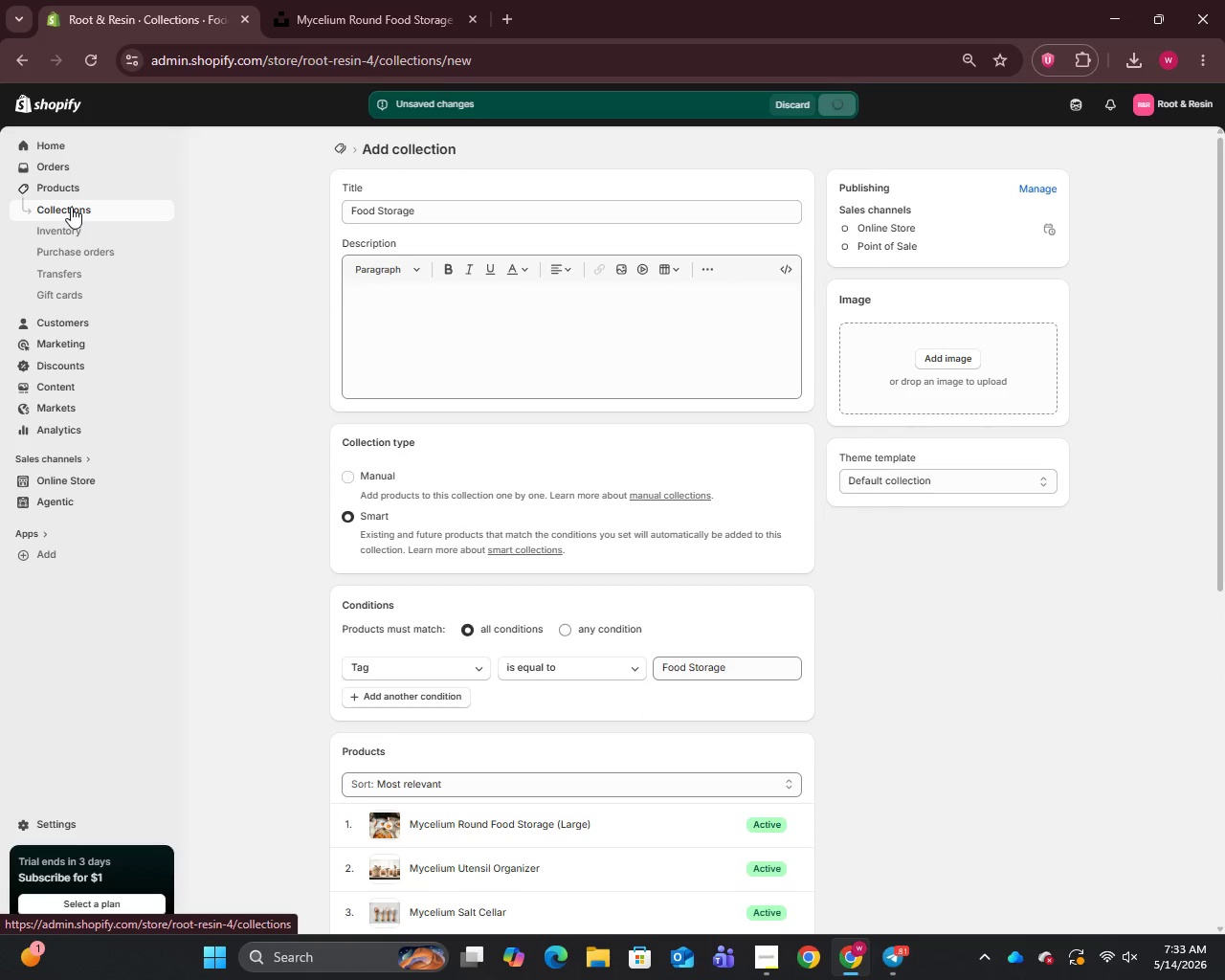 
left_click([71, 207])
 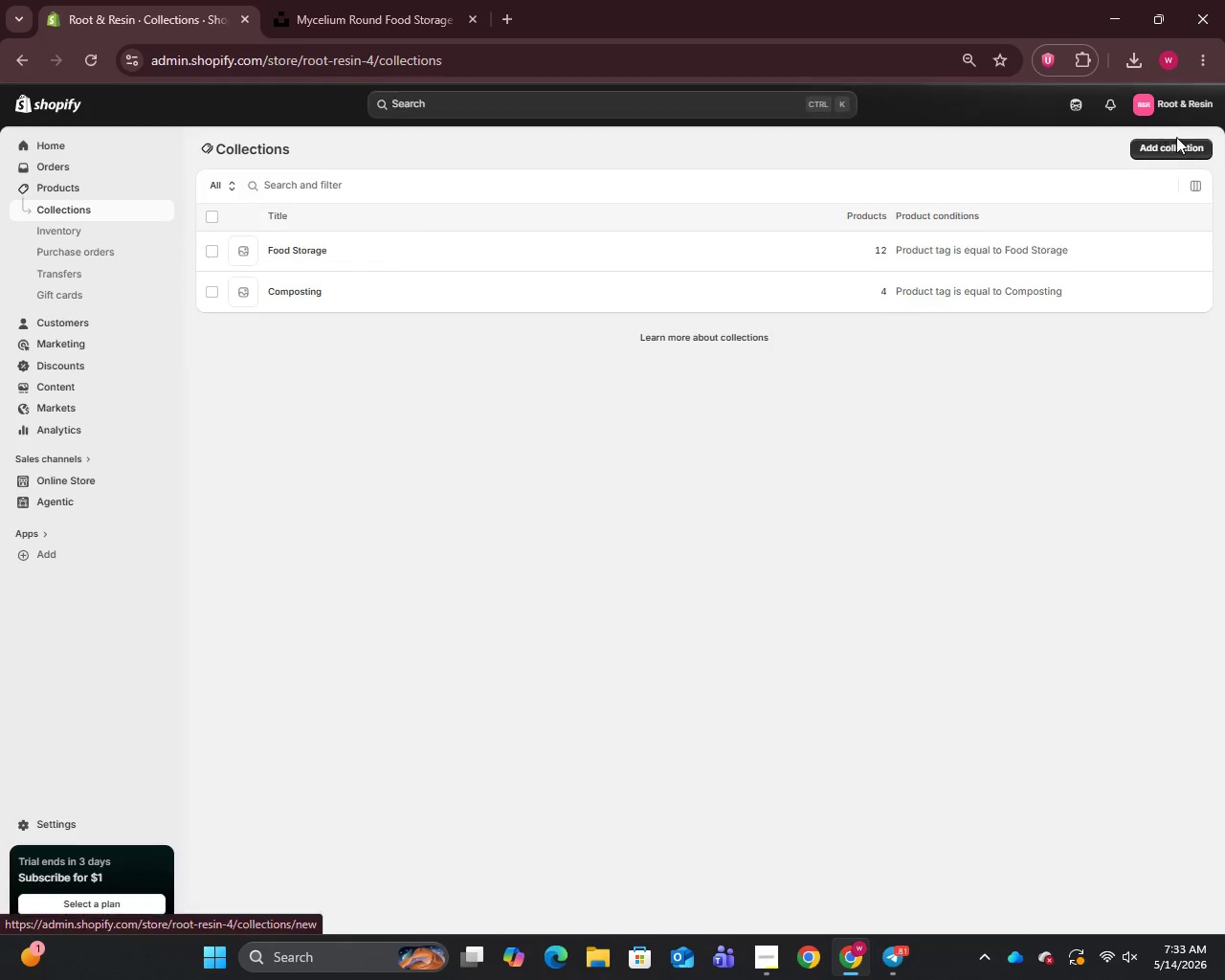 
left_click([1174, 145])
 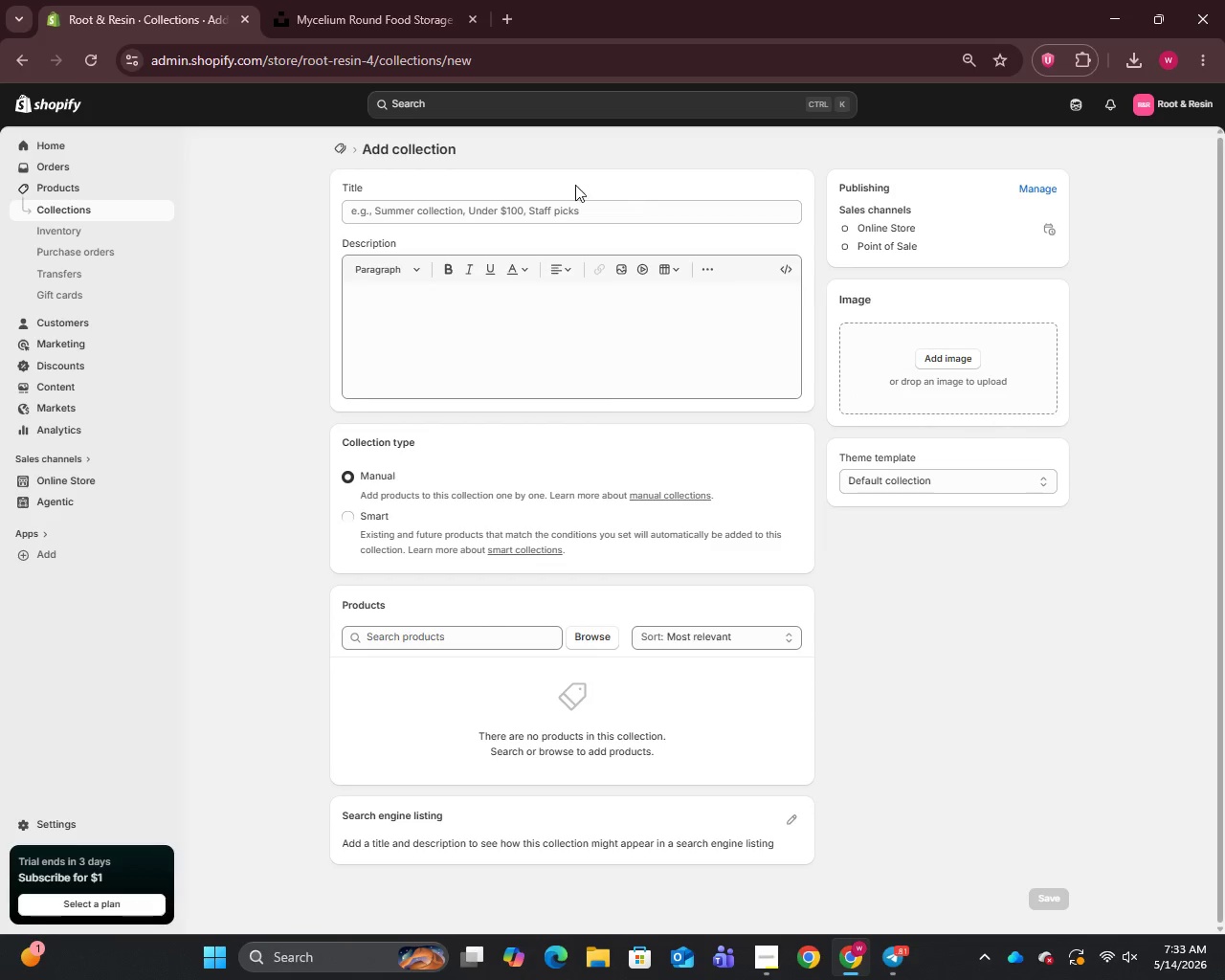 
left_click([449, 198])
 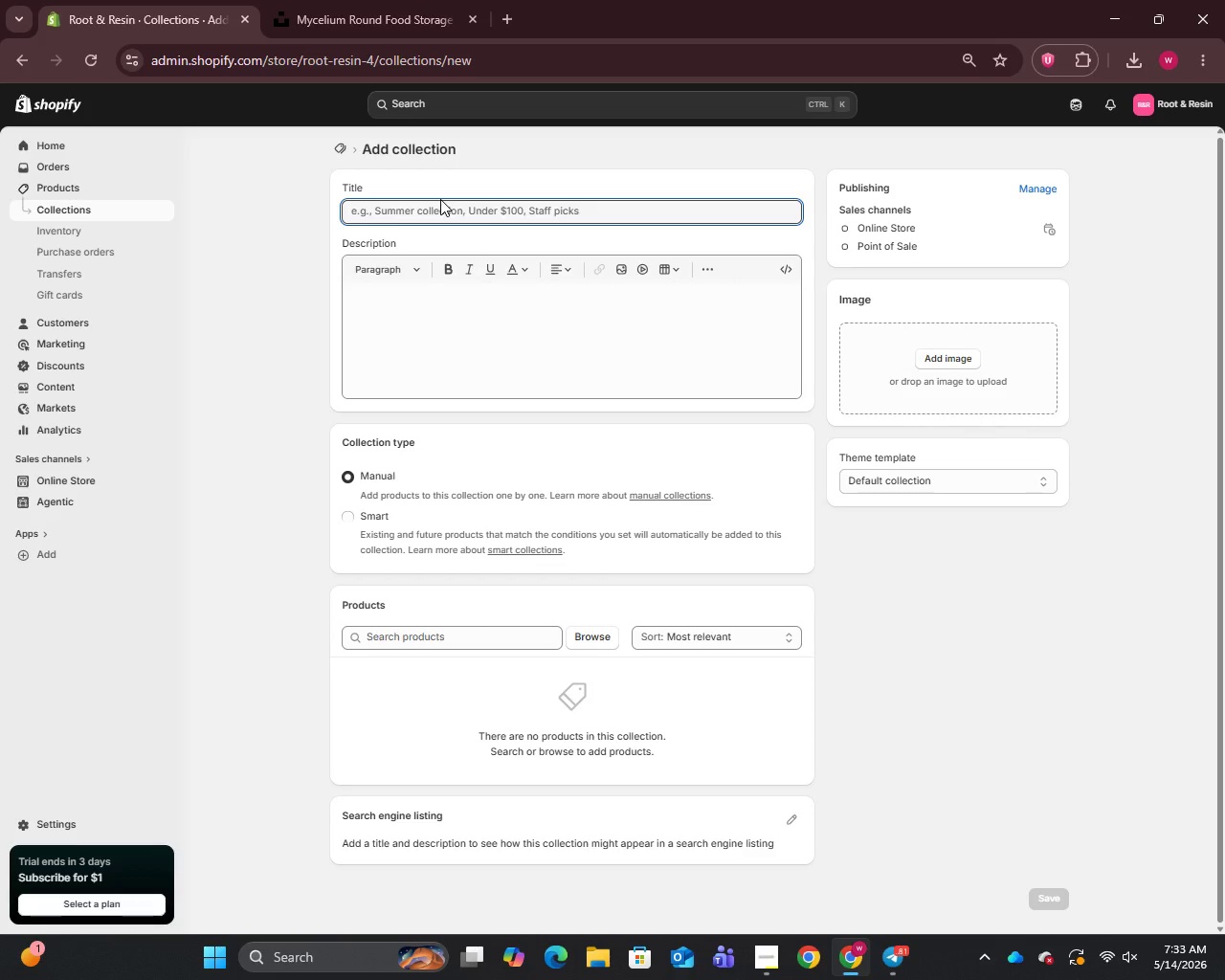 
type(Zero-Waste Kits)
 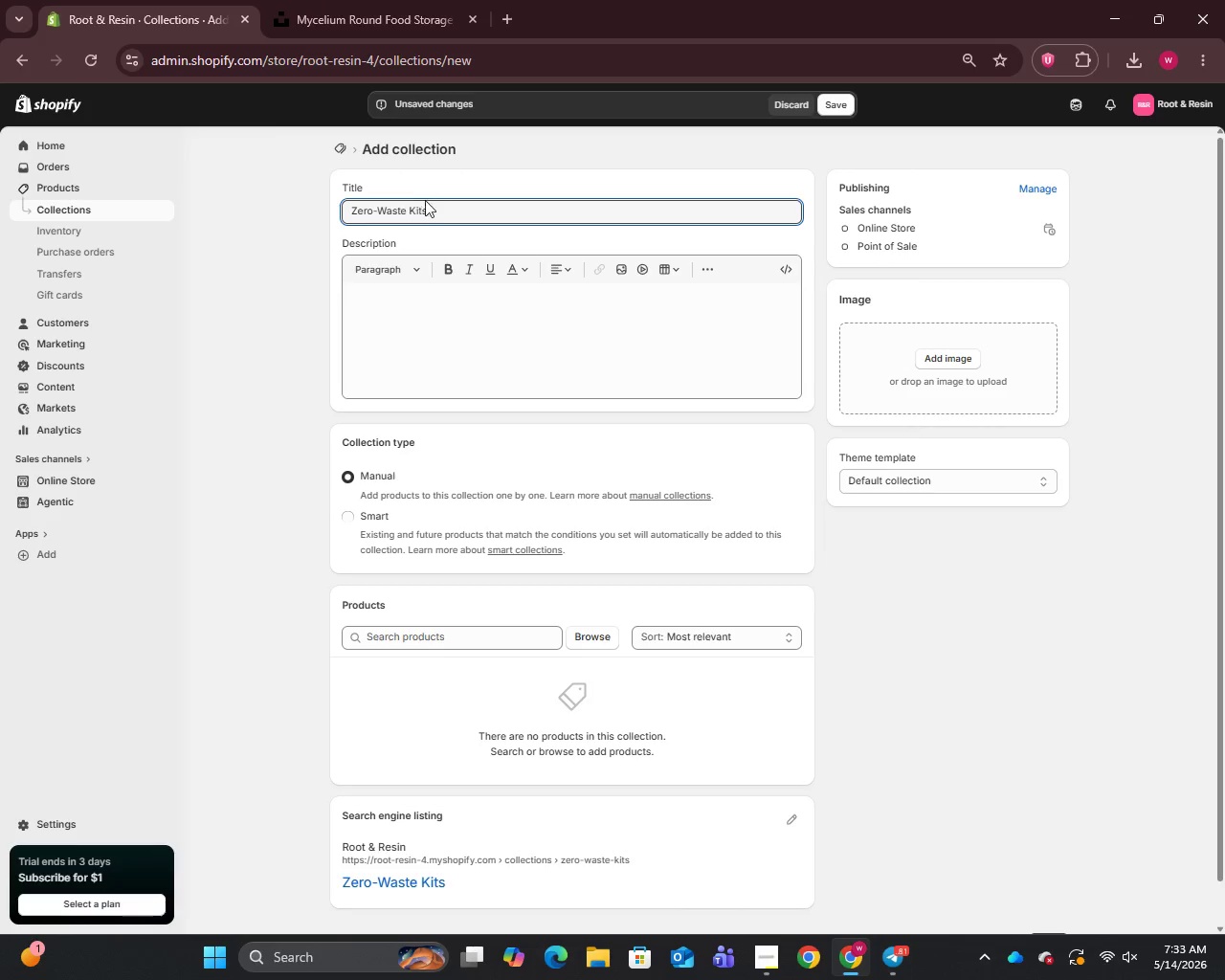 
key(Control+A)
 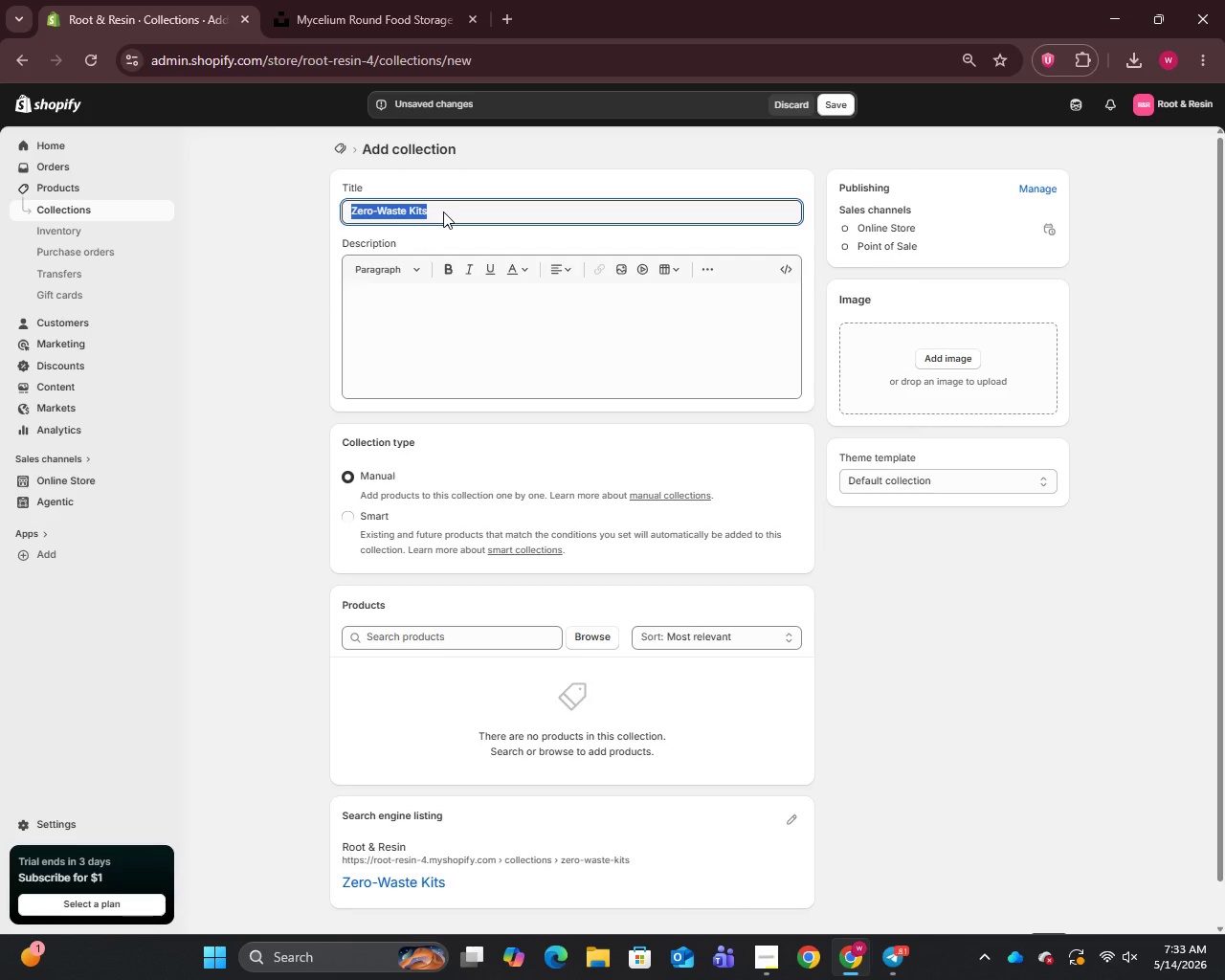 
key(Control+C)
 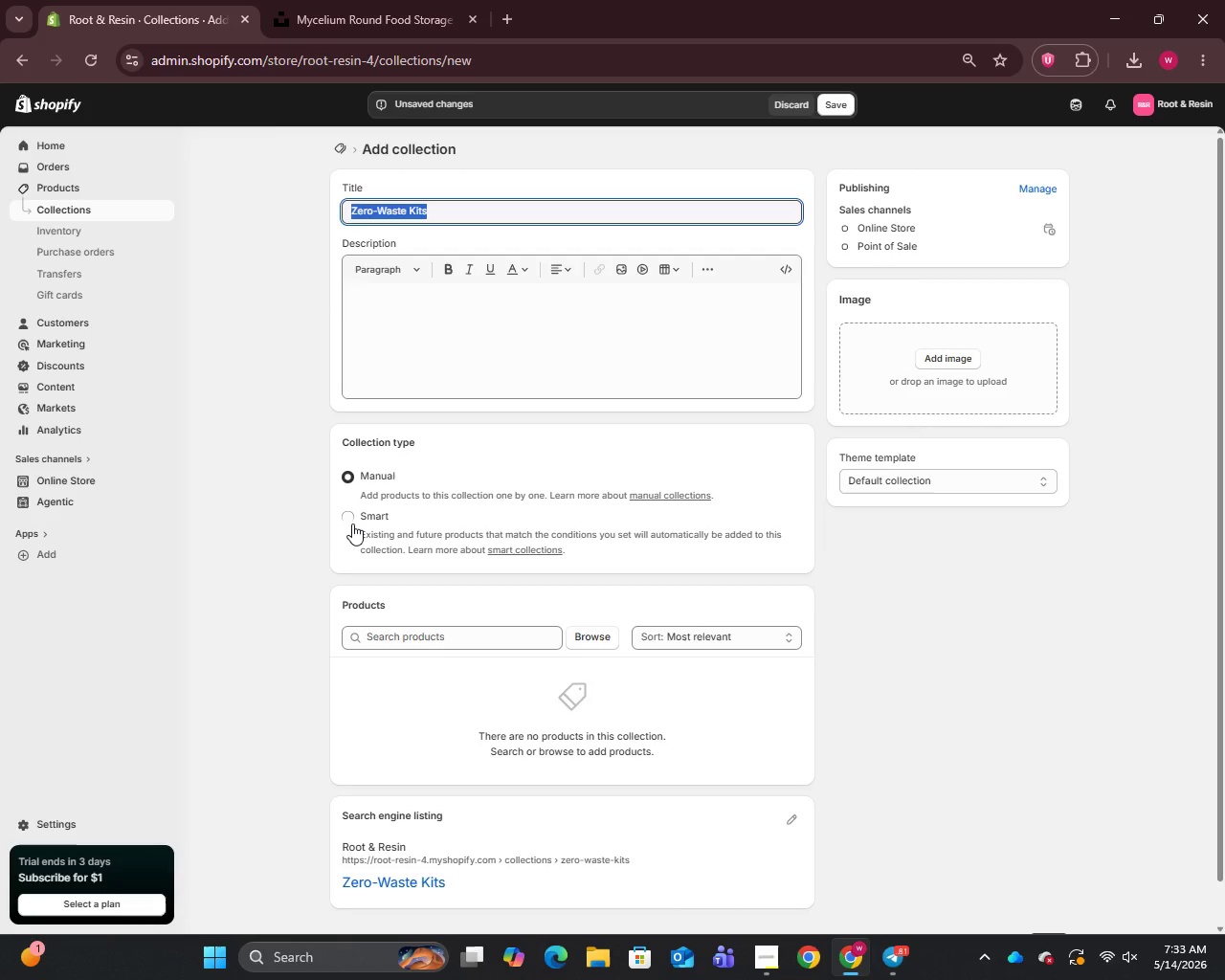 
left_click([352, 523])
 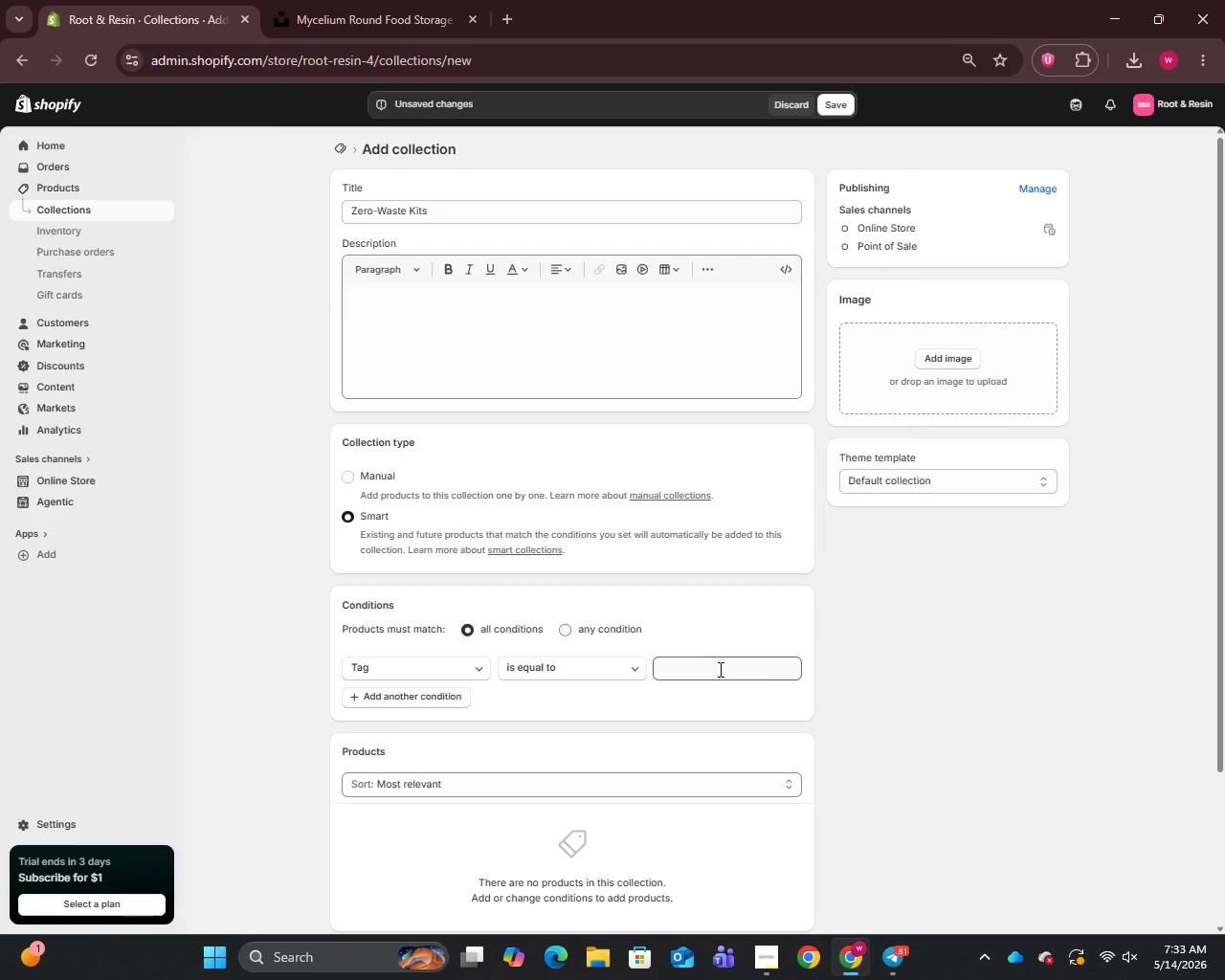 
left_click([719, 669])
 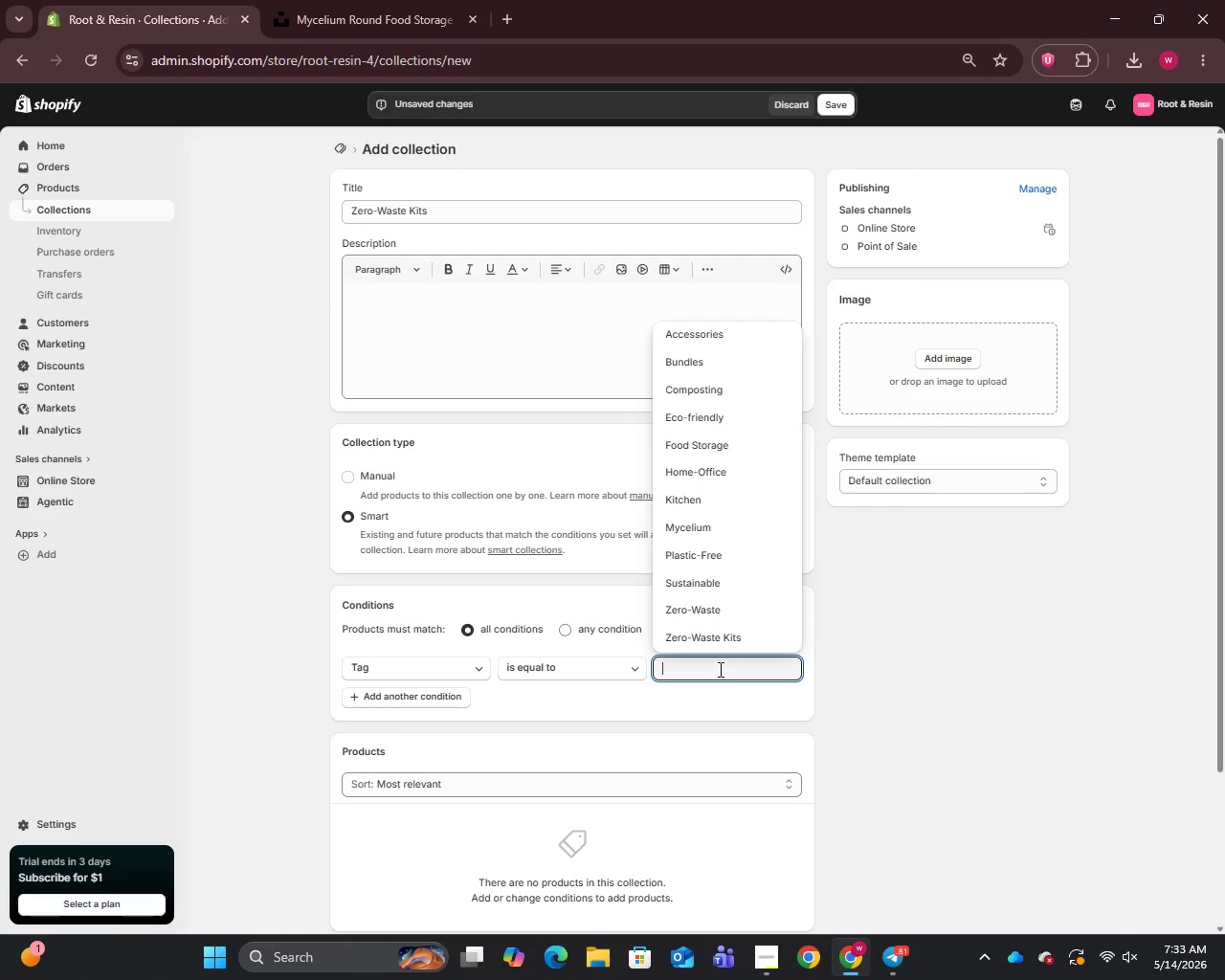 
key(Control+V)
 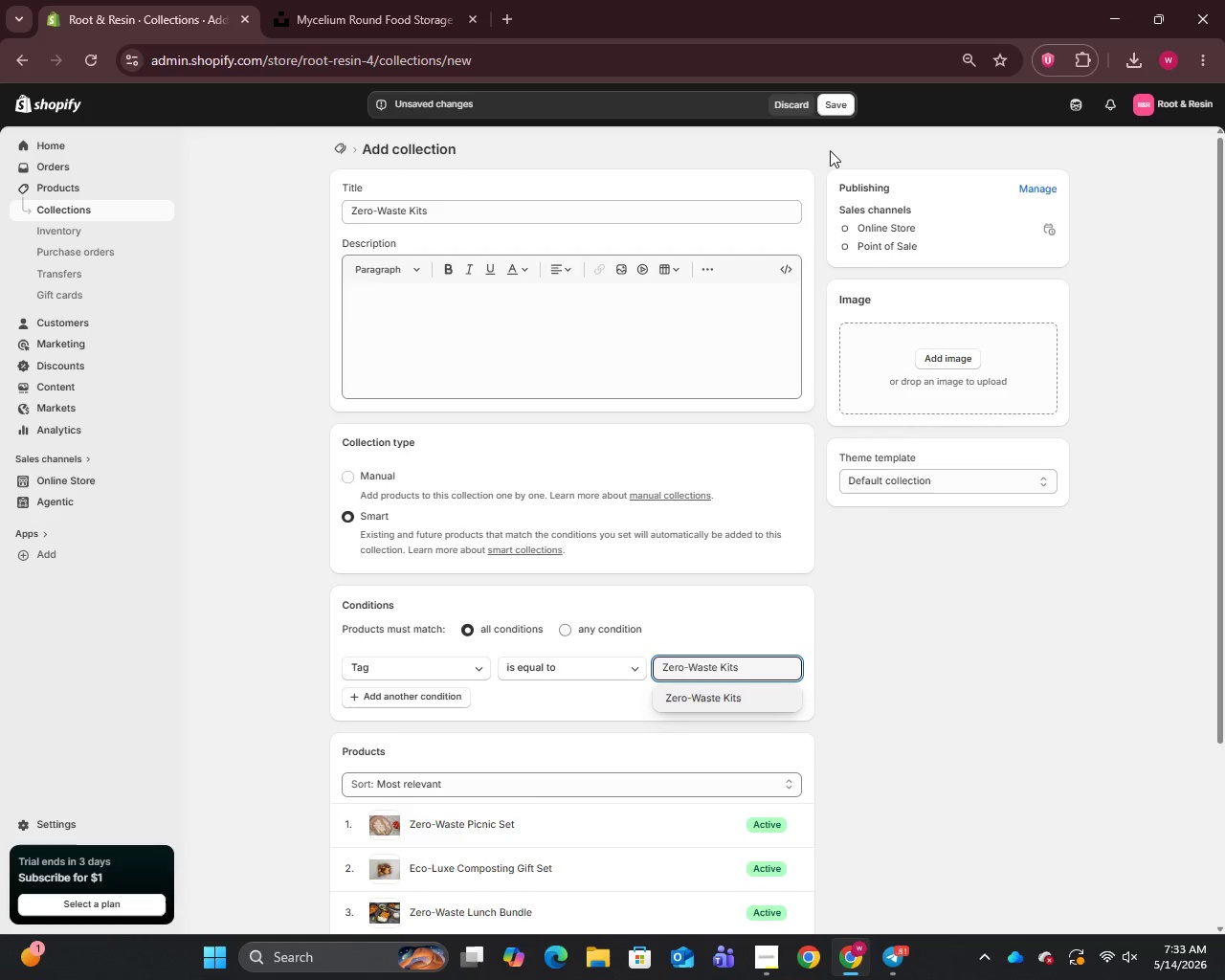 
left_click([835, 103])
 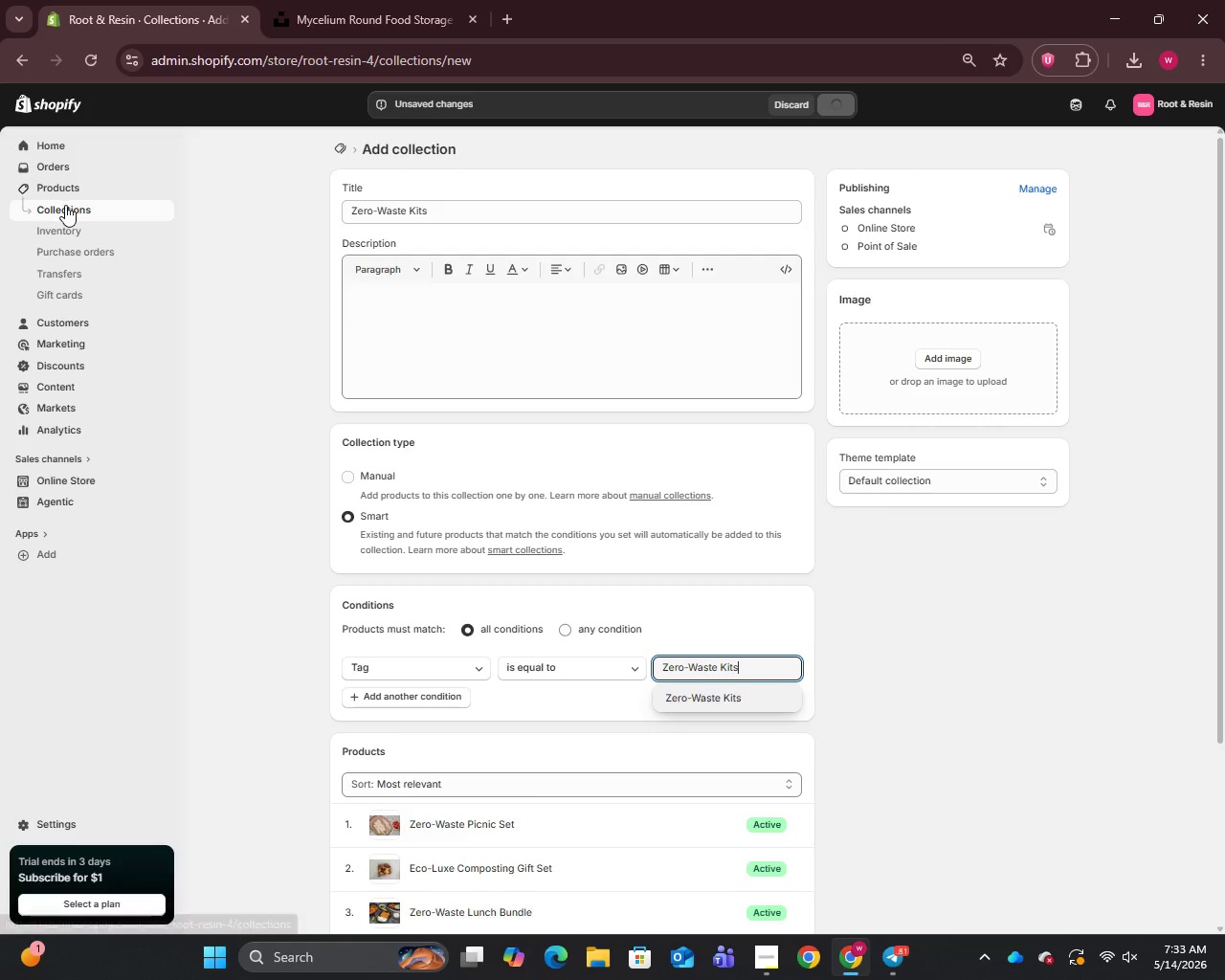 
left_click([63, 212])
 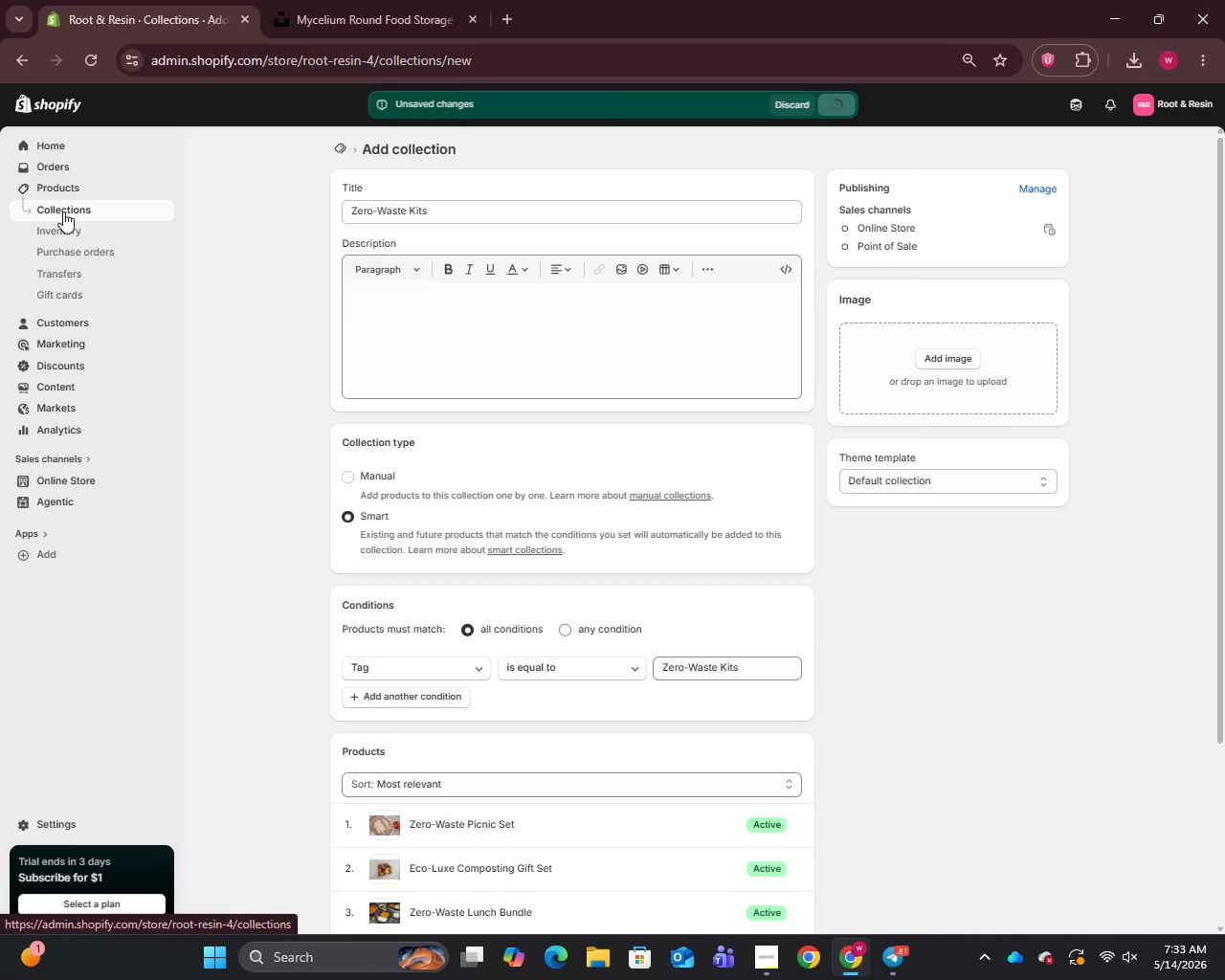 
left_click([63, 212])
 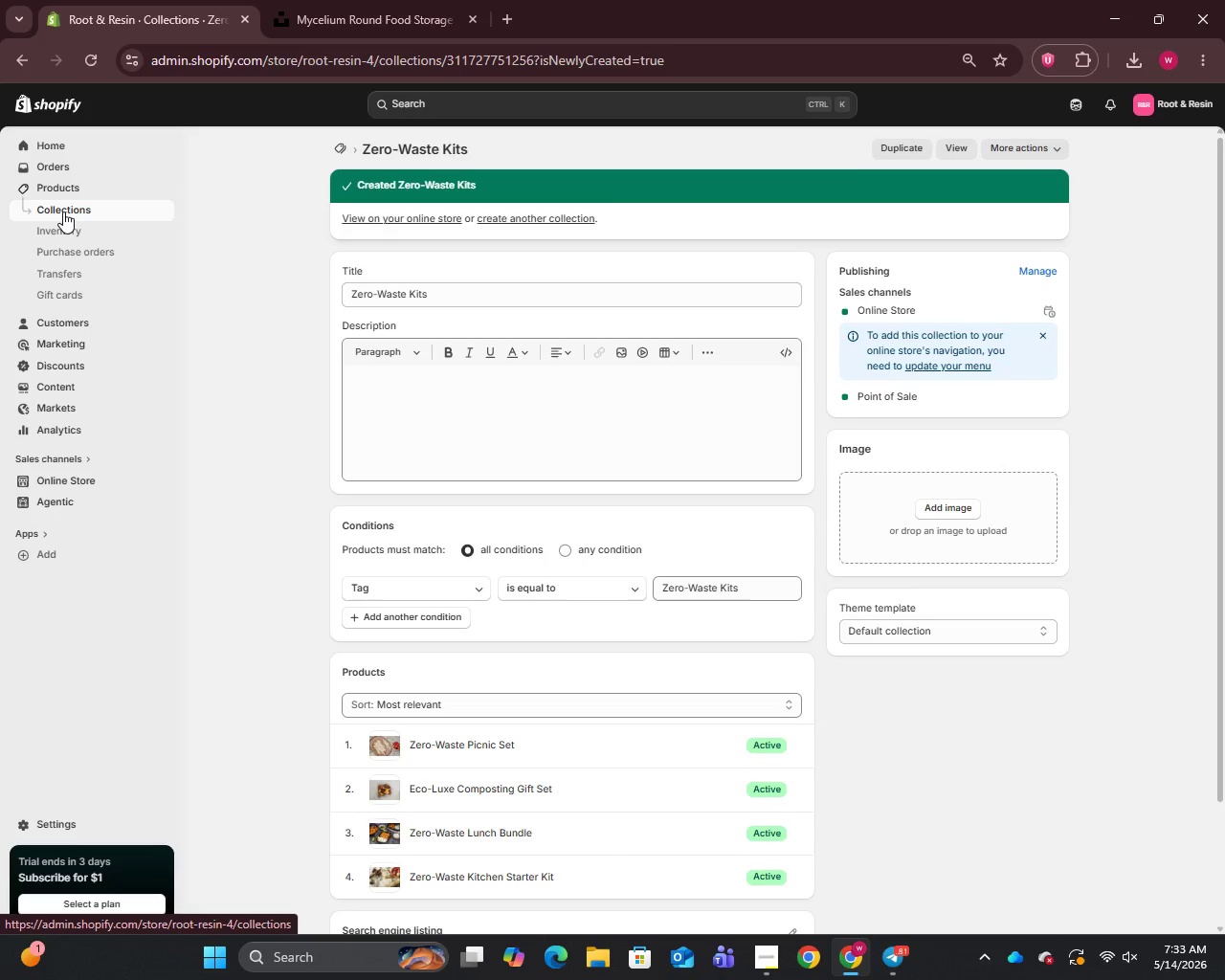 
left_click([63, 212])
 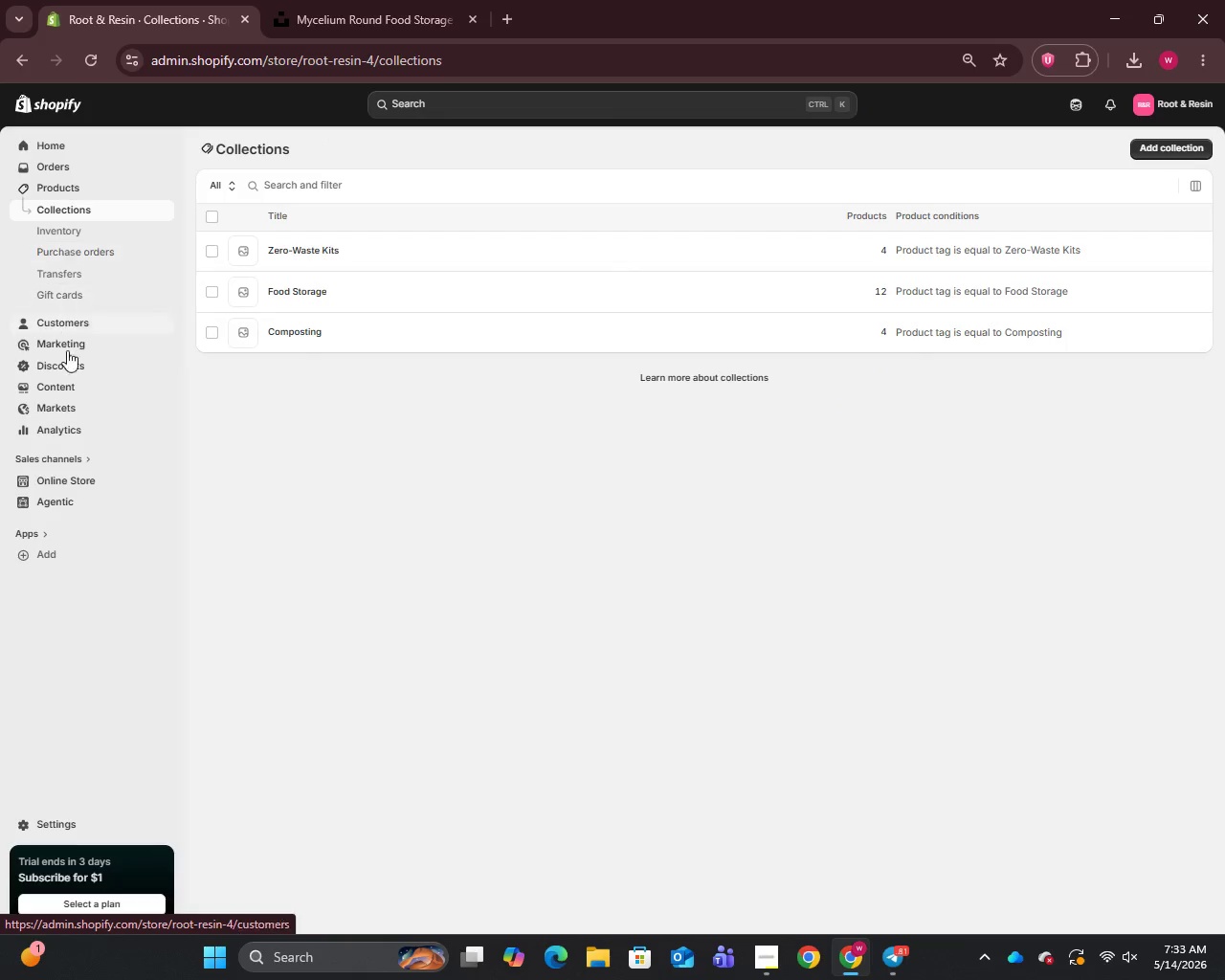 
left_click([67, 387])
 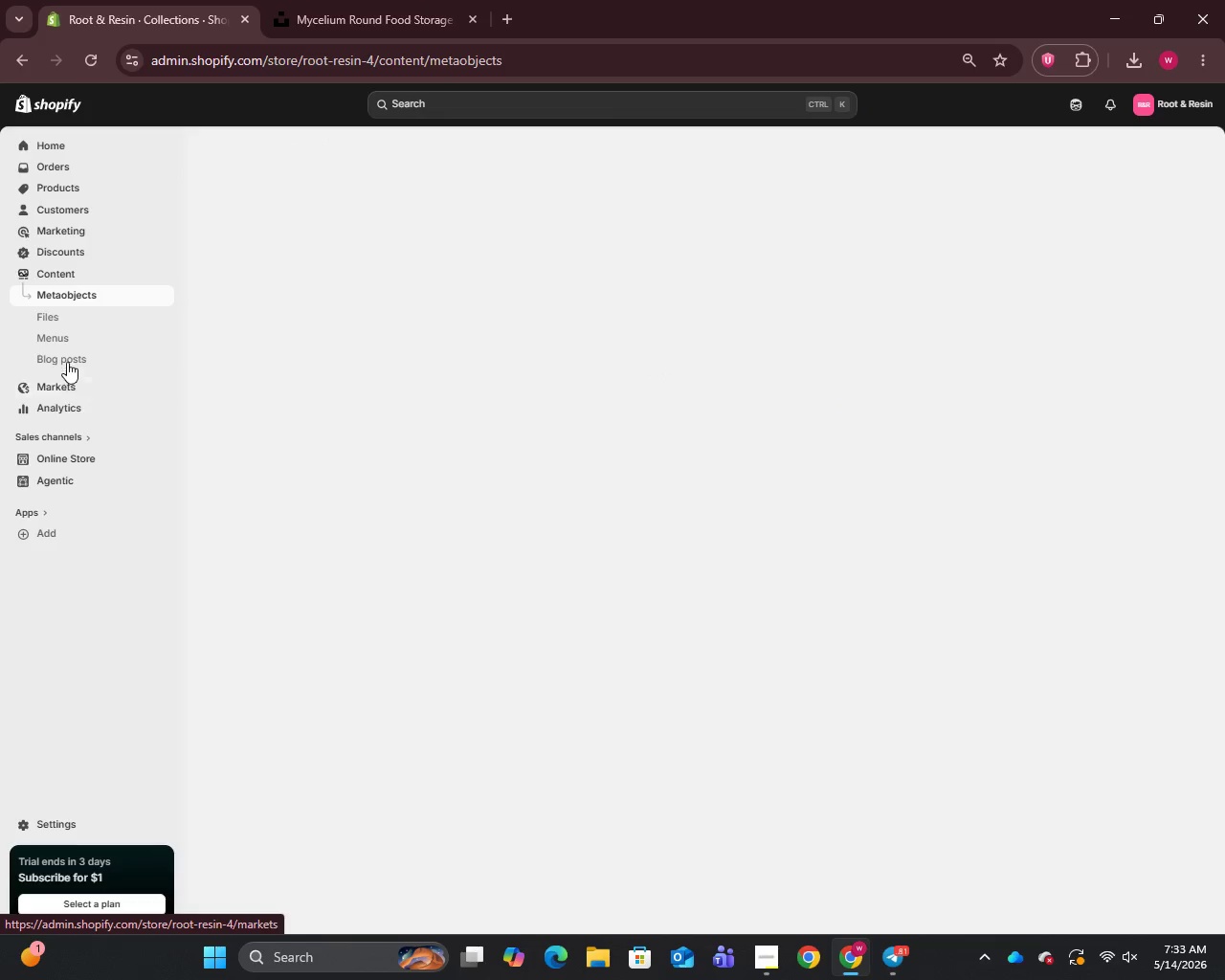 
left_click([63, 331])
 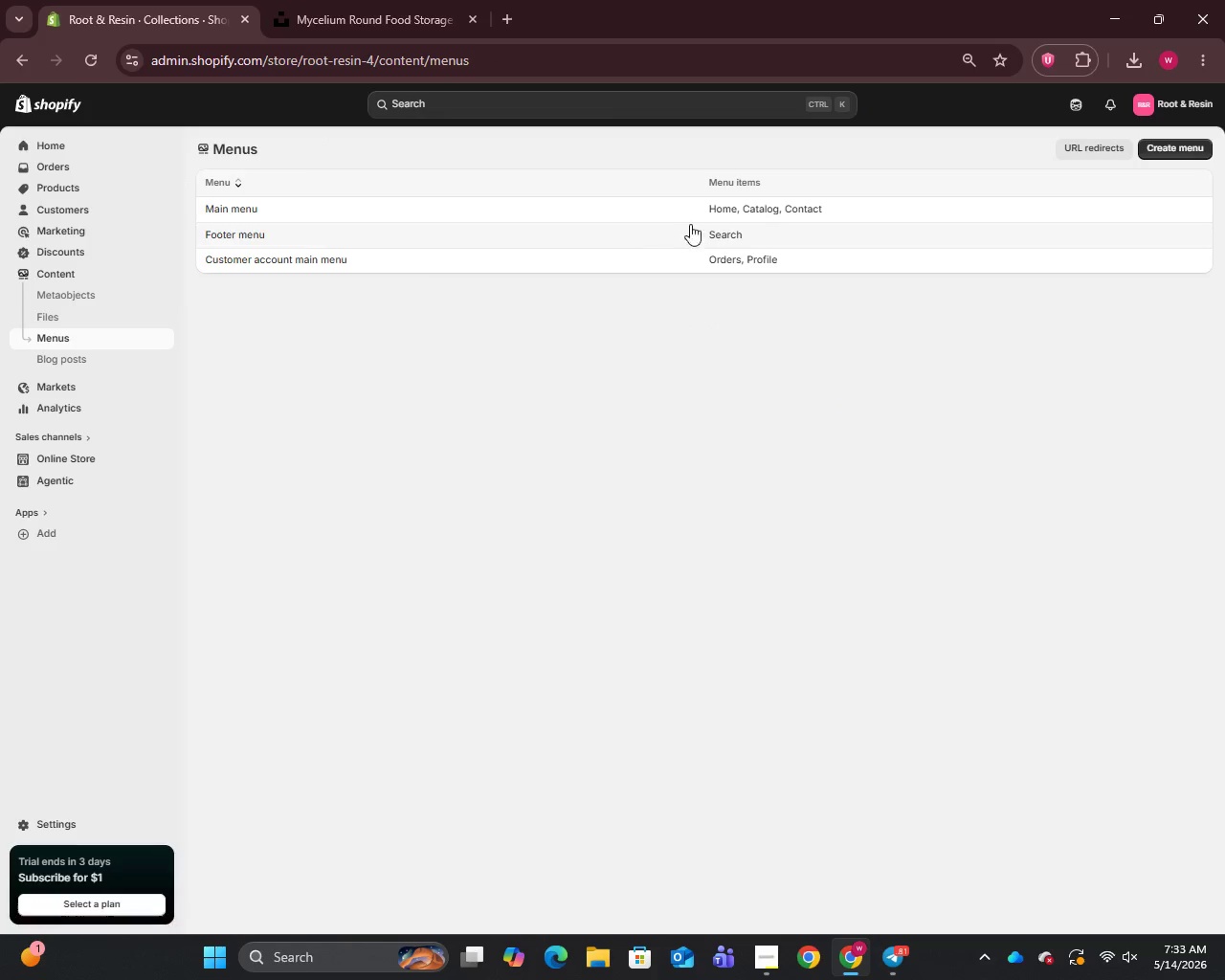 
left_click([721, 210])
 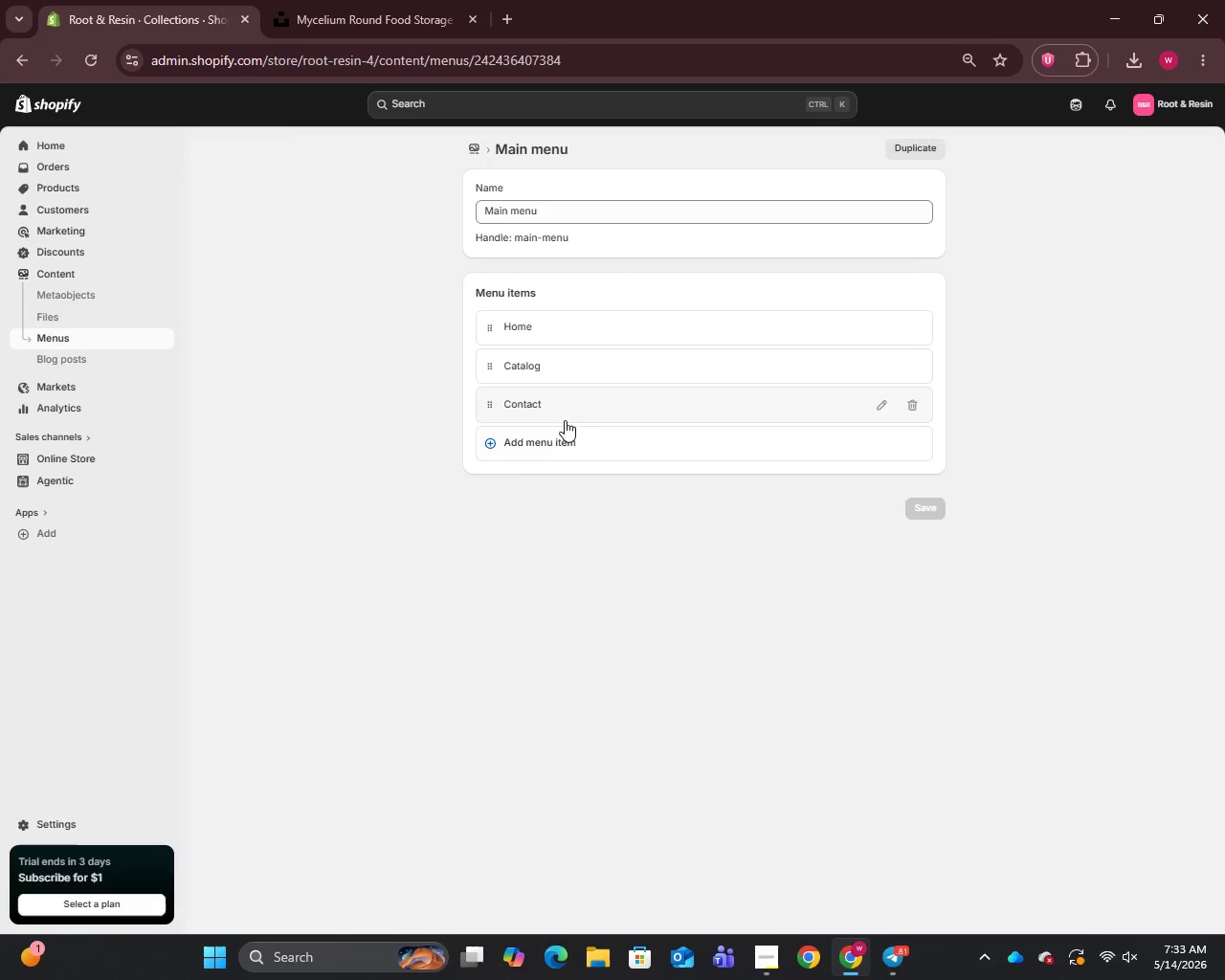 
left_click([519, 437])
 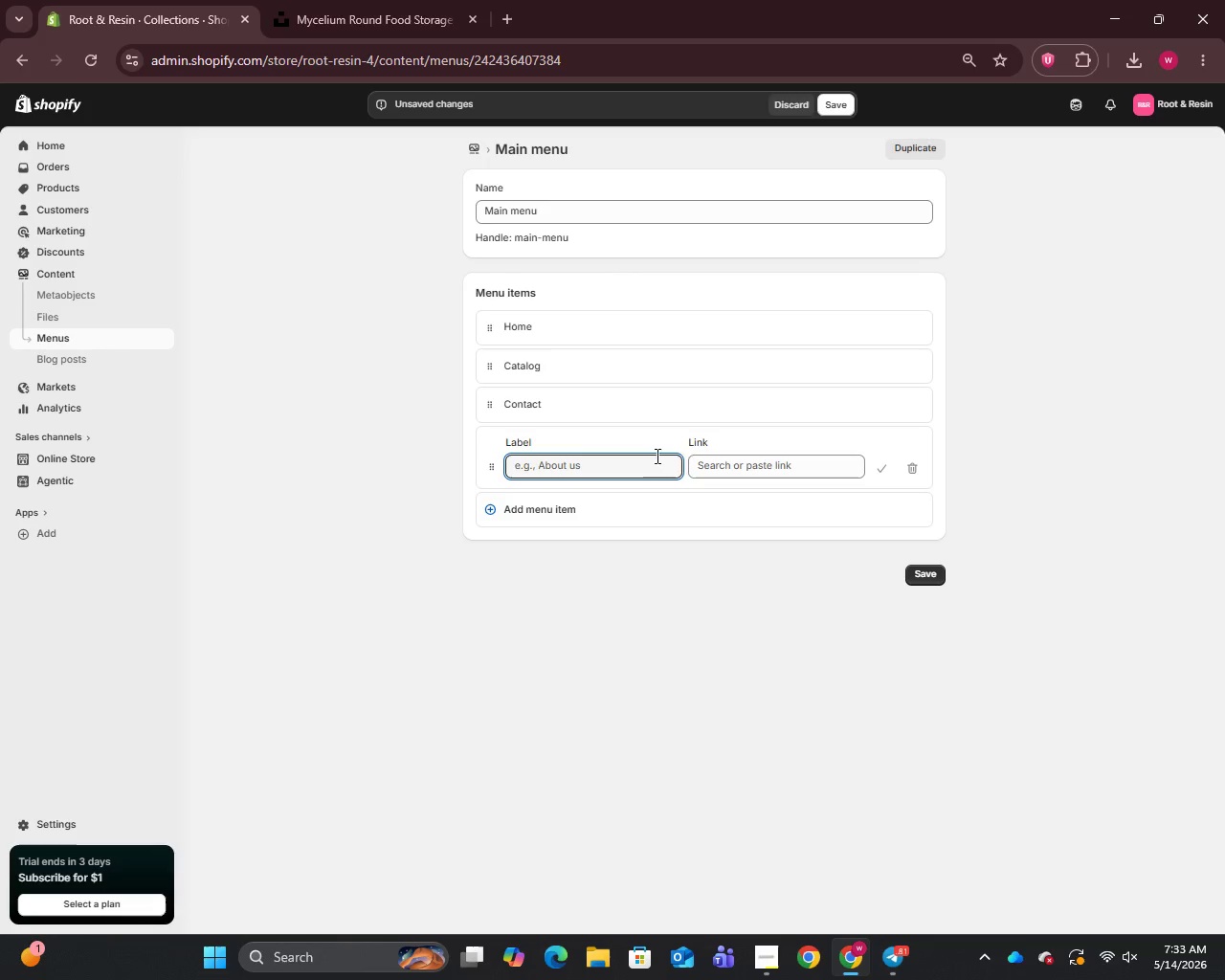 
left_click([711, 459])
 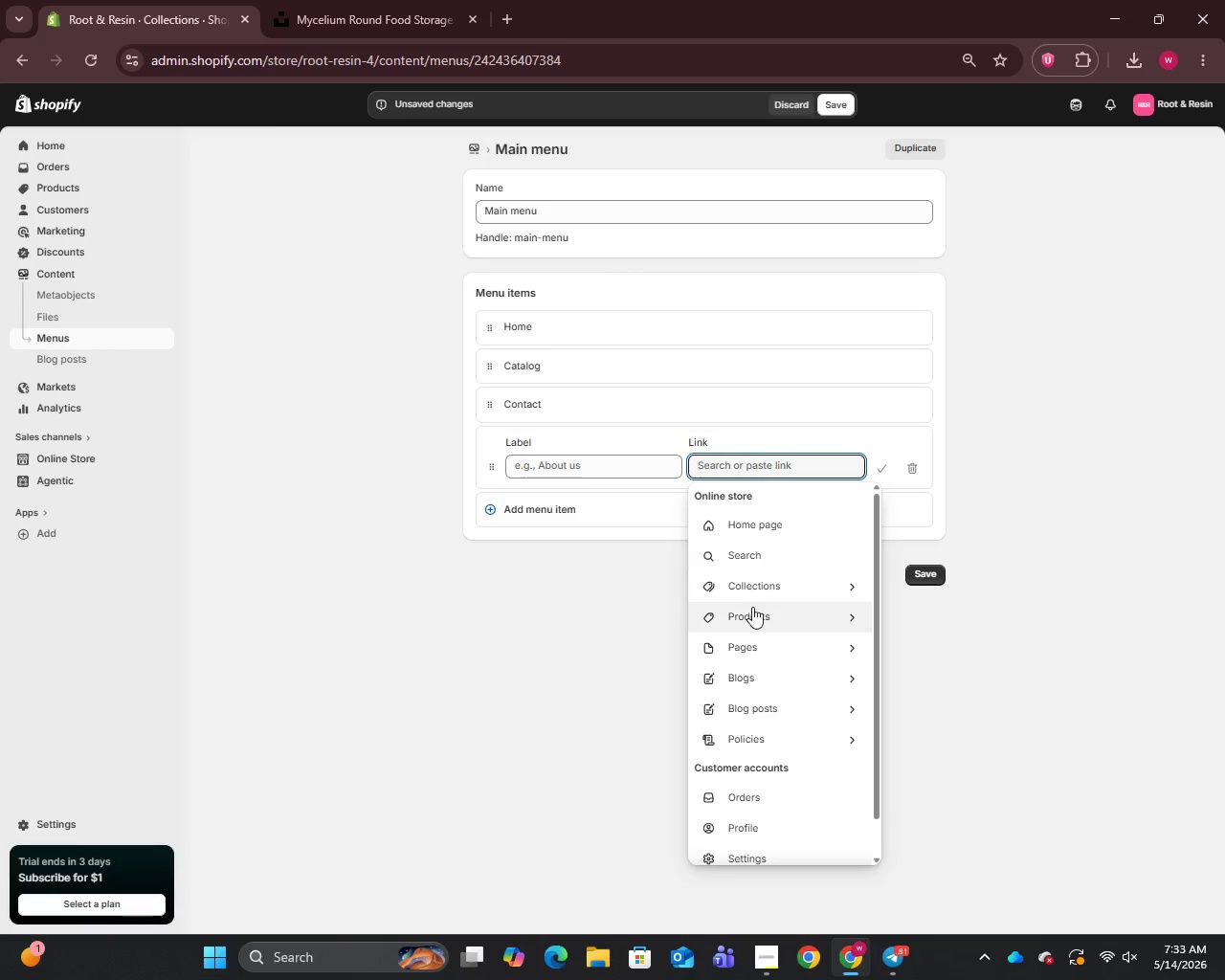 
left_click([750, 581])
 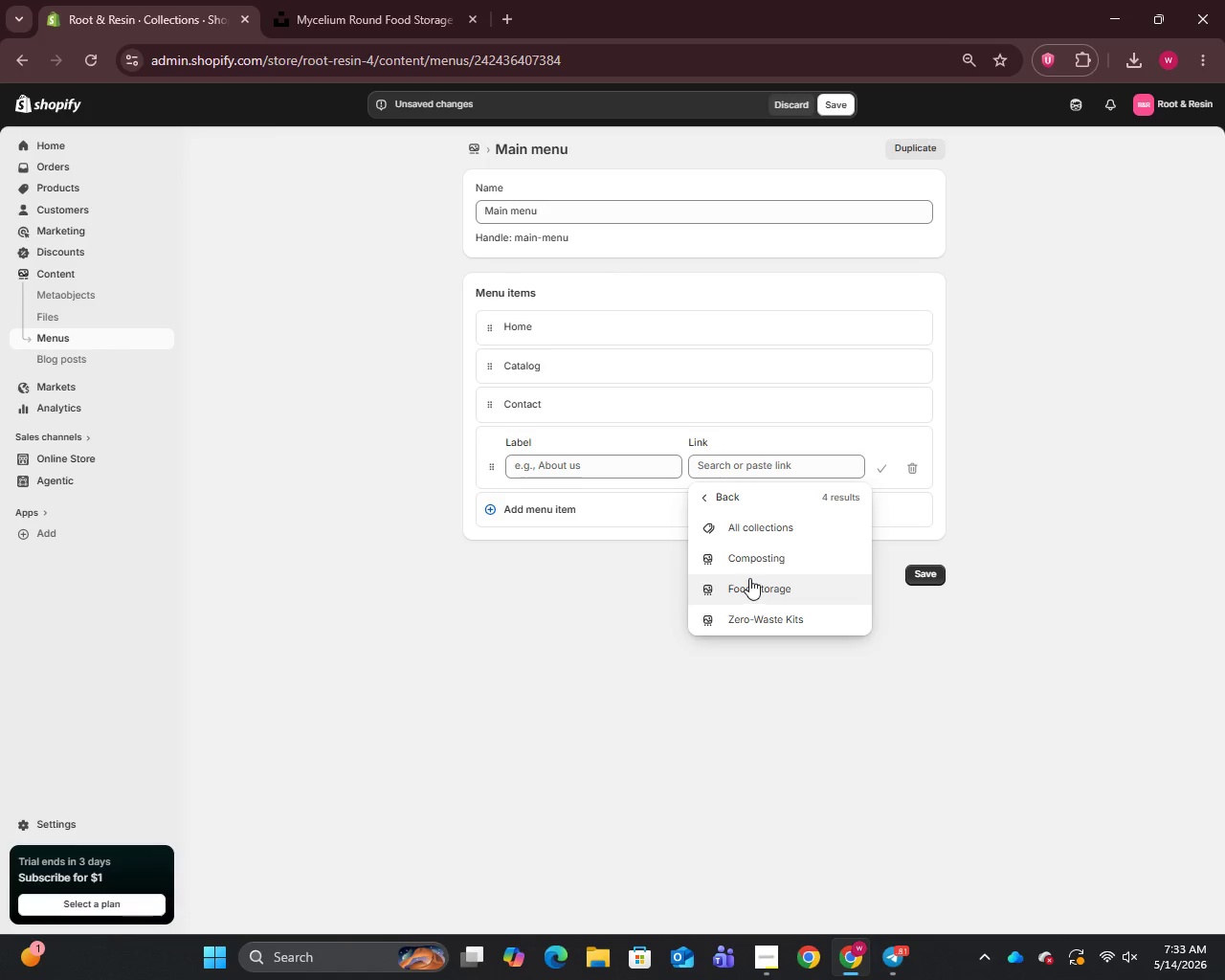 
left_click([747, 561])
 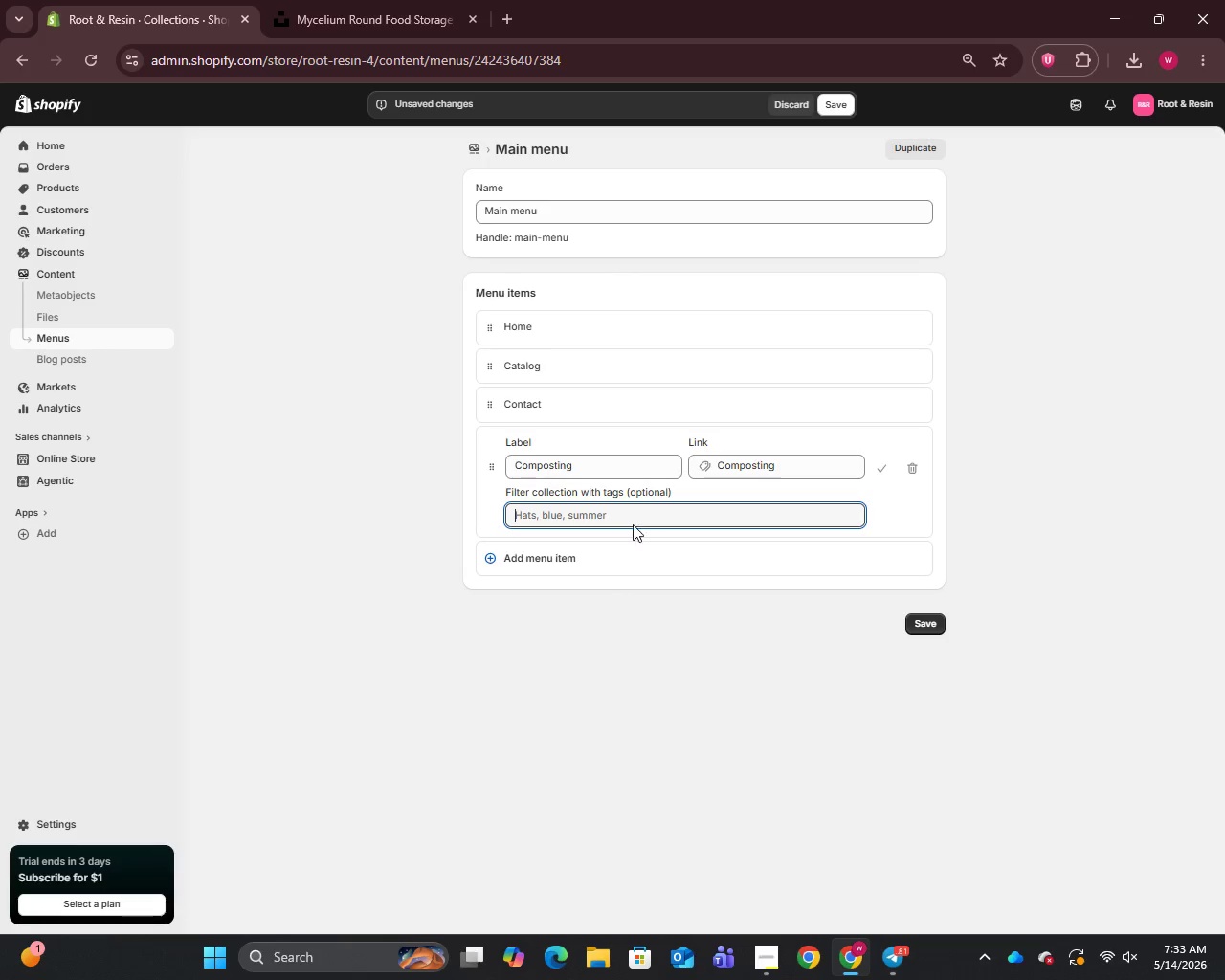 
double_click([606, 557])
 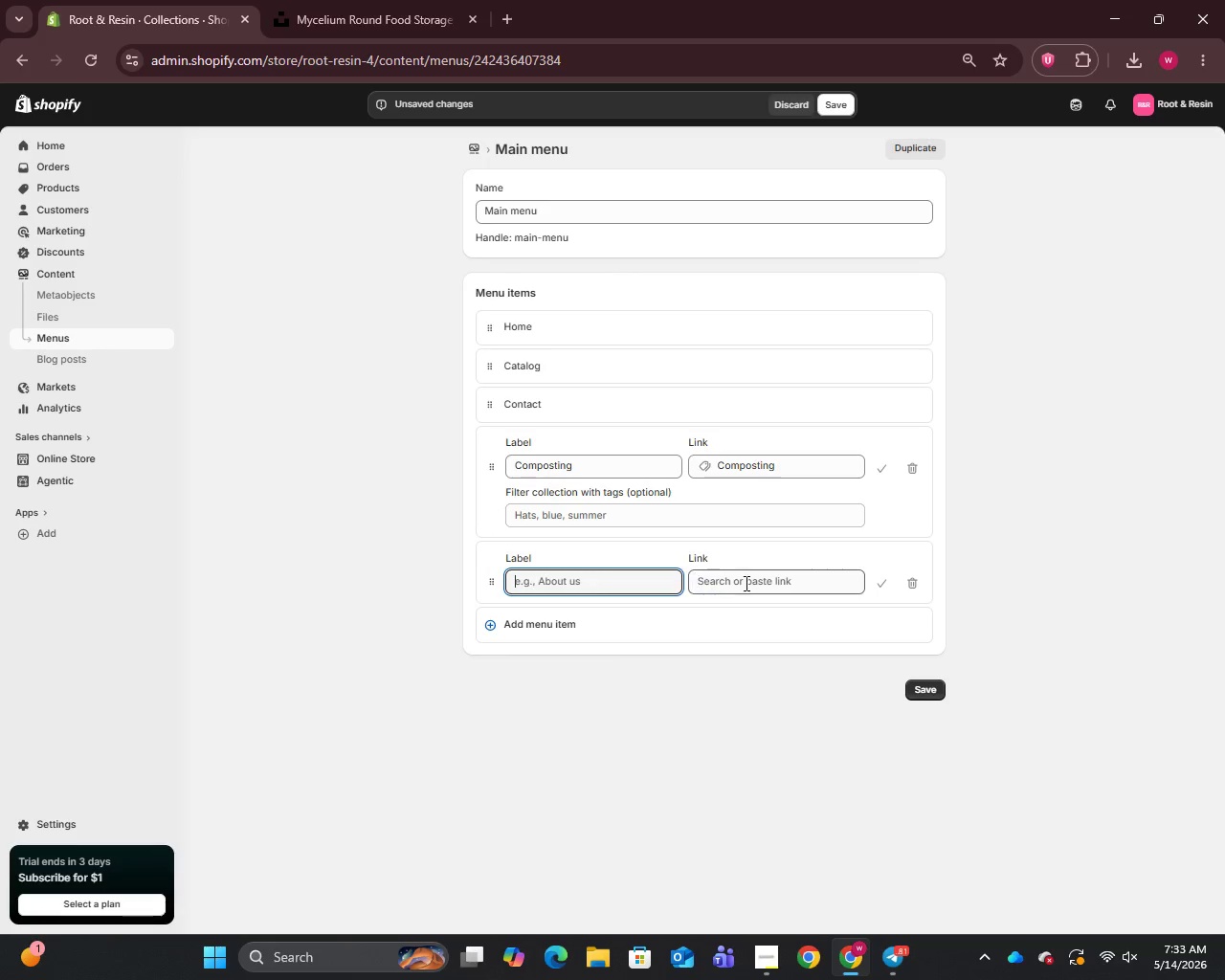 
left_click([749, 582])
 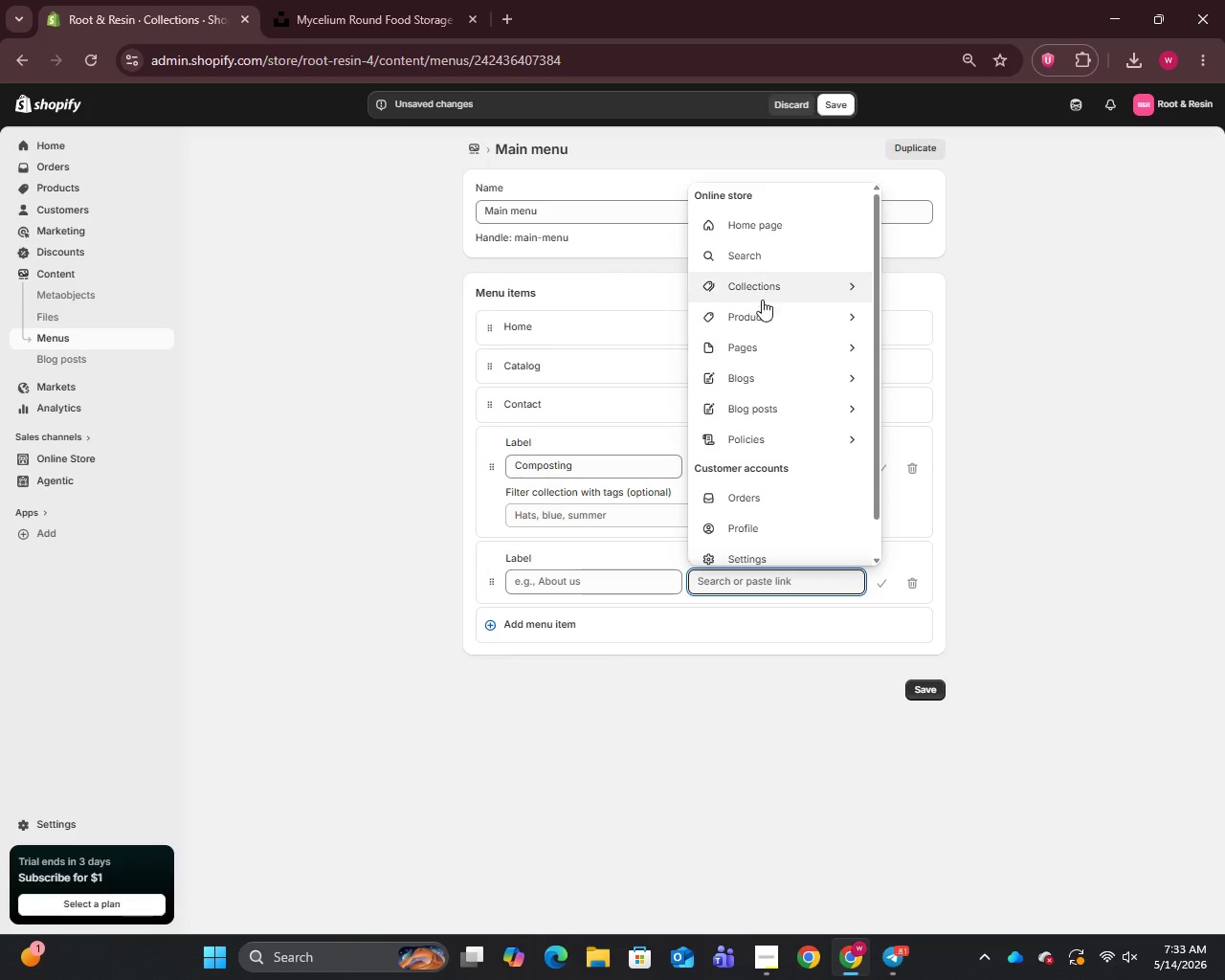 
left_click([762, 298])
 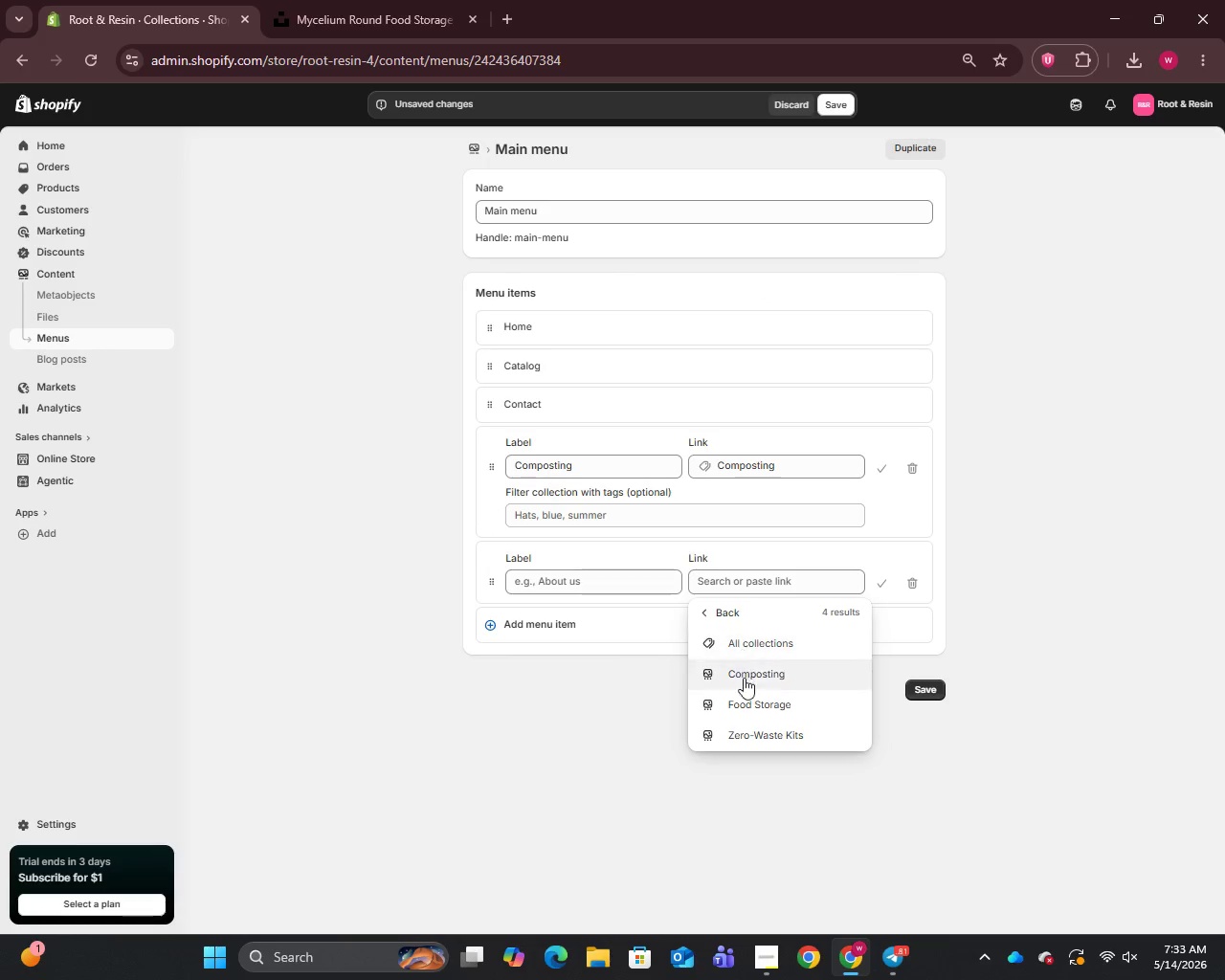 
left_click([744, 702])
 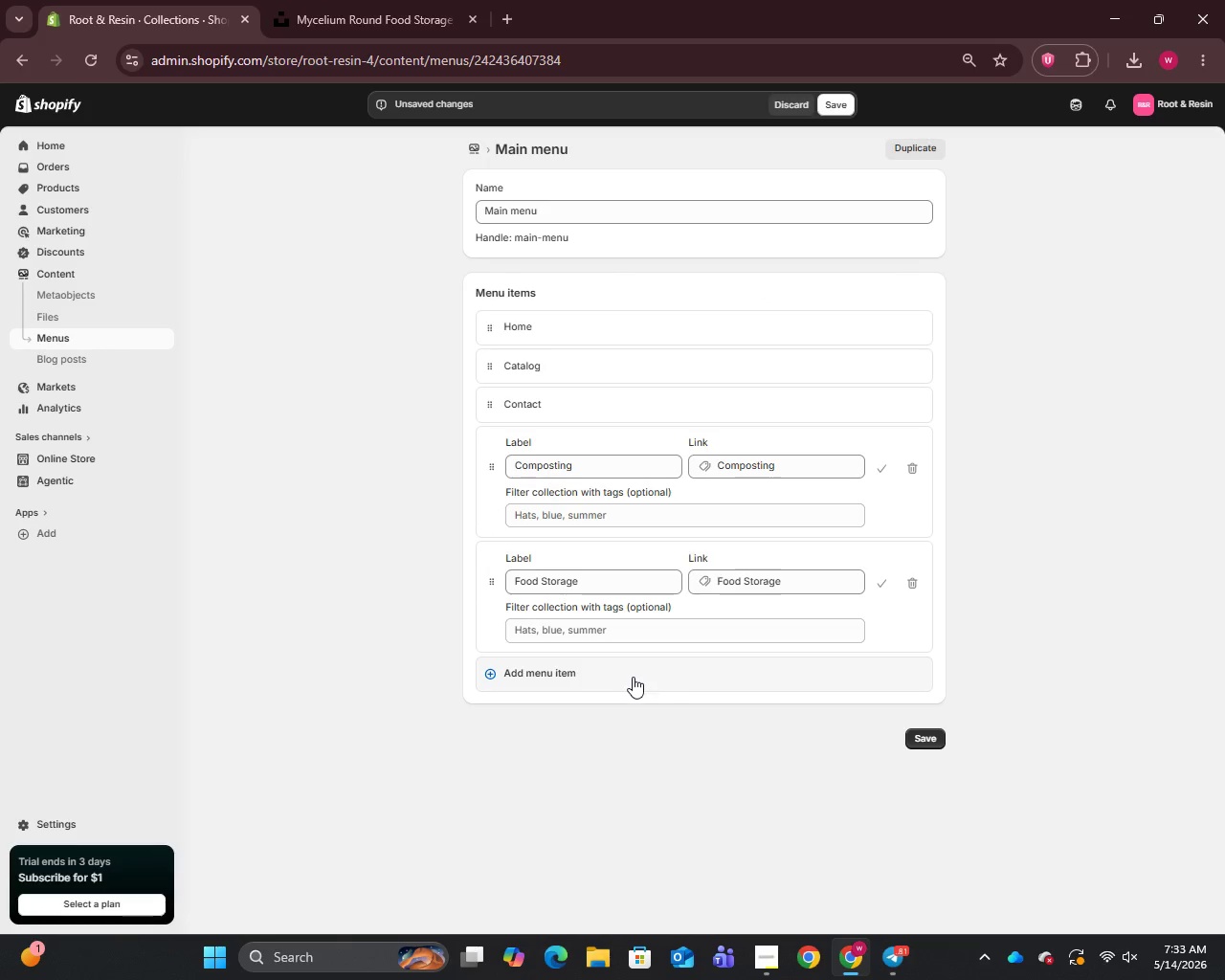 
left_click([633, 677])
 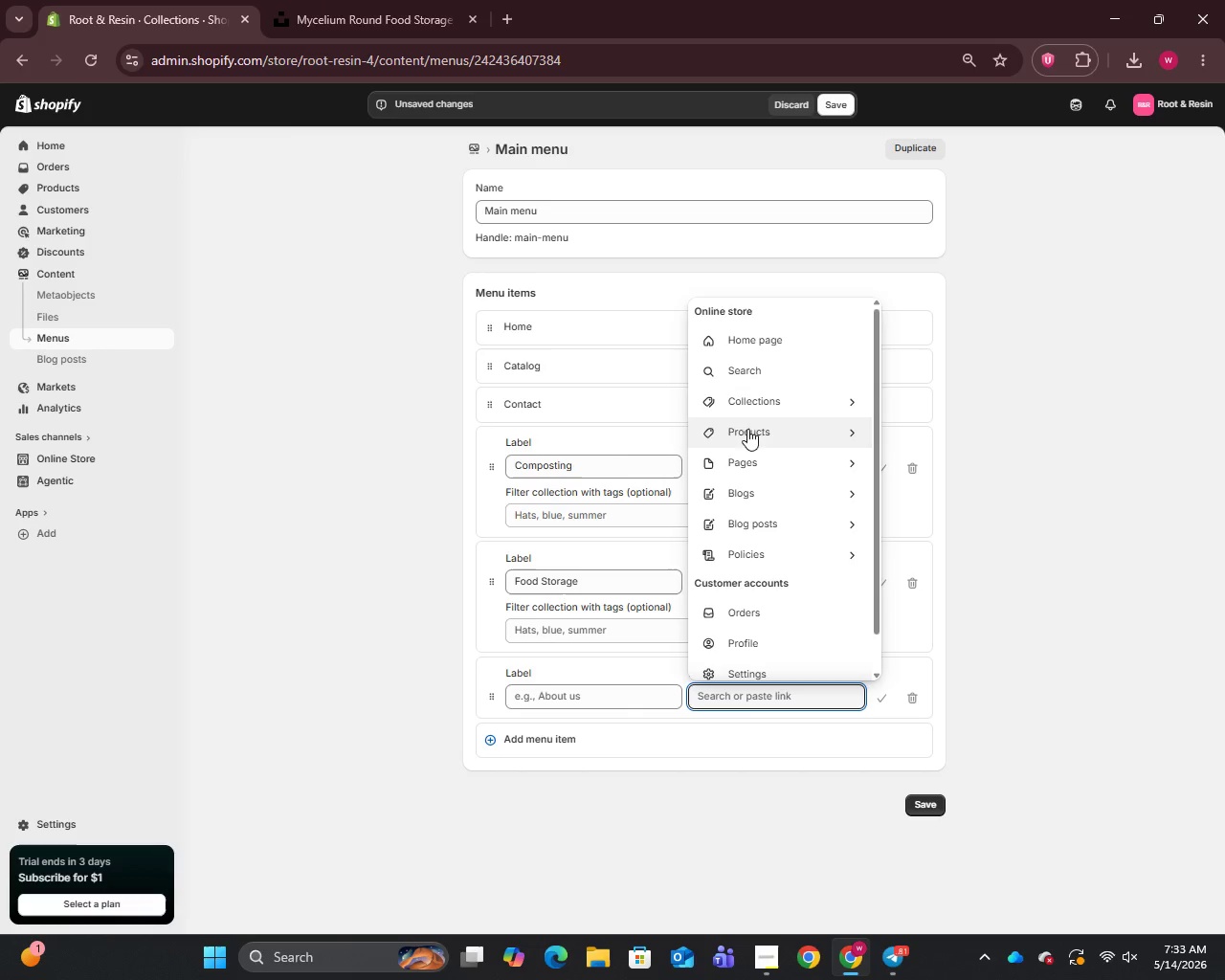 
left_click([752, 413])
 